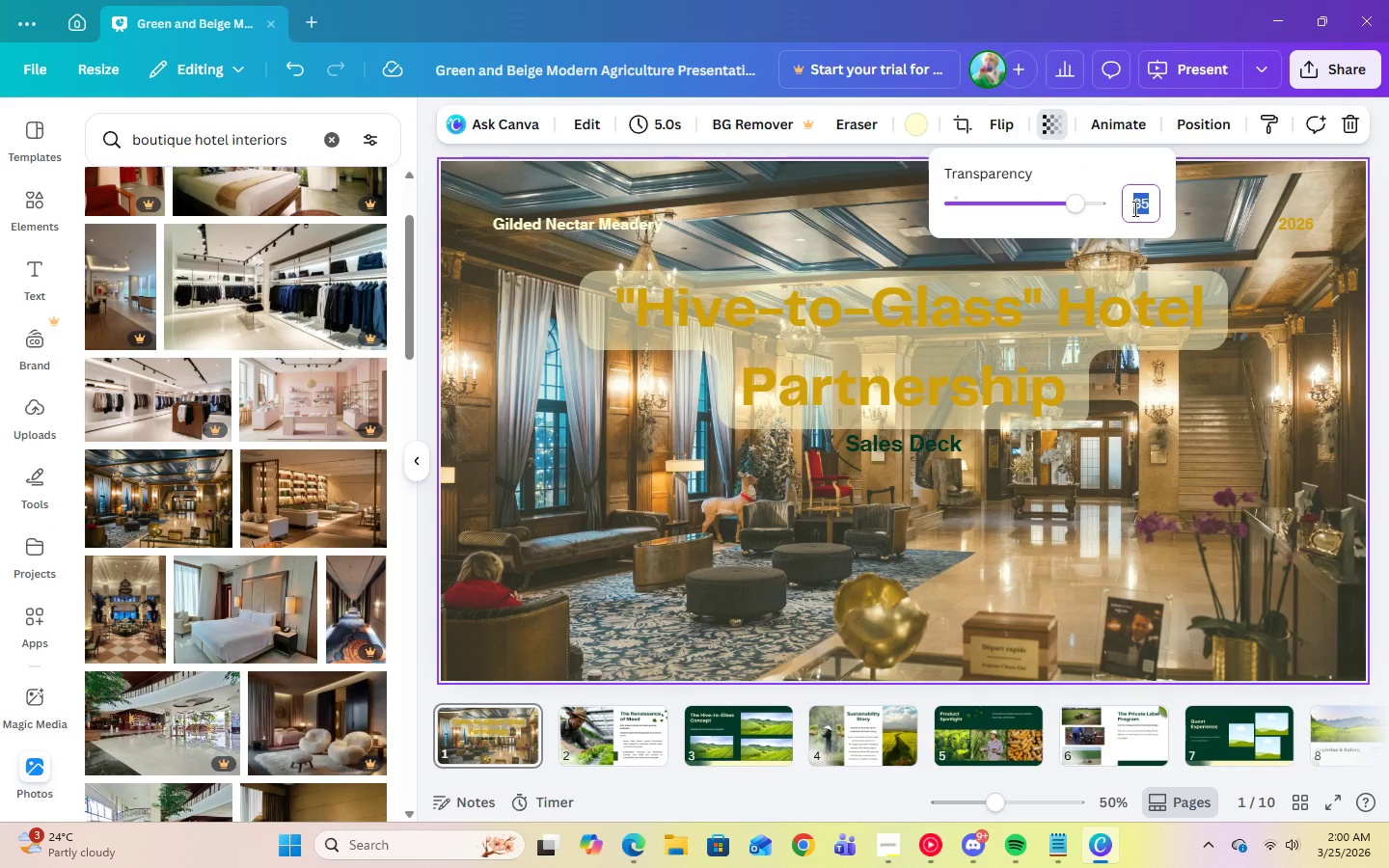 
key(Numpad6)
 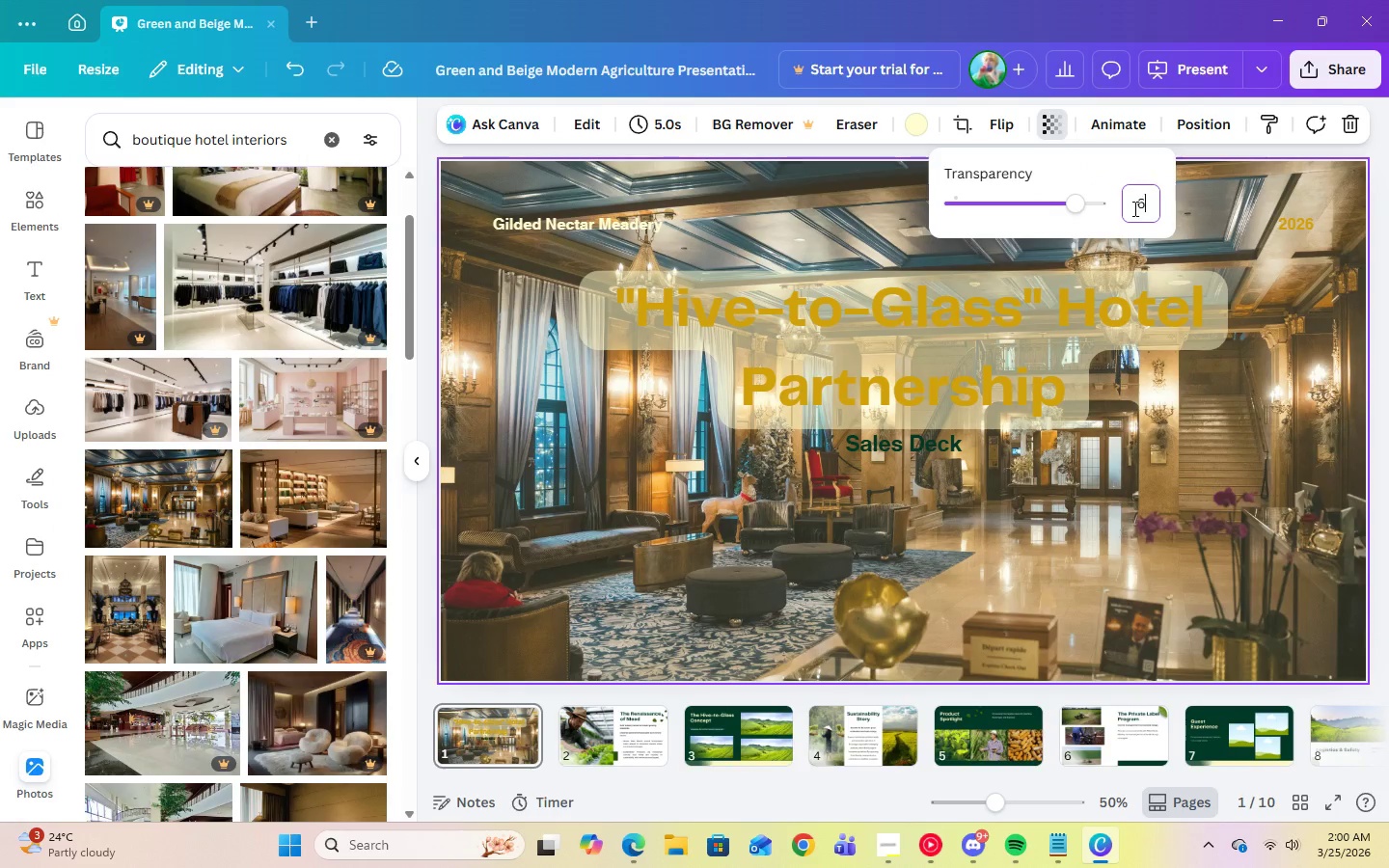 
key(Numpad0)
 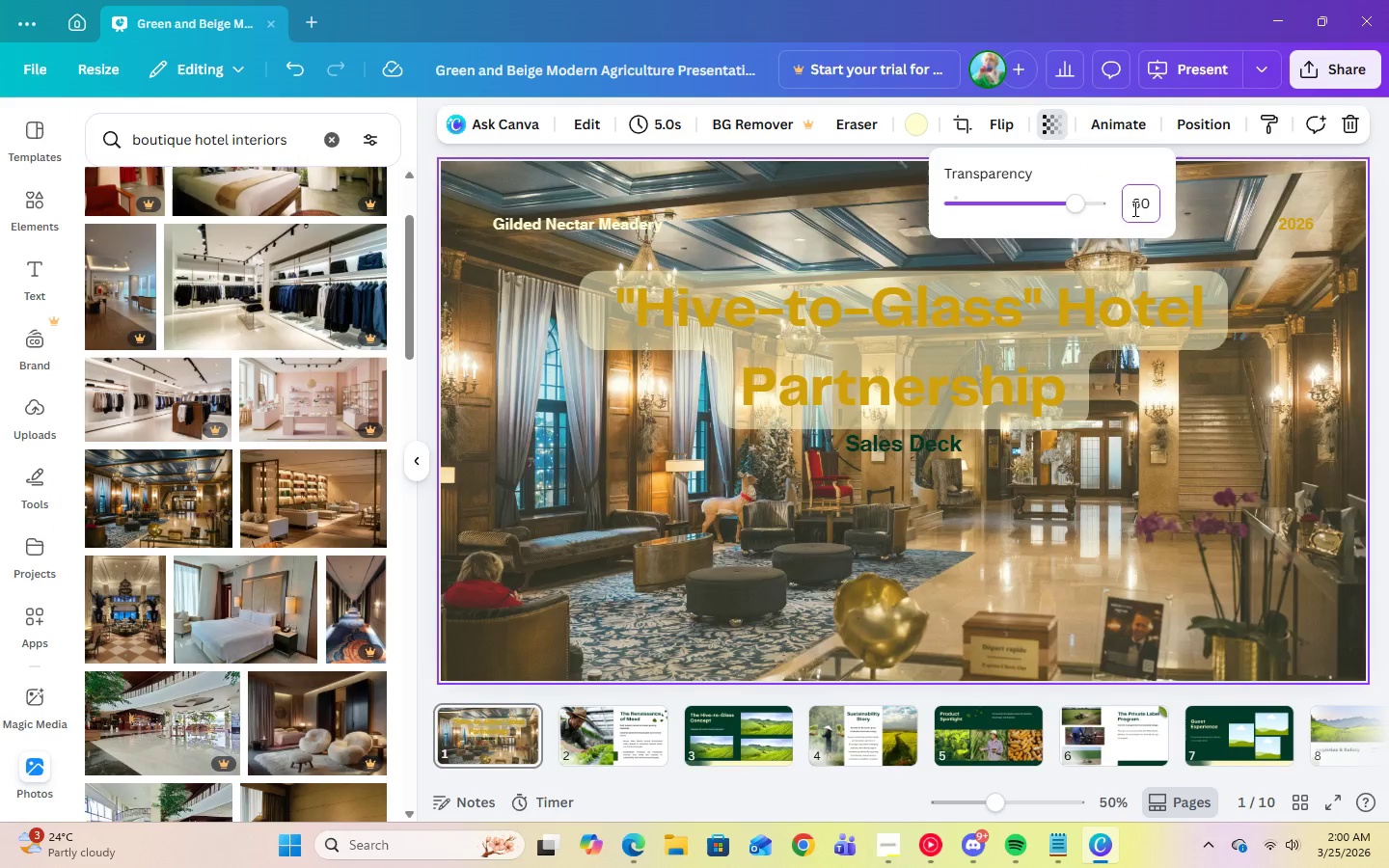 
key(Enter)
 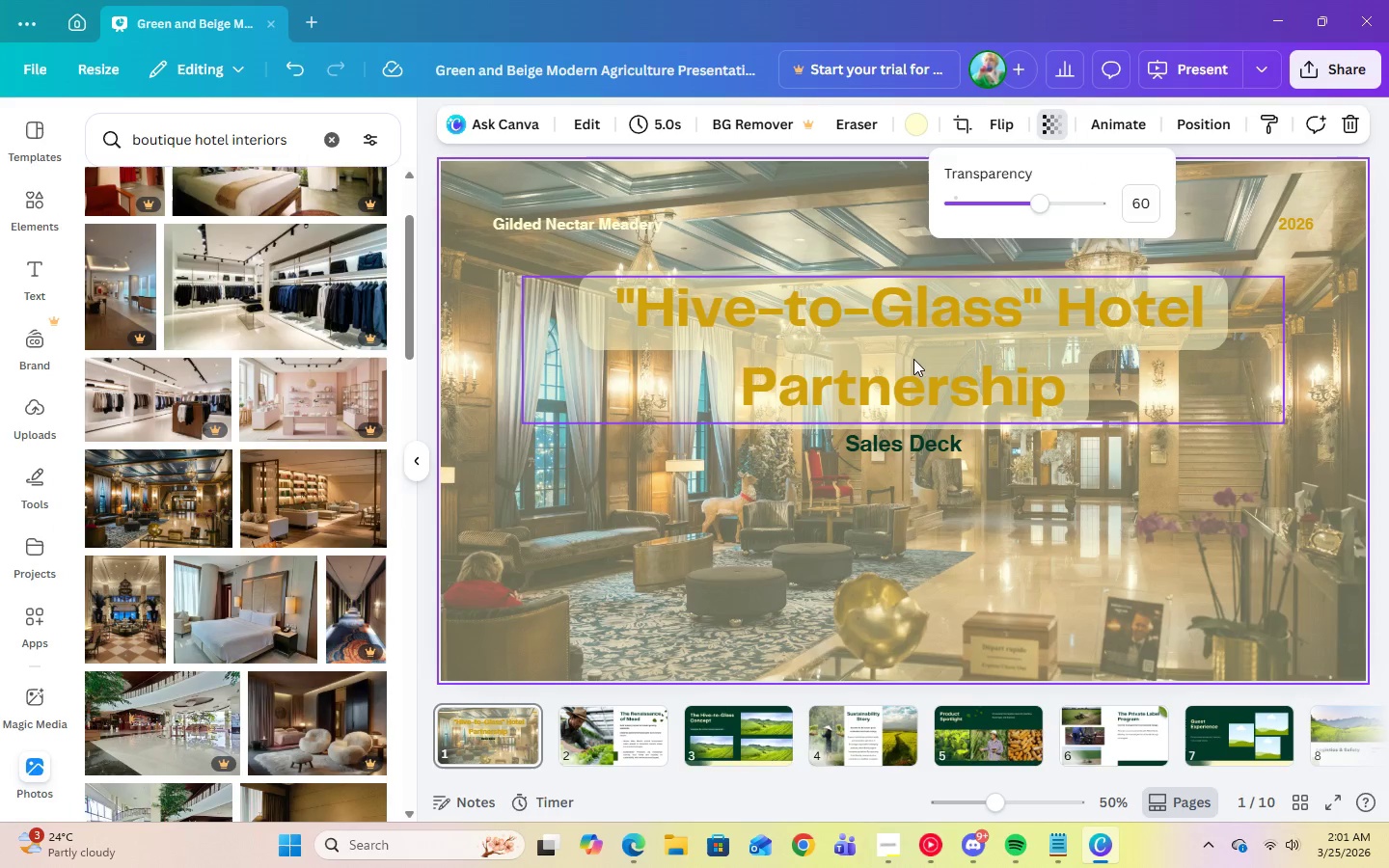 
left_click([627, 336])
 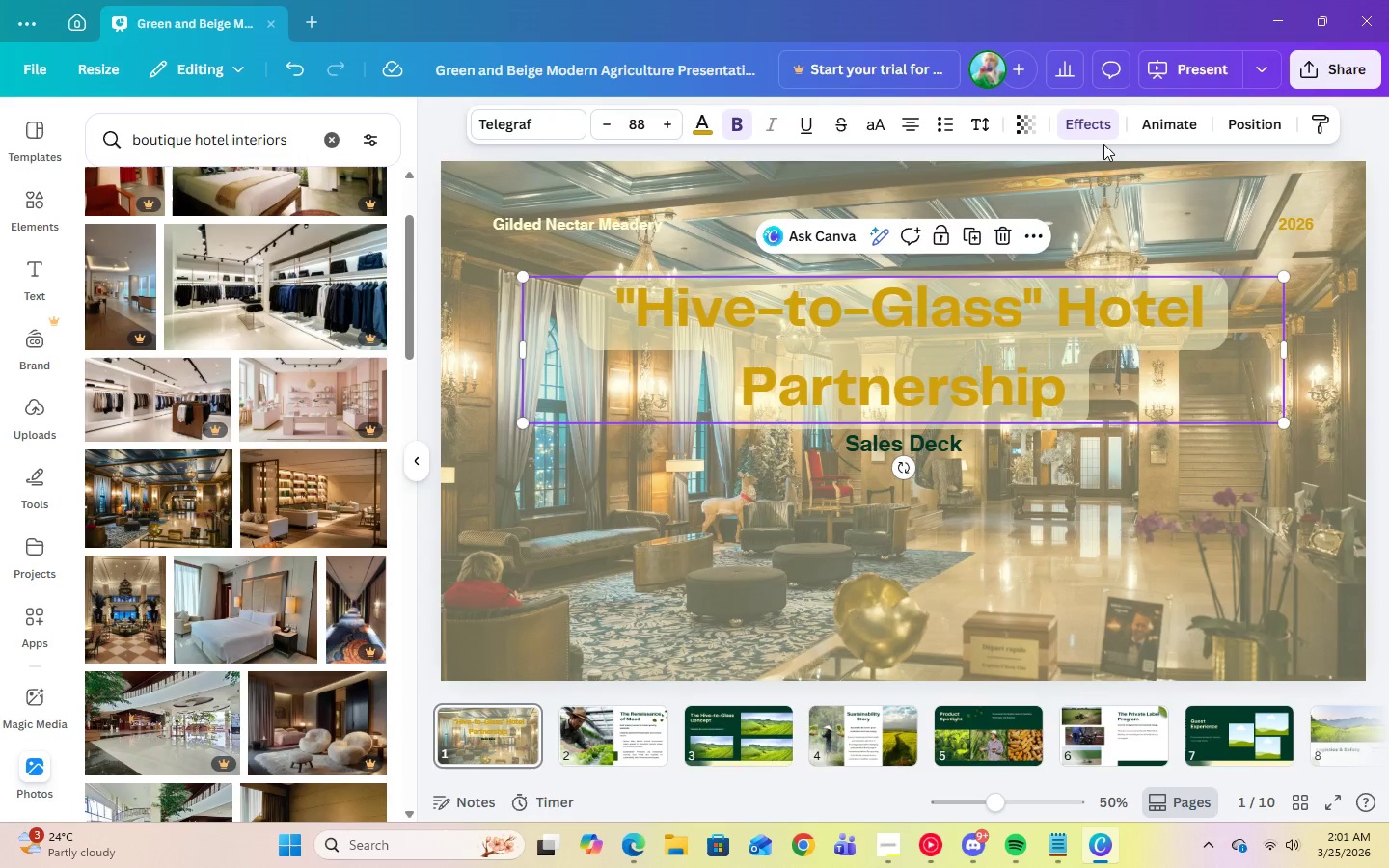 
left_click([1103, 137])
 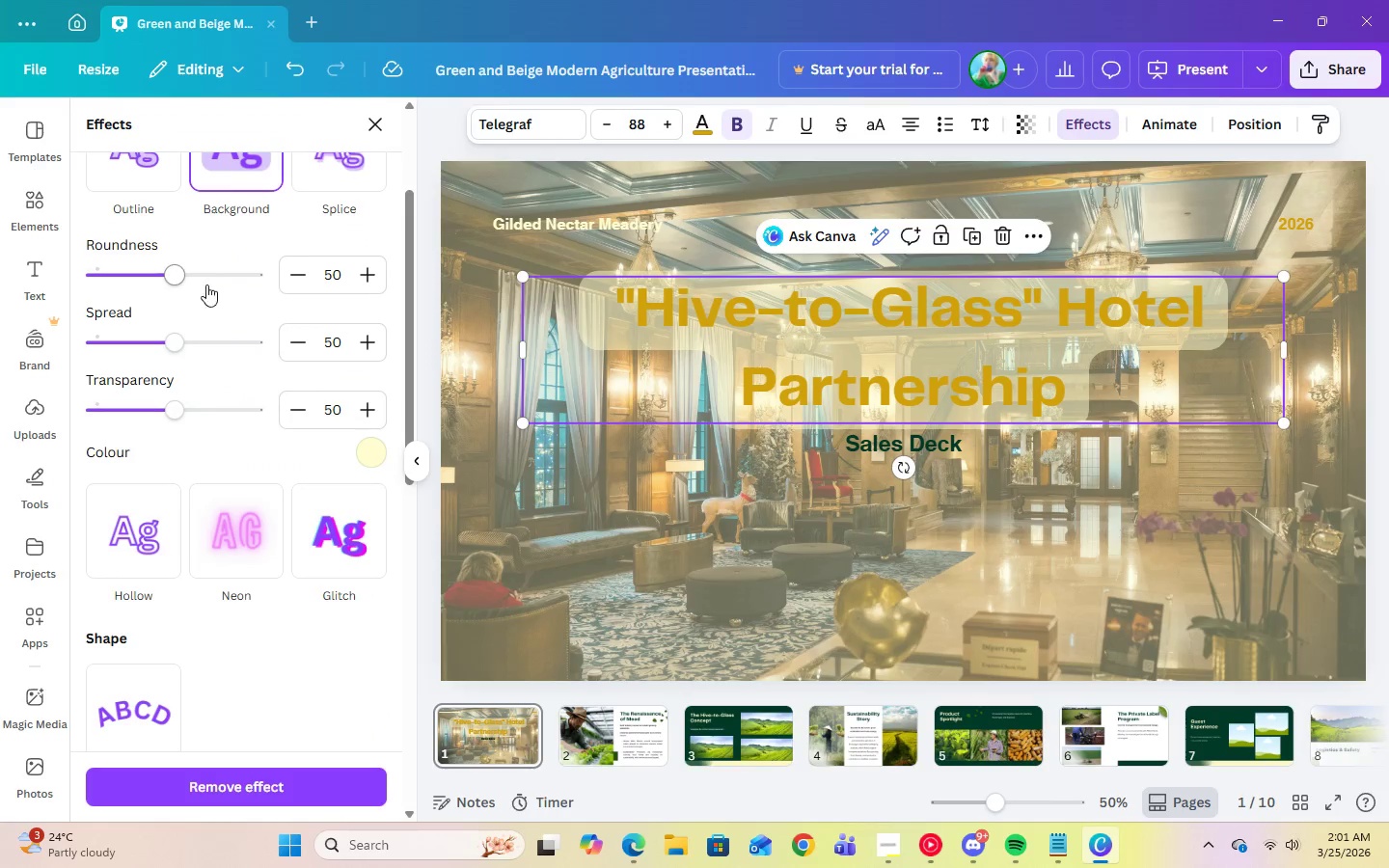 
left_click([244, 219])
 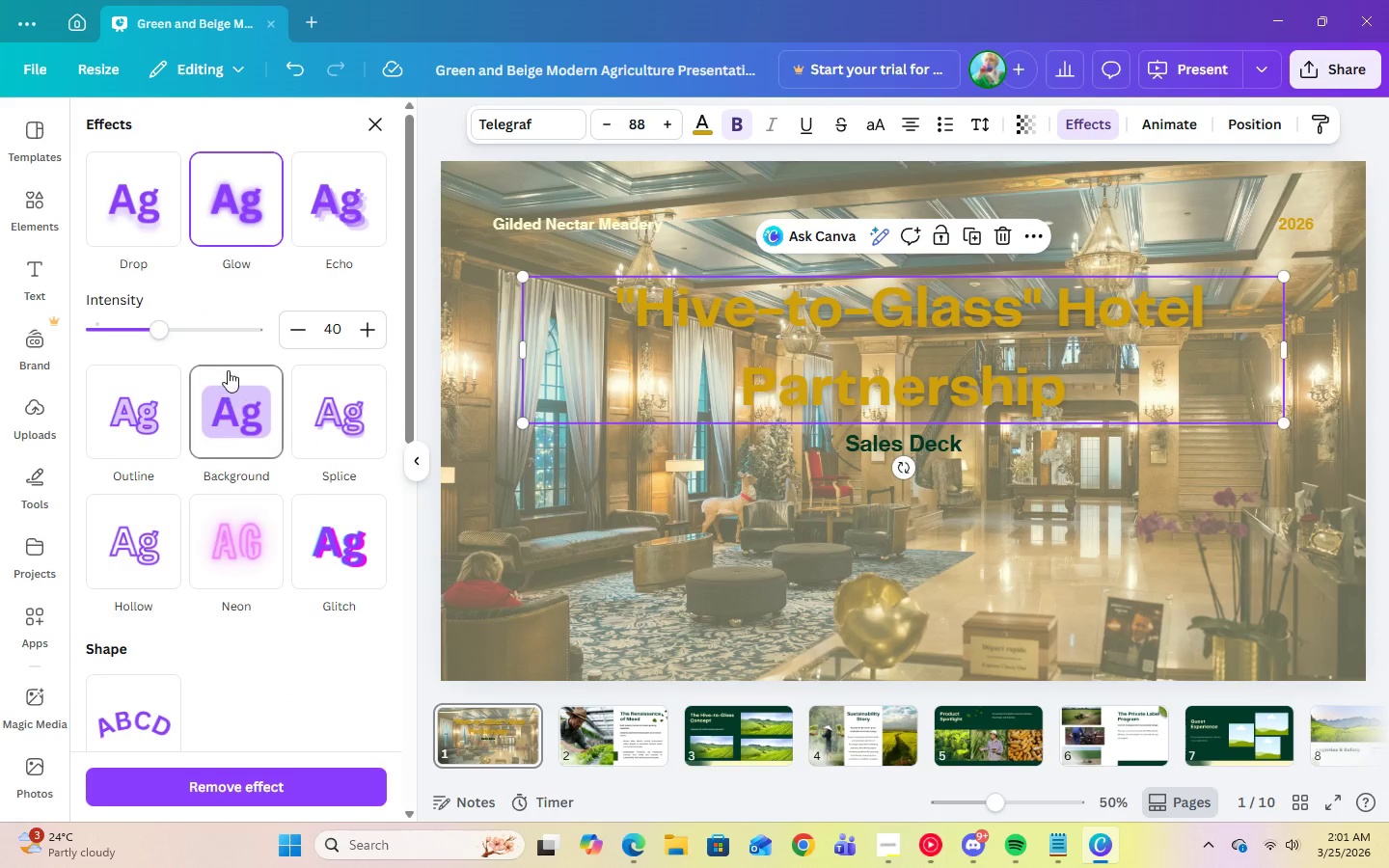 
scroll: coordinate [232, 357], scroll_direction: up, amount: 5.0
 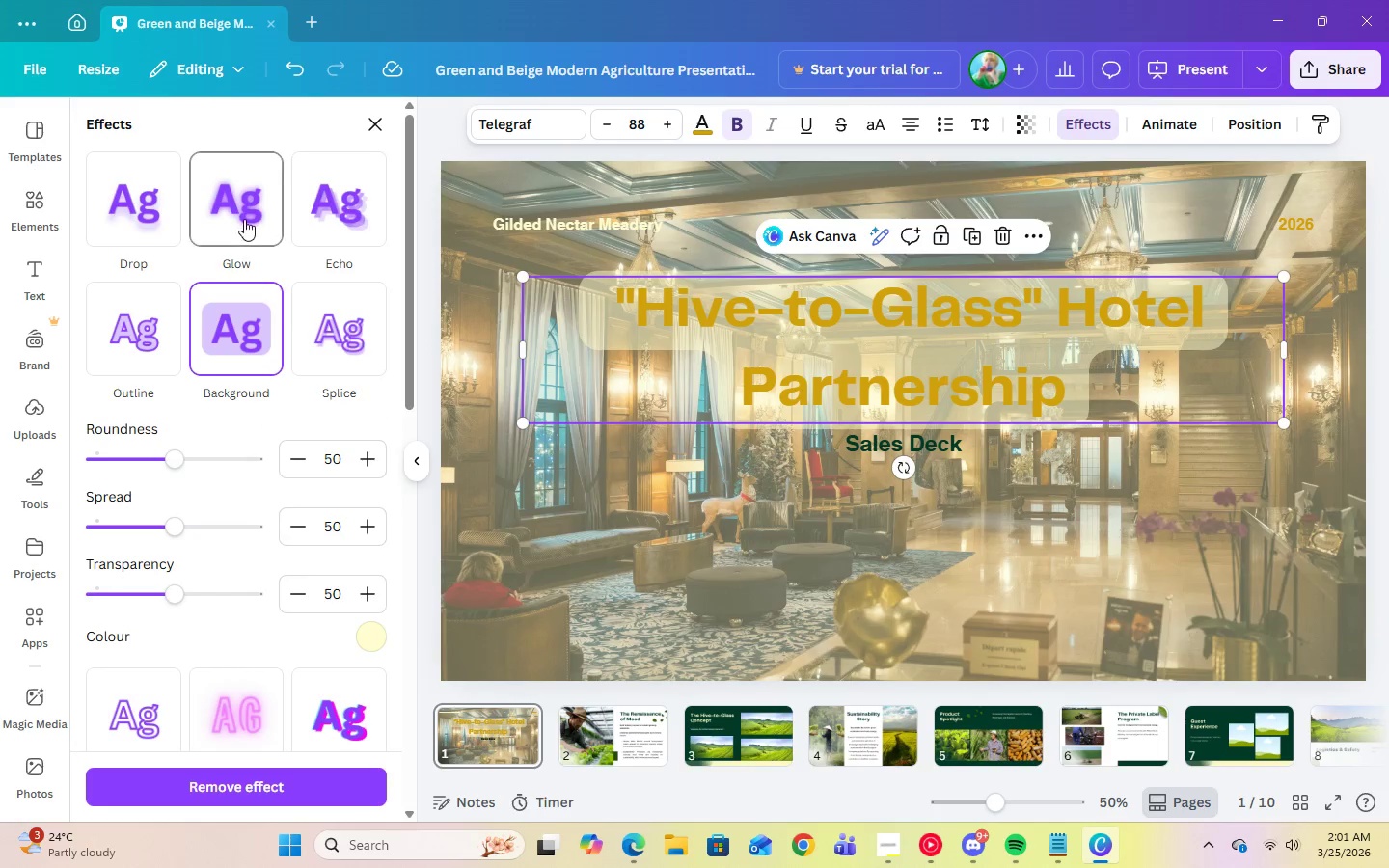 
left_click_drag(start_coordinate=[165, 323], to_coordinate=[314, 333])
 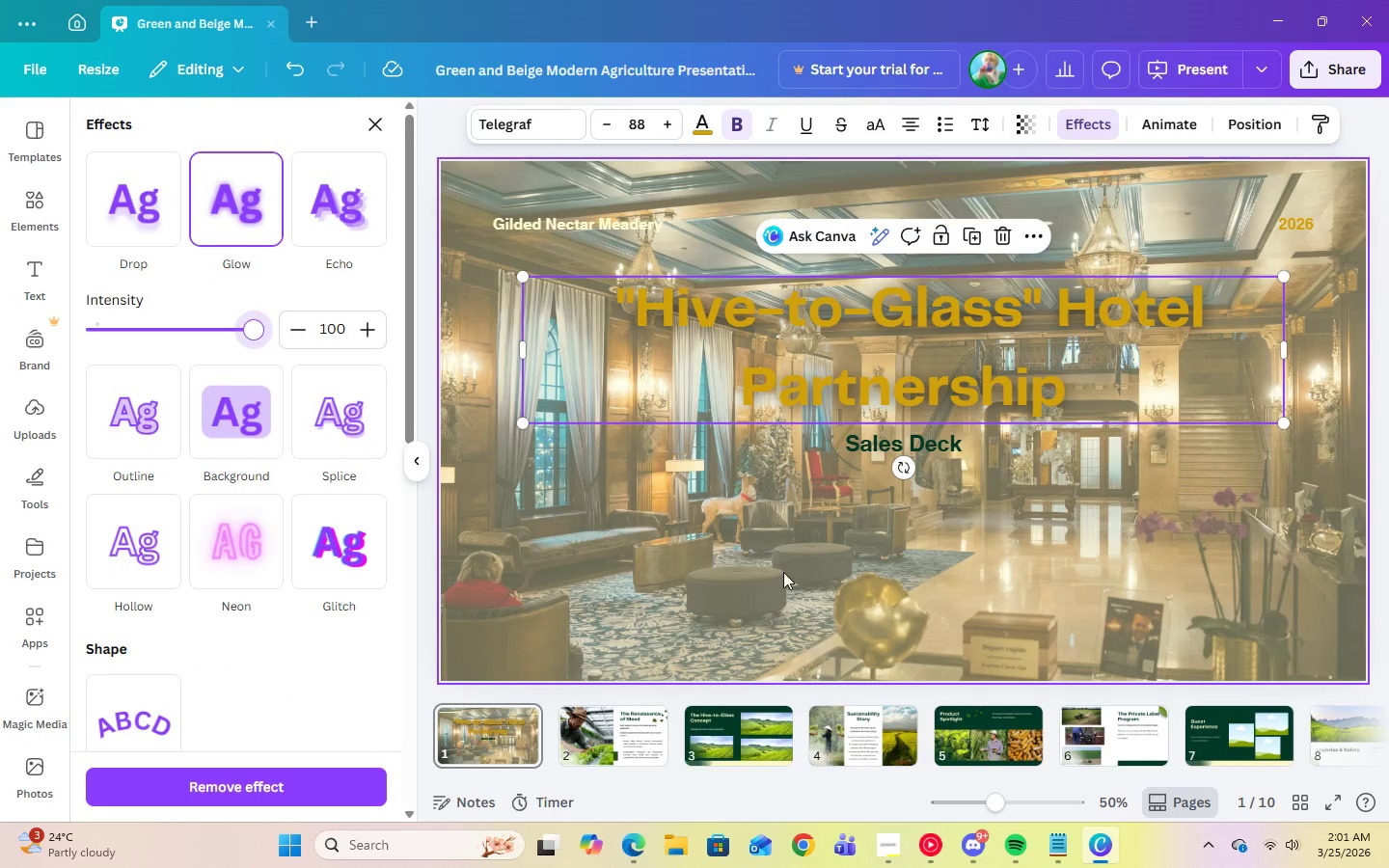 
left_click([783, 572])
 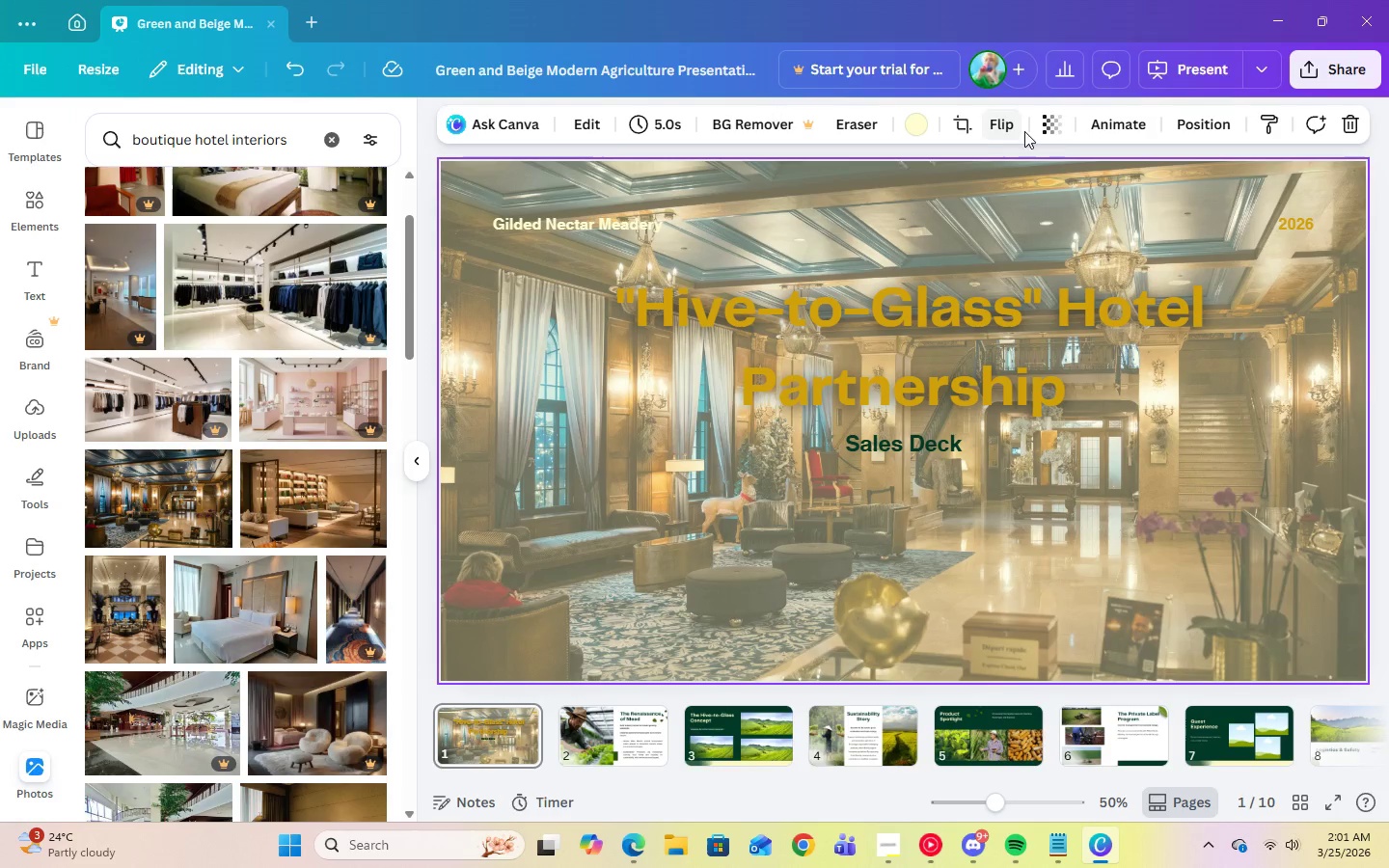 
wait(5.81)
 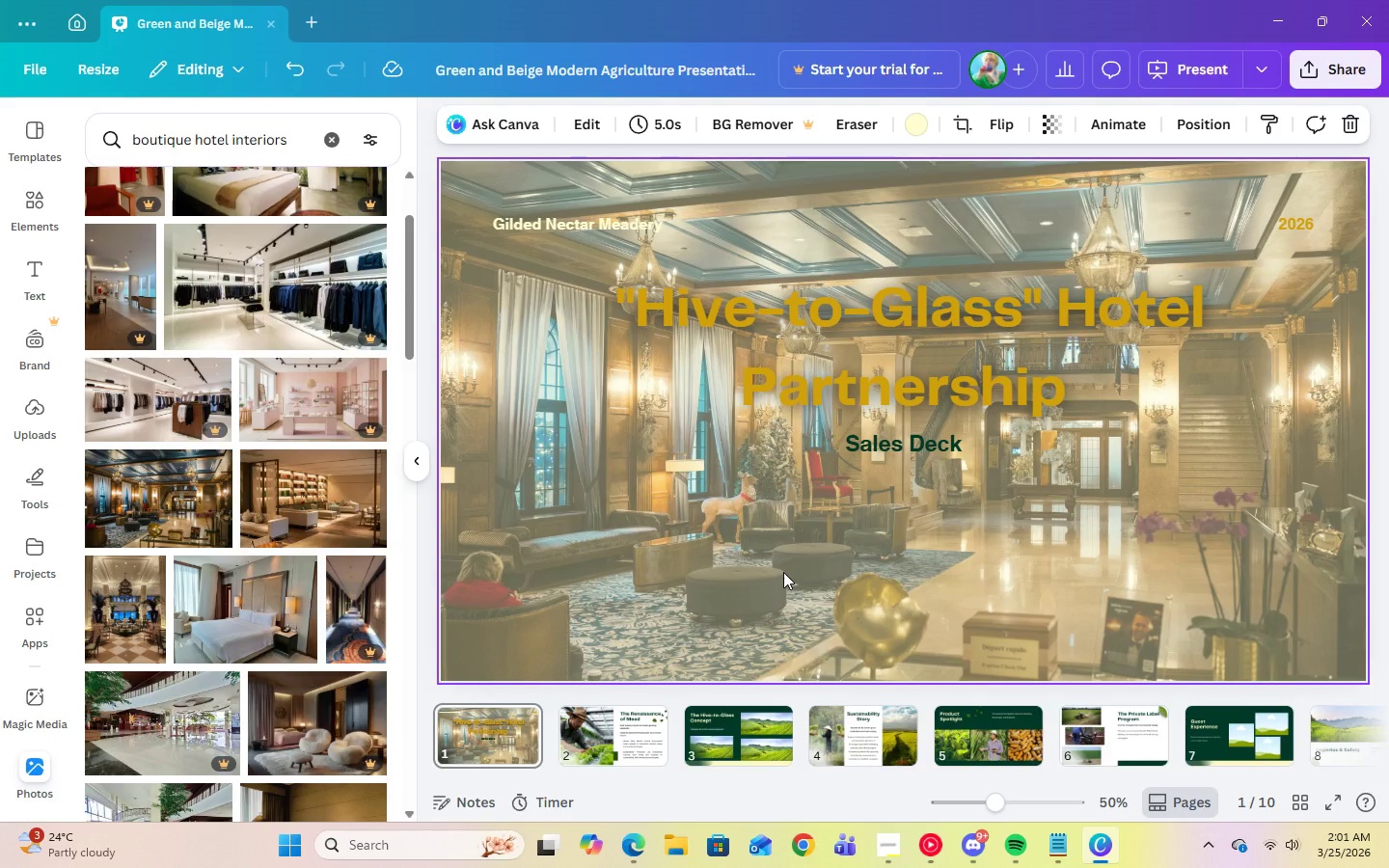 
left_click([1137, 210])
 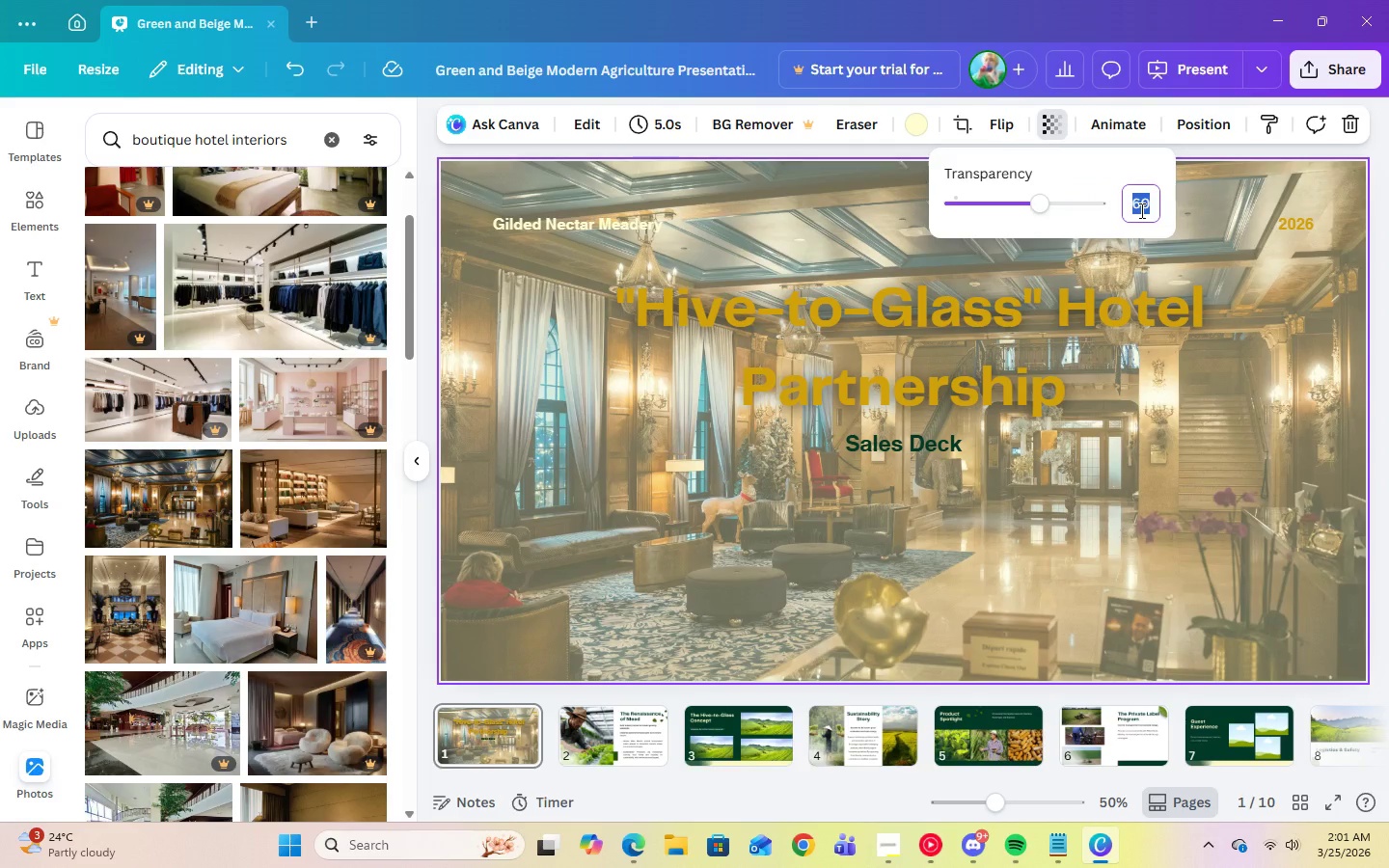 
key(Numpad7)
 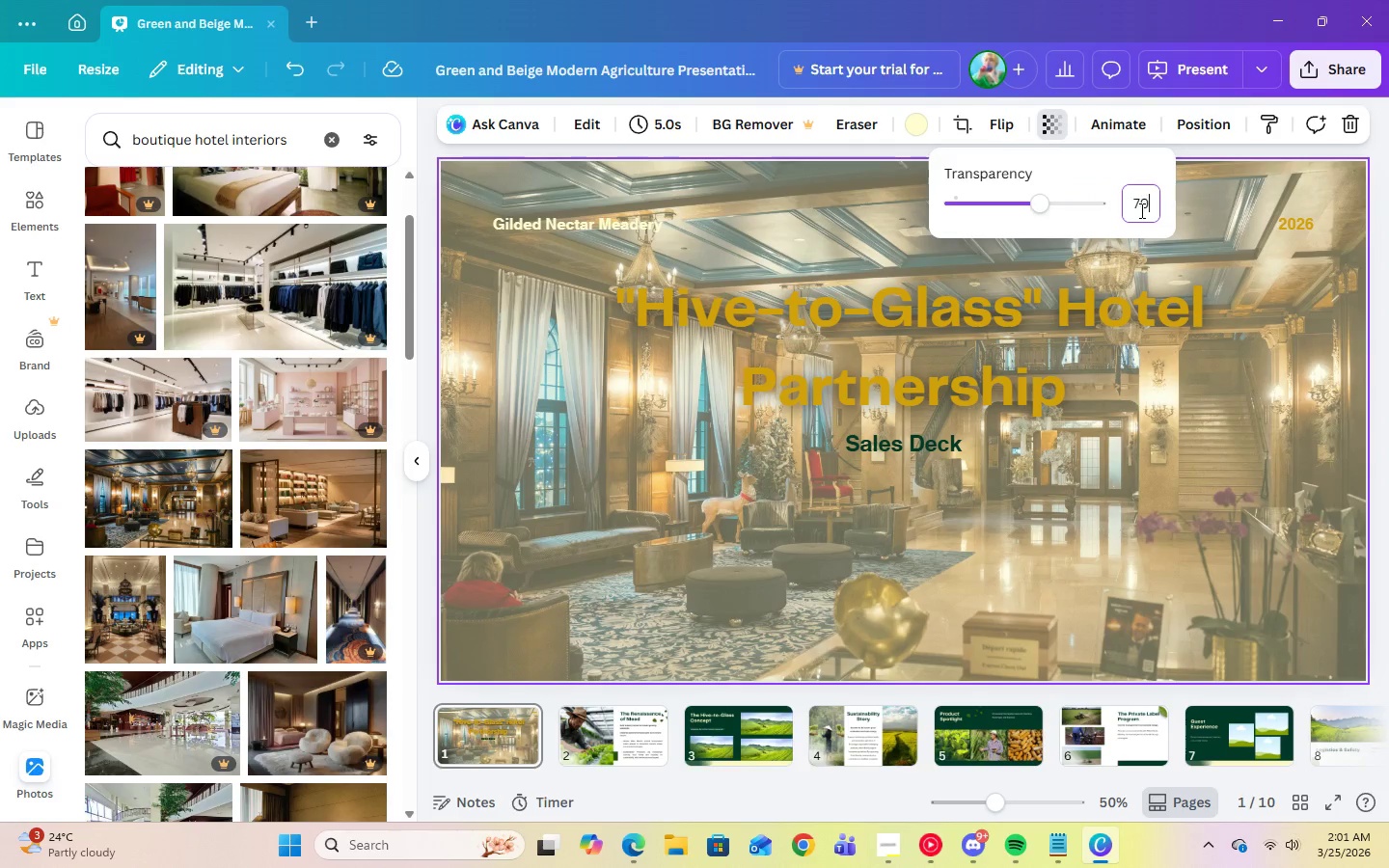 
key(Numpad0)
 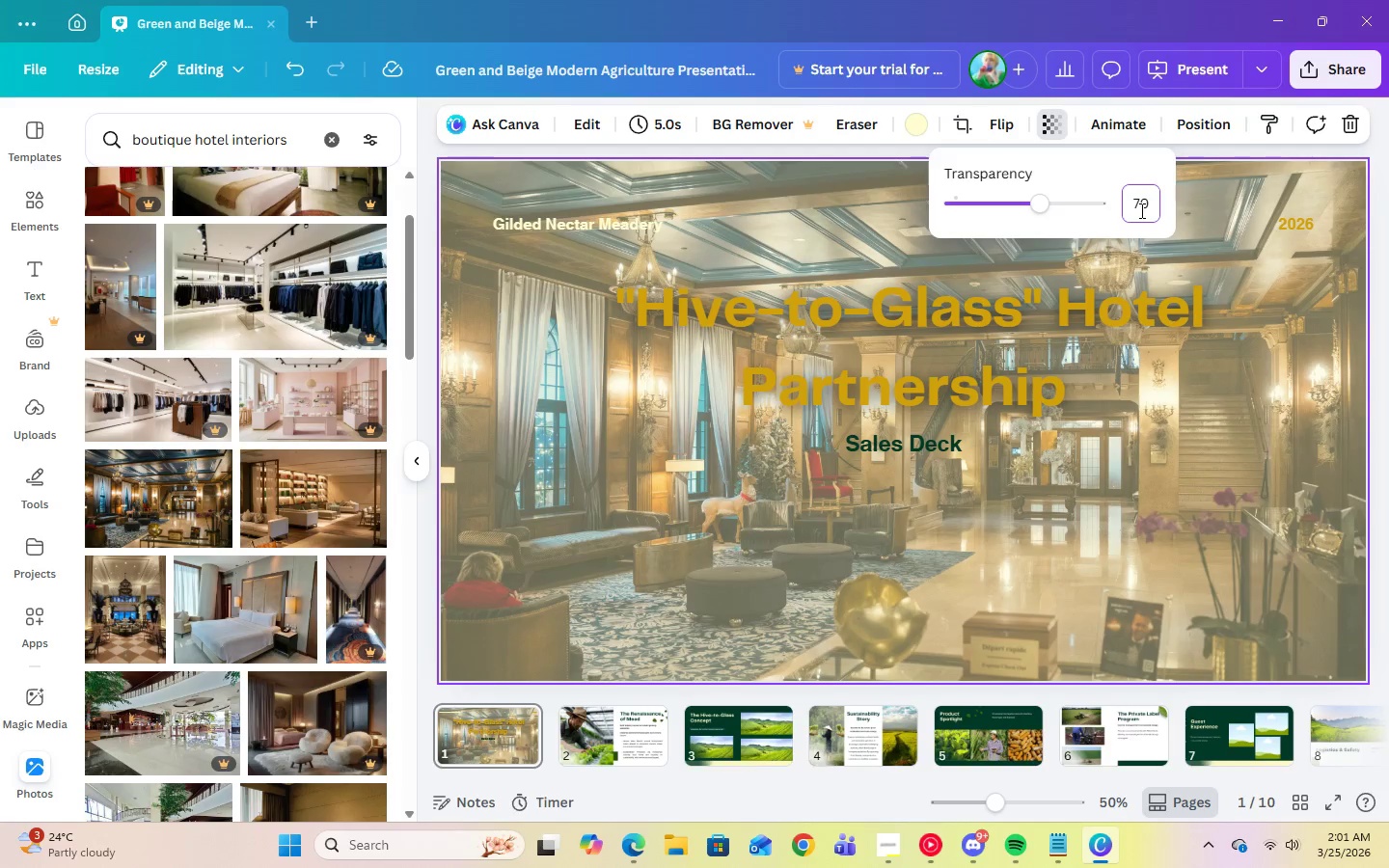 
key(Enter)
 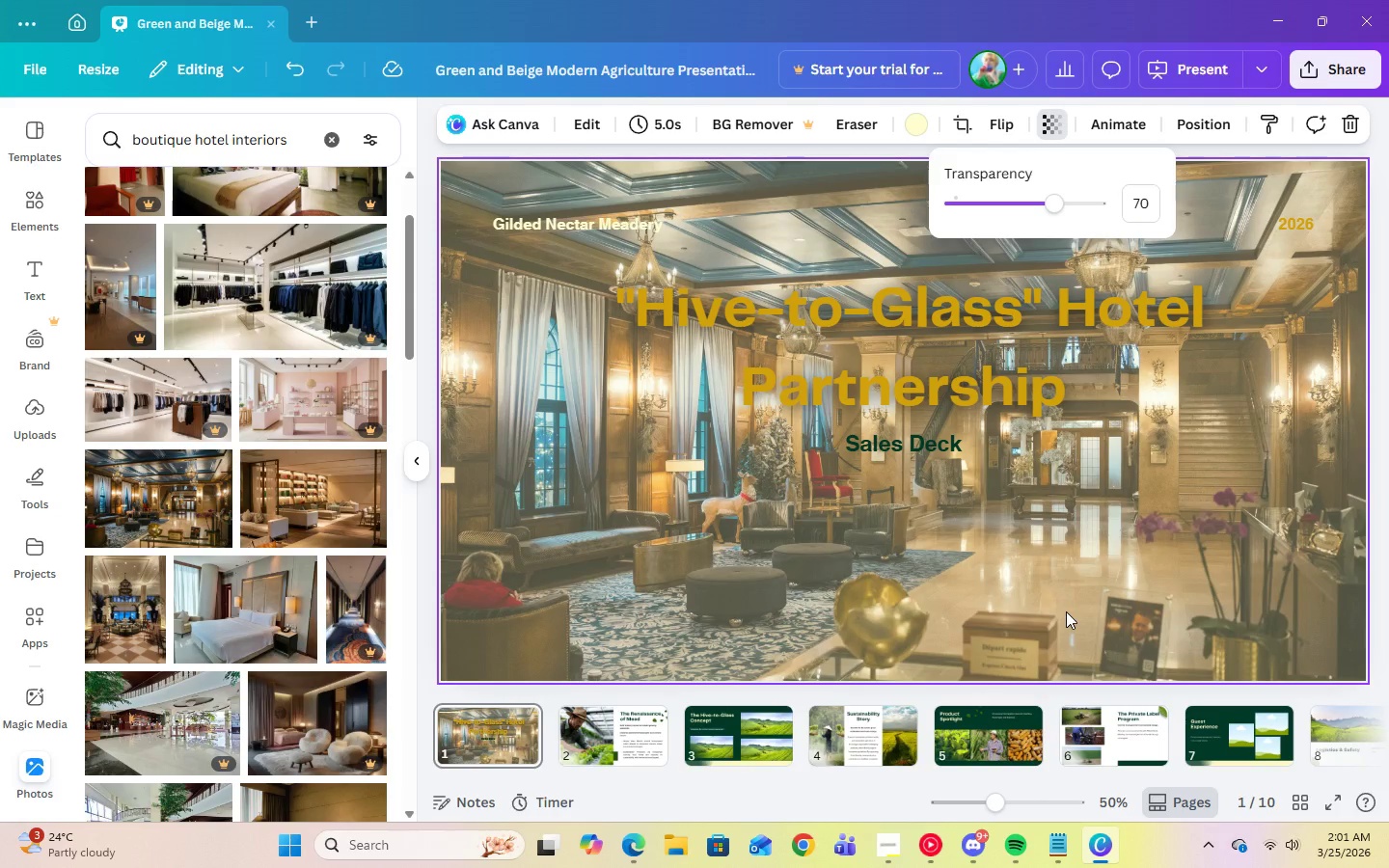 
left_click([1066, 611])
 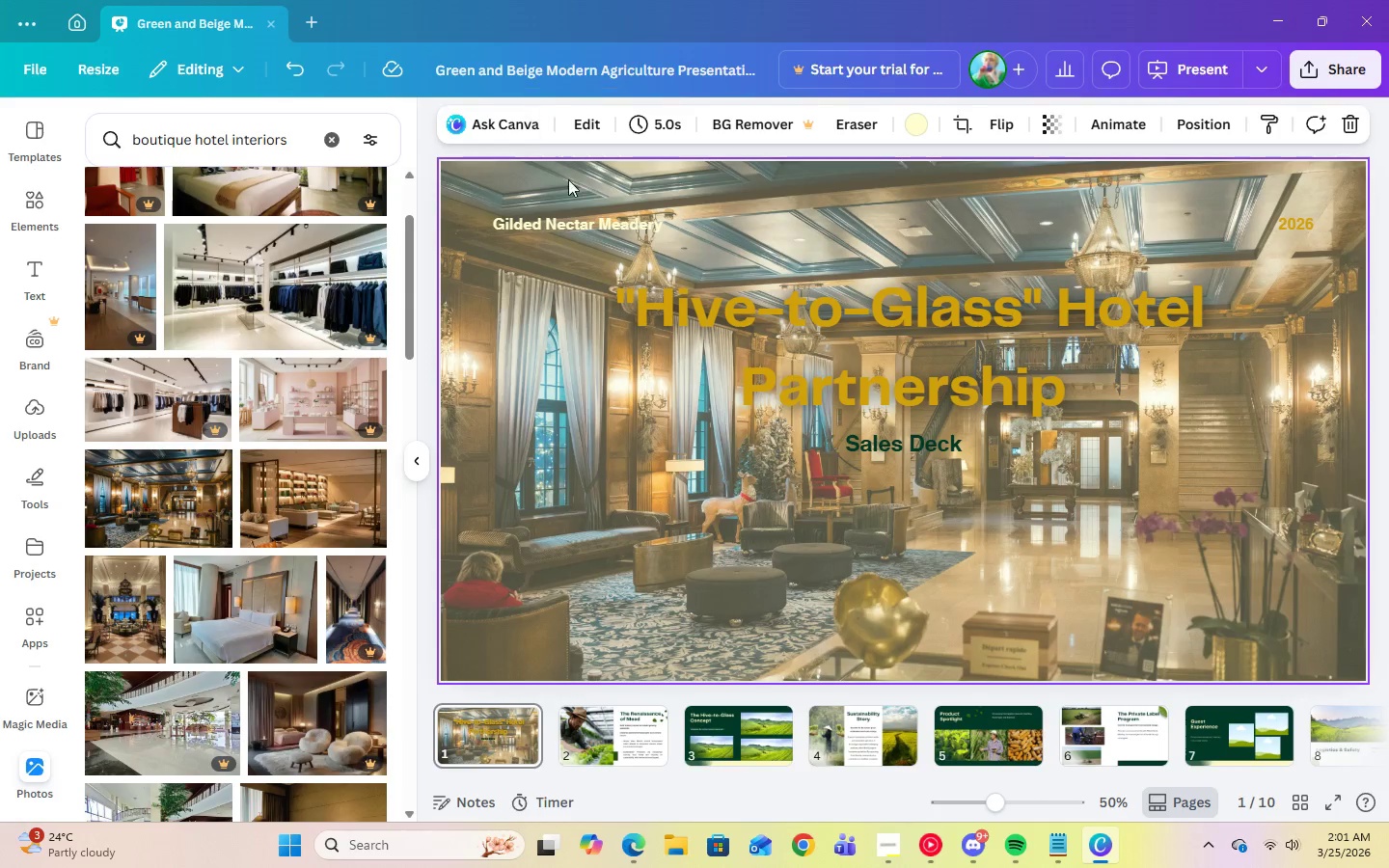 
left_click([579, 229])
 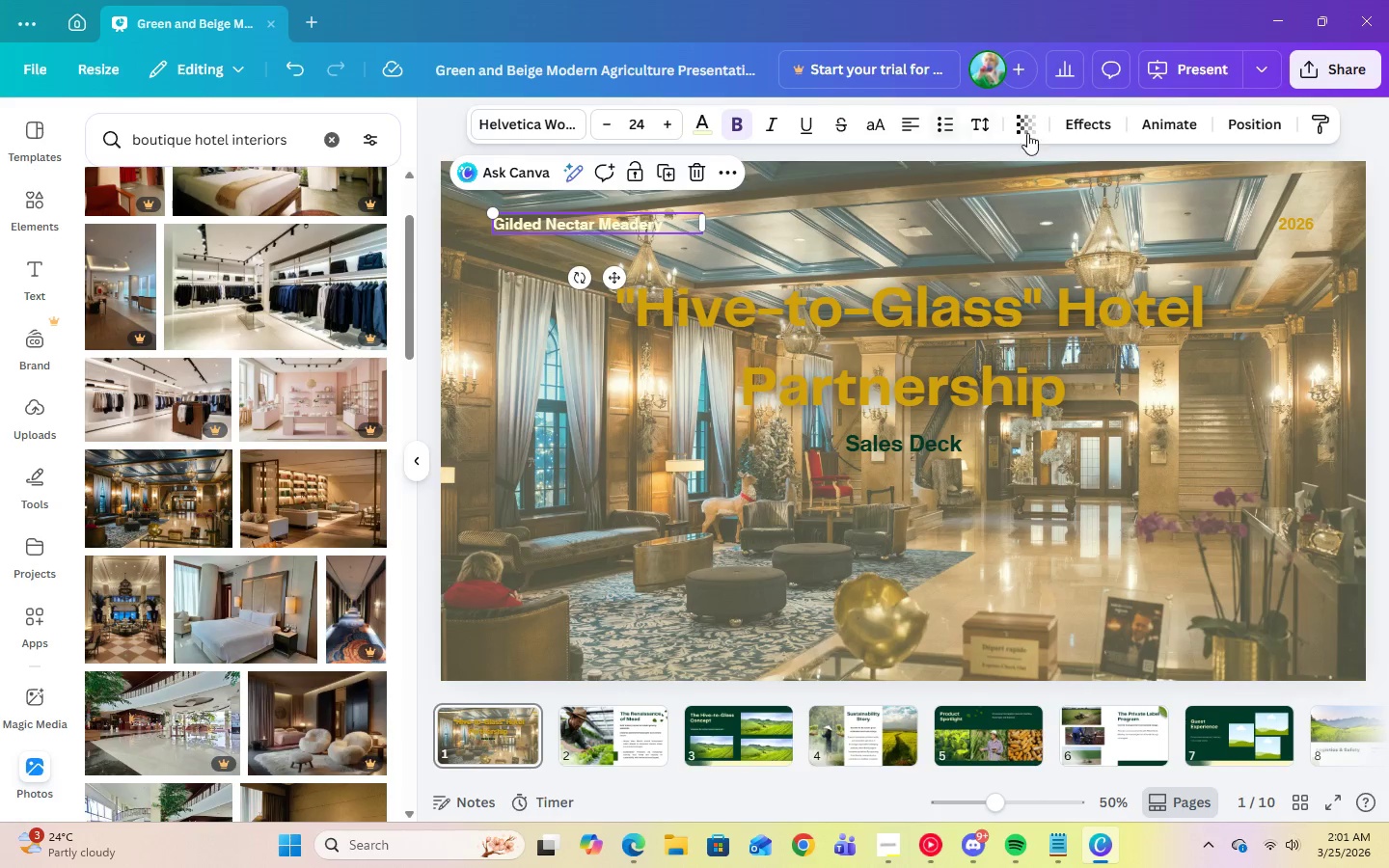 
left_click([1084, 119])
 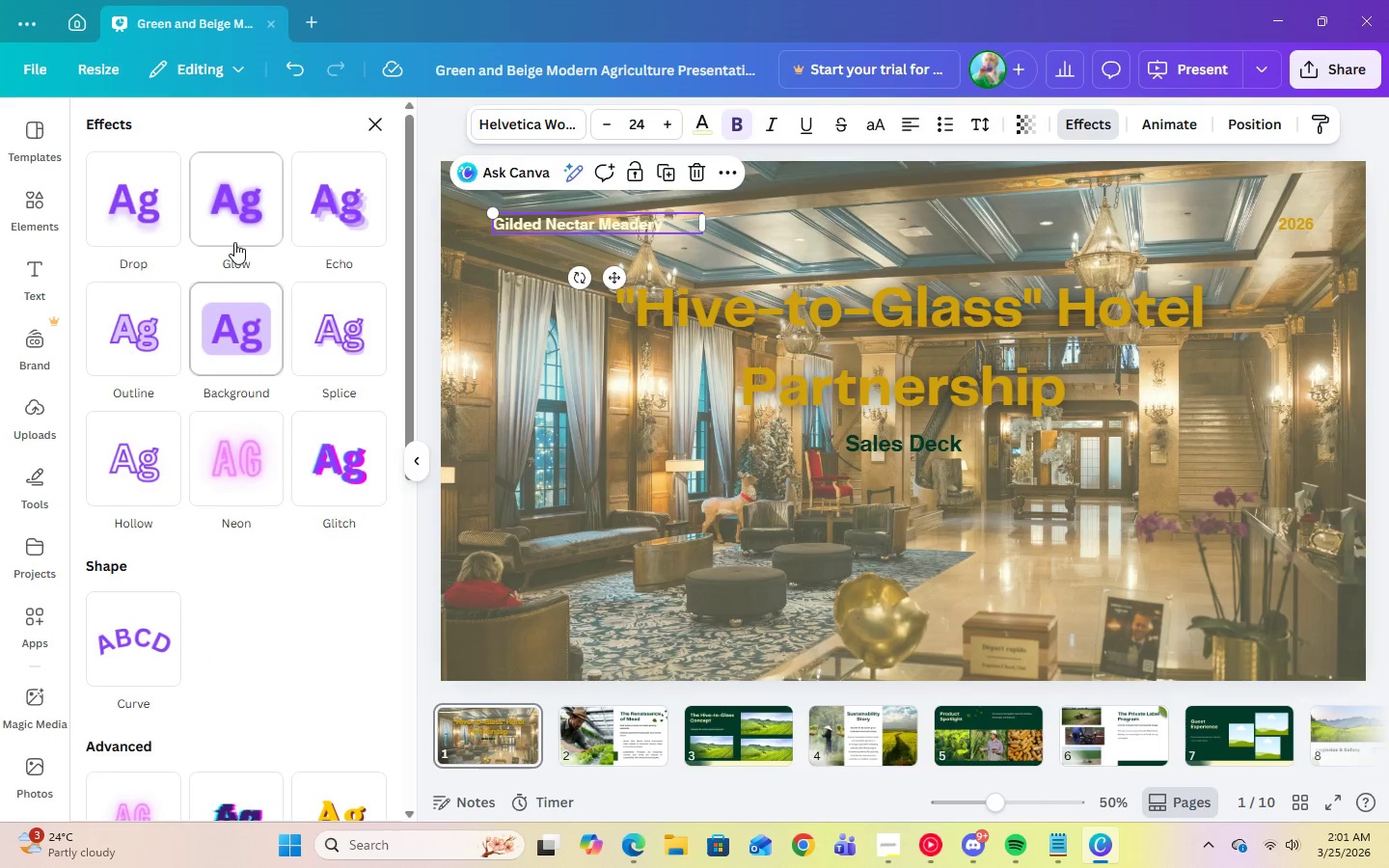 
left_click([231, 237])
 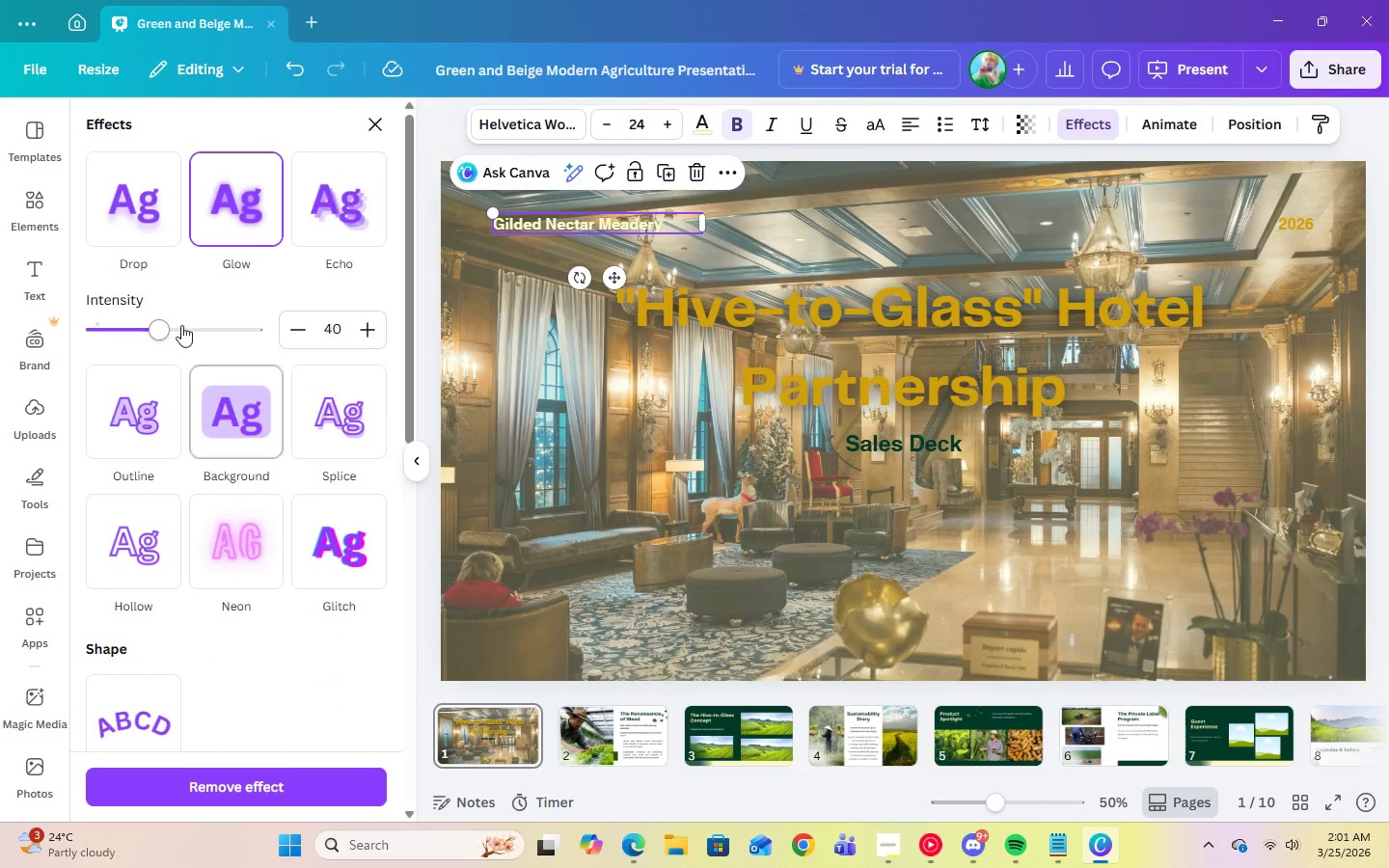 
left_click_drag(start_coordinate=[167, 328], to_coordinate=[314, 333])
 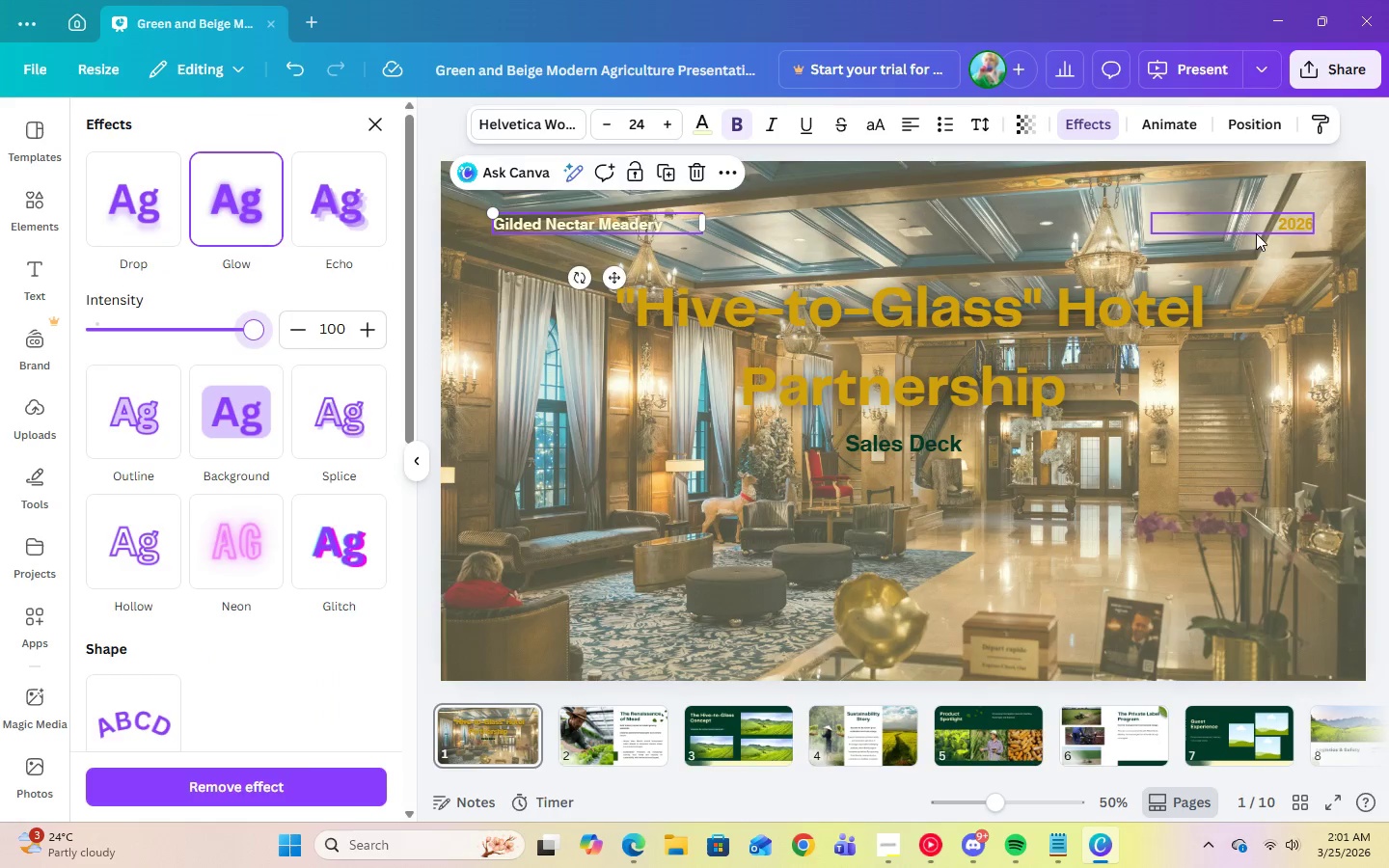 
left_click([1310, 226])
 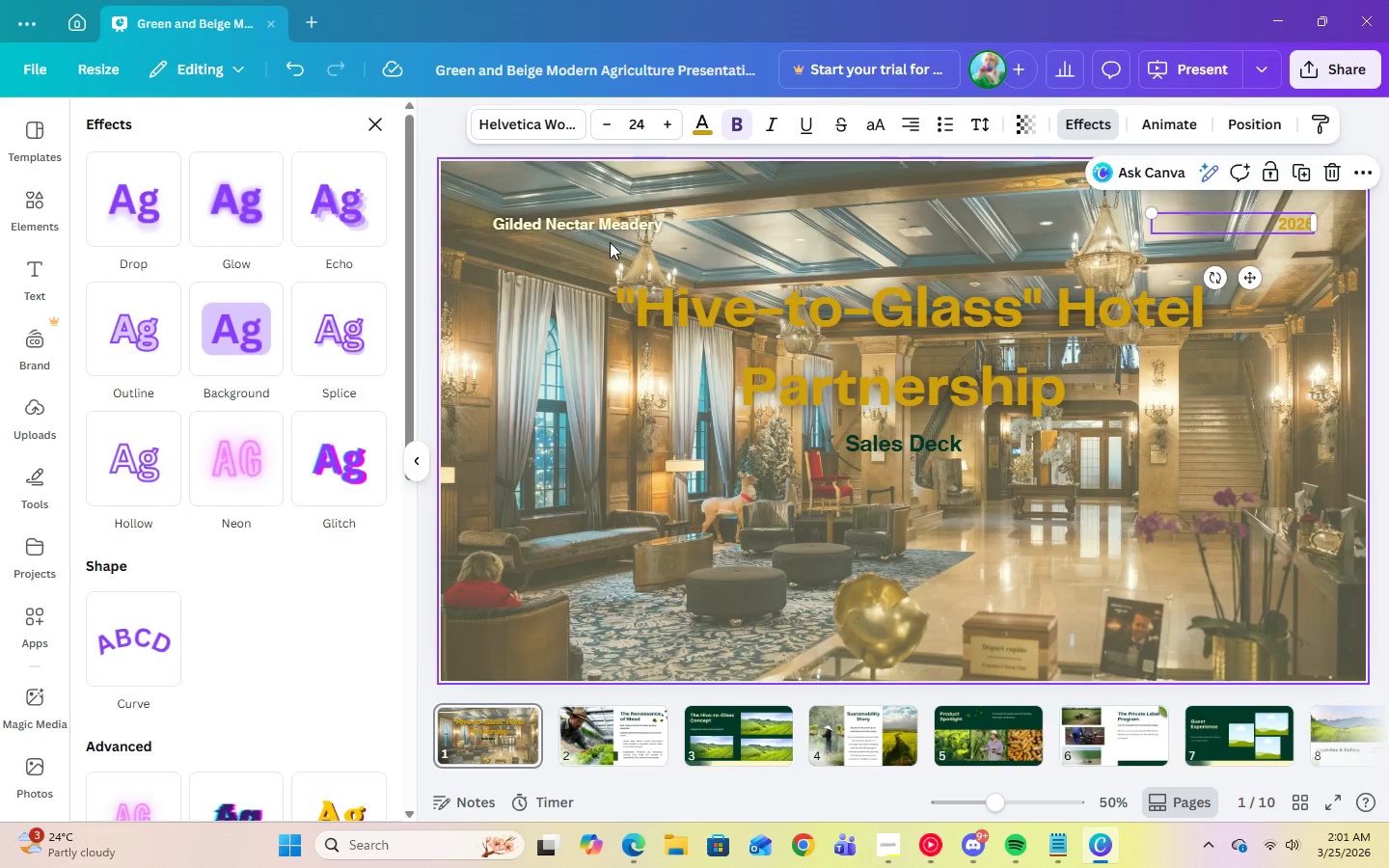 
left_click([207, 234])
 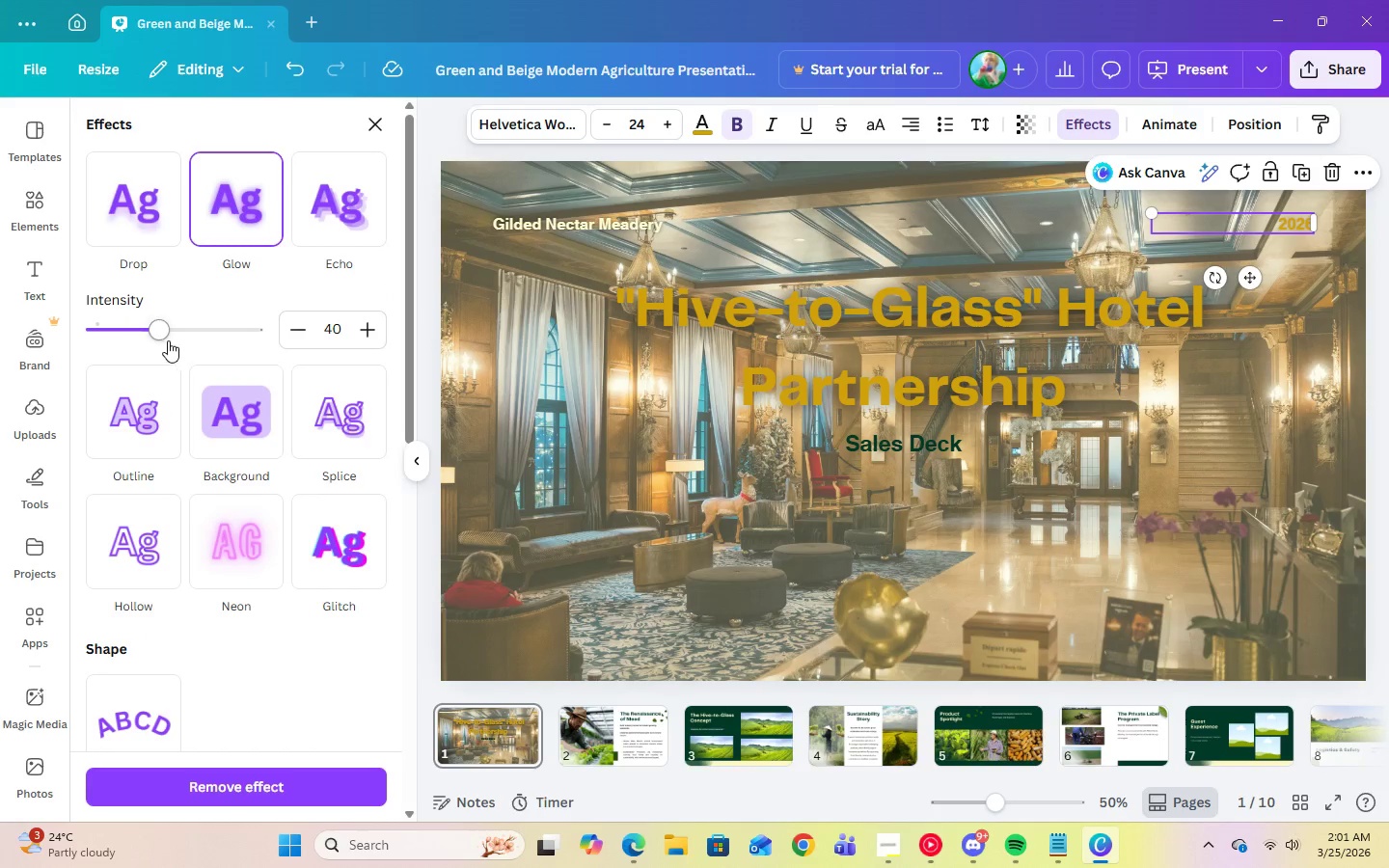 
left_click_drag(start_coordinate=[150, 330], to_coordinate=[326, 336])
 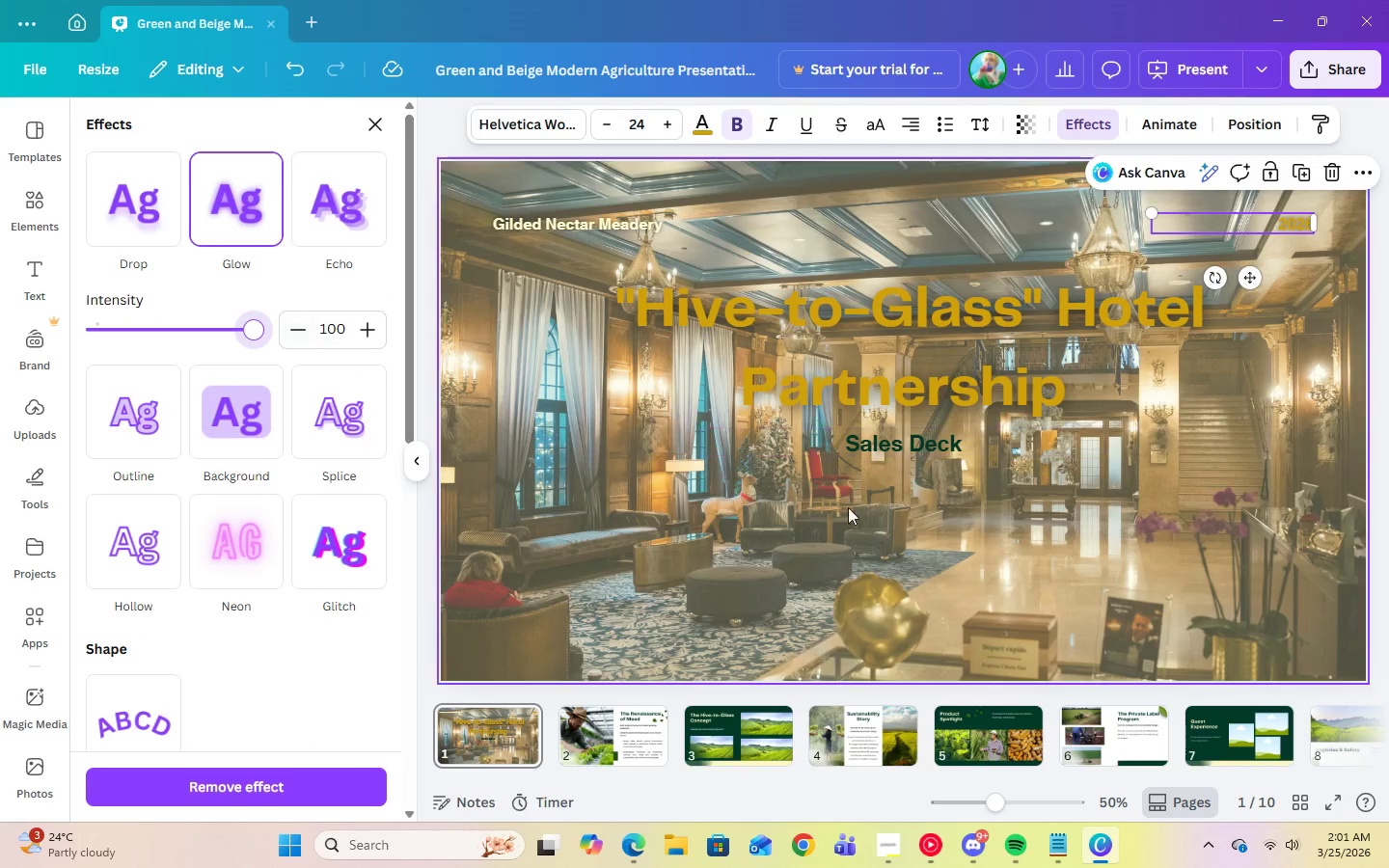 
left_click([861, 510])
 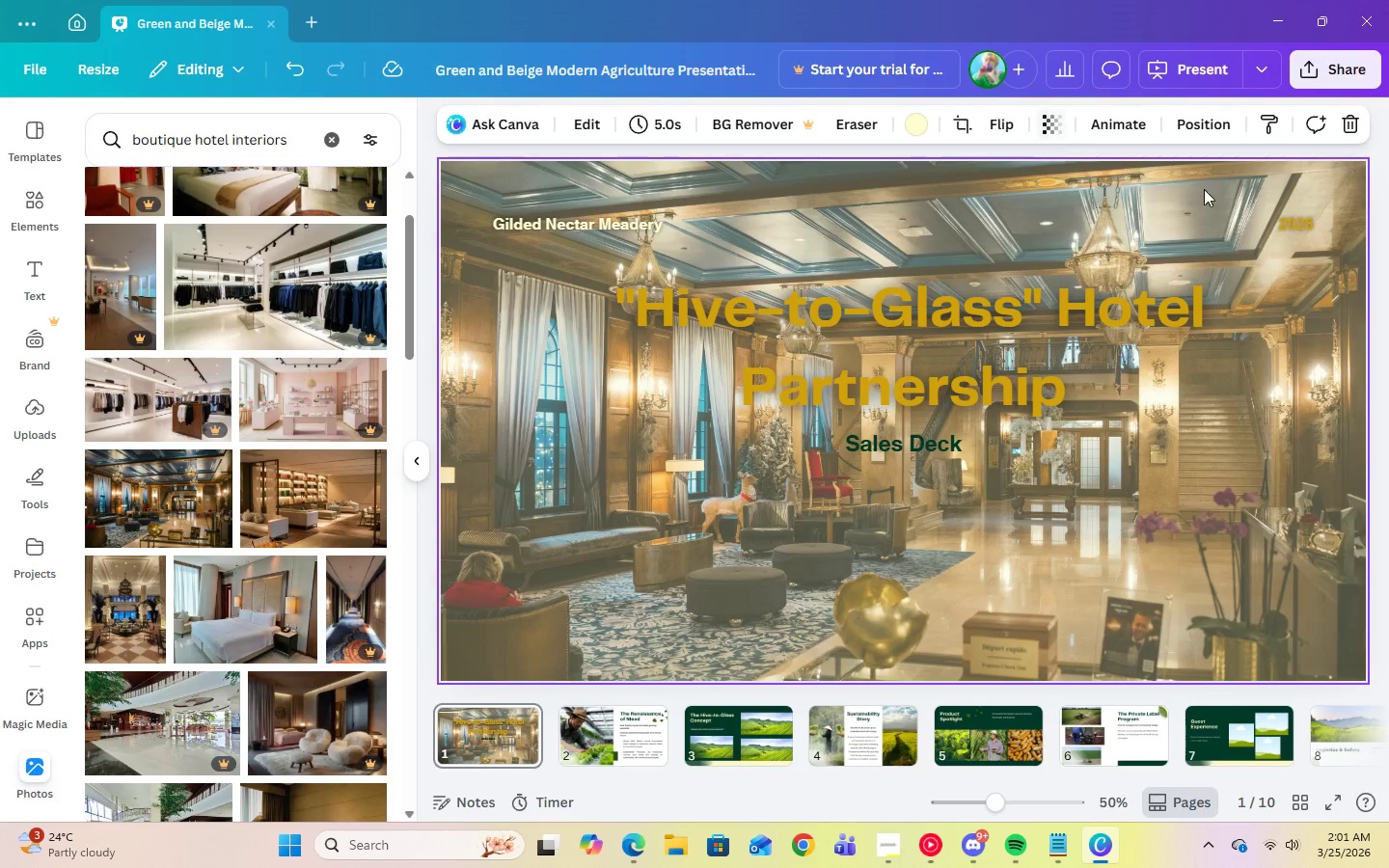 
left_click([1295, 223])
 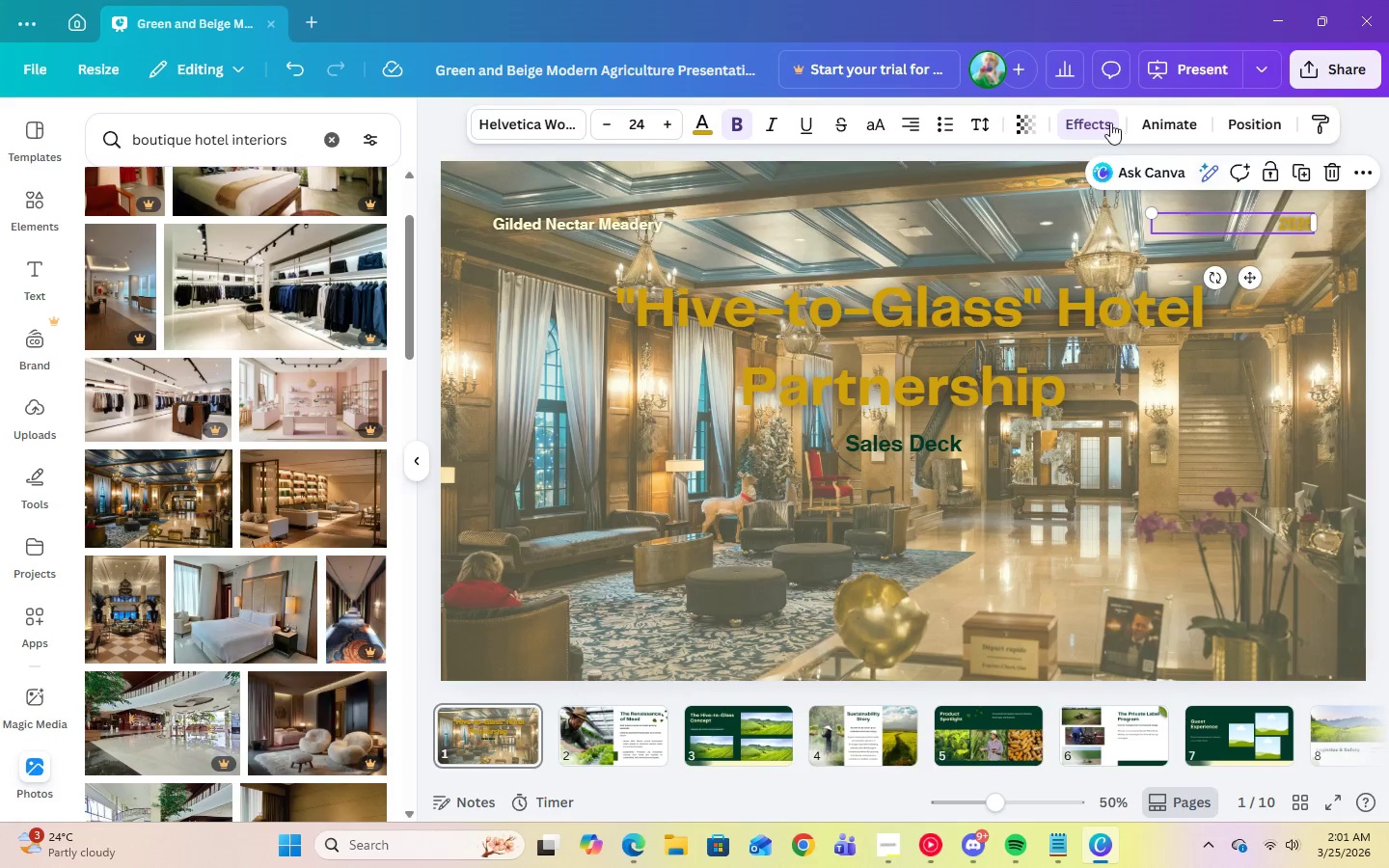 
left_click([1107, 122])
 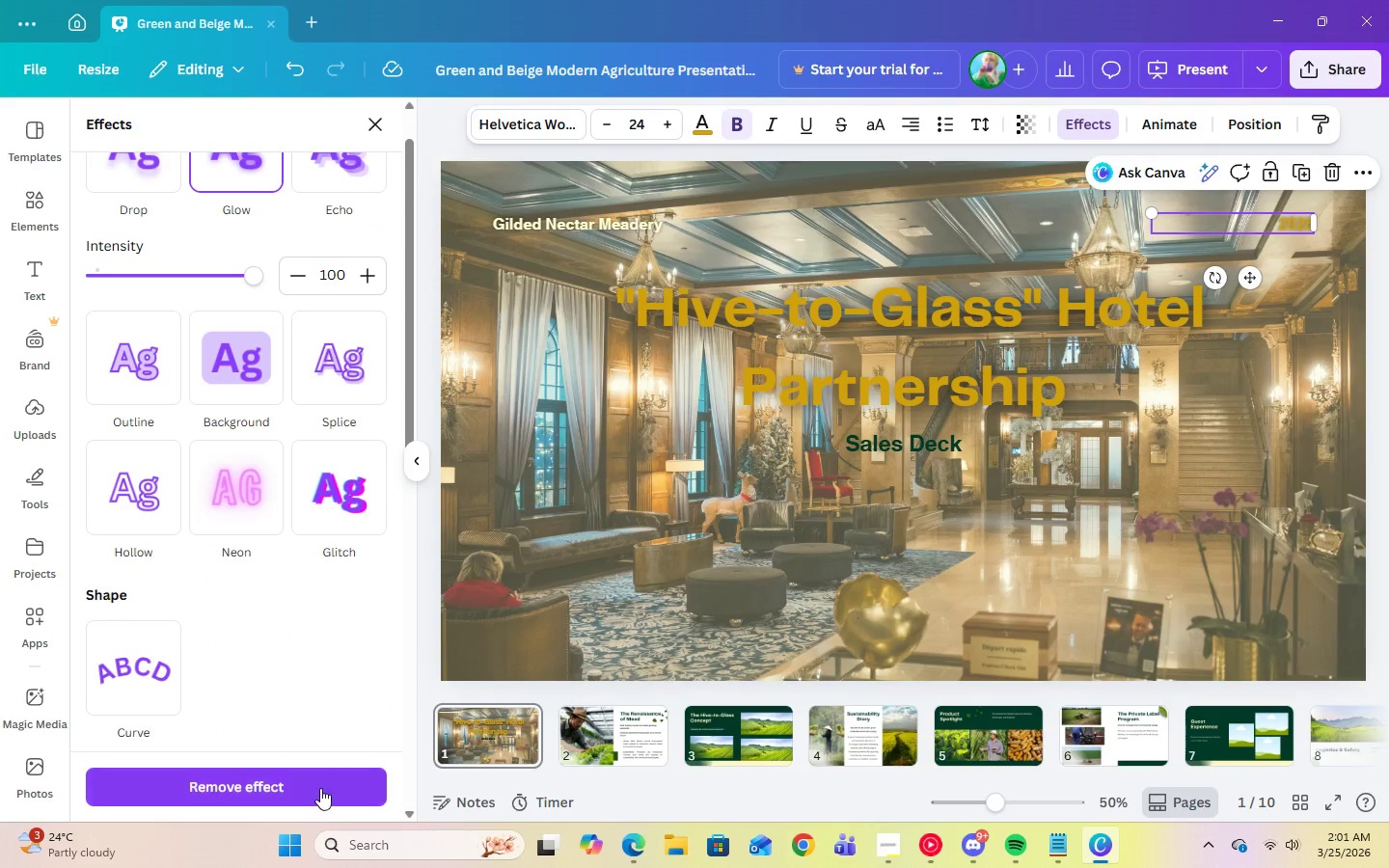 
left_click([320, 788])
 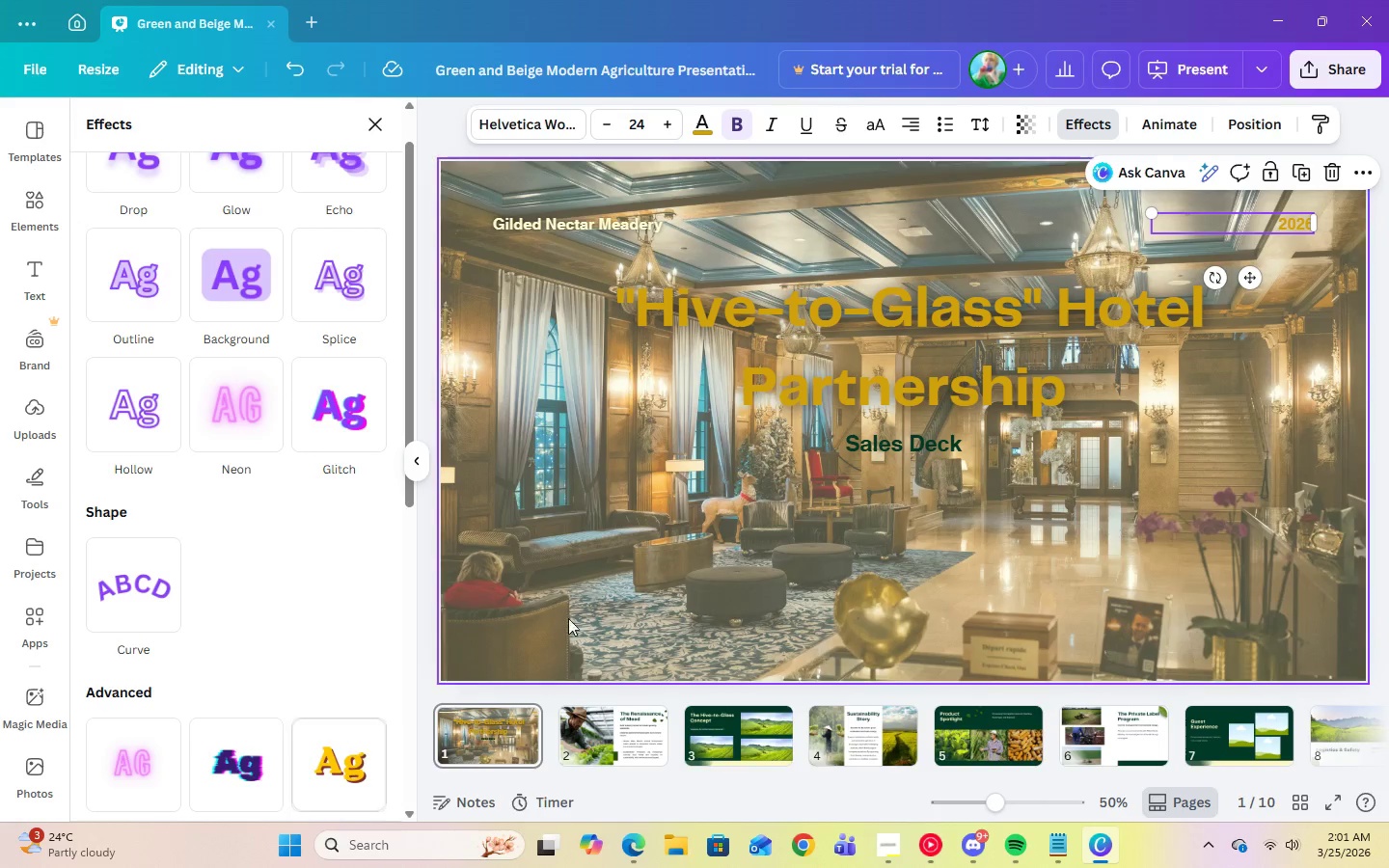 
left_click([680, 593])
 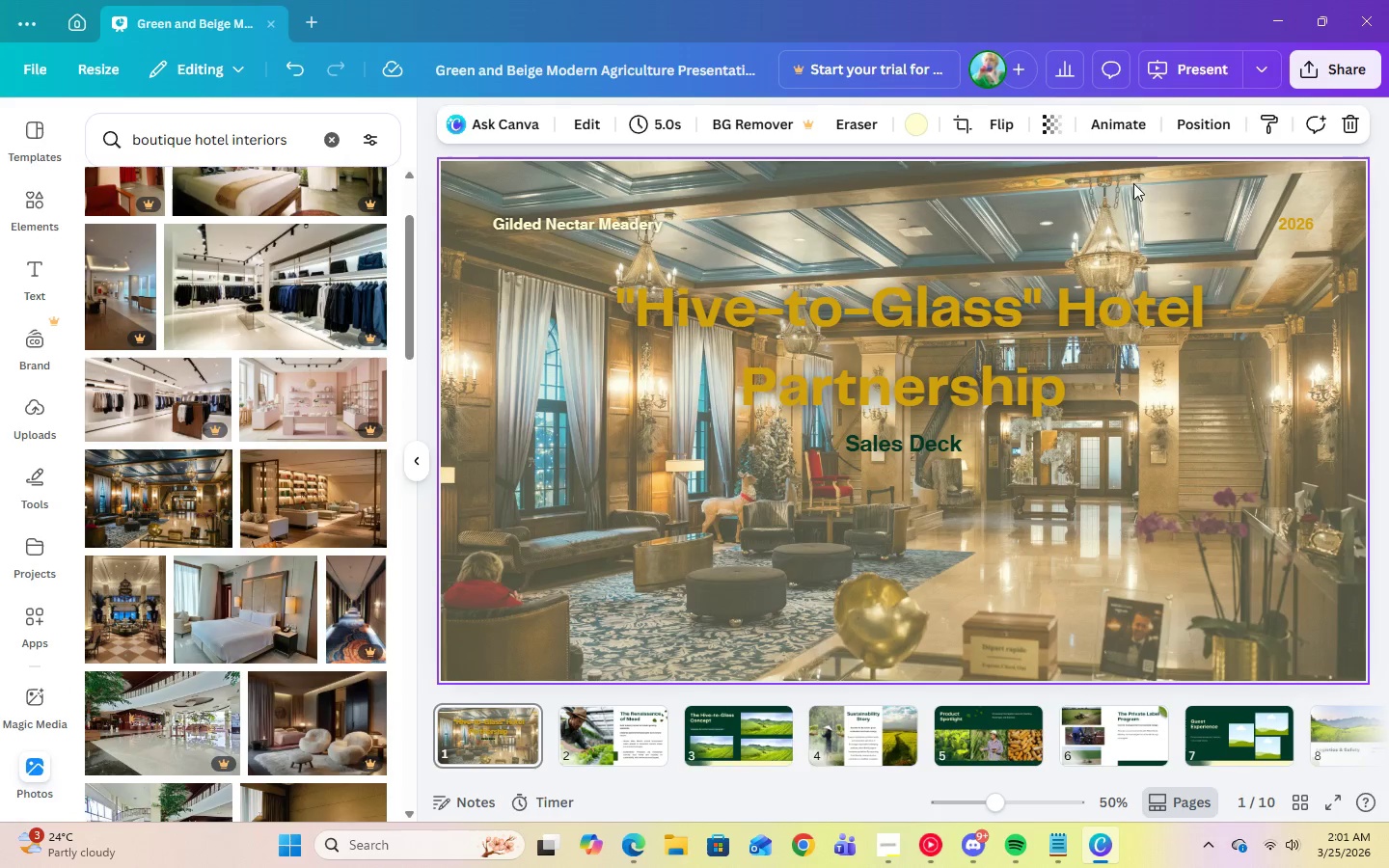 
left_click([1175, 67])
 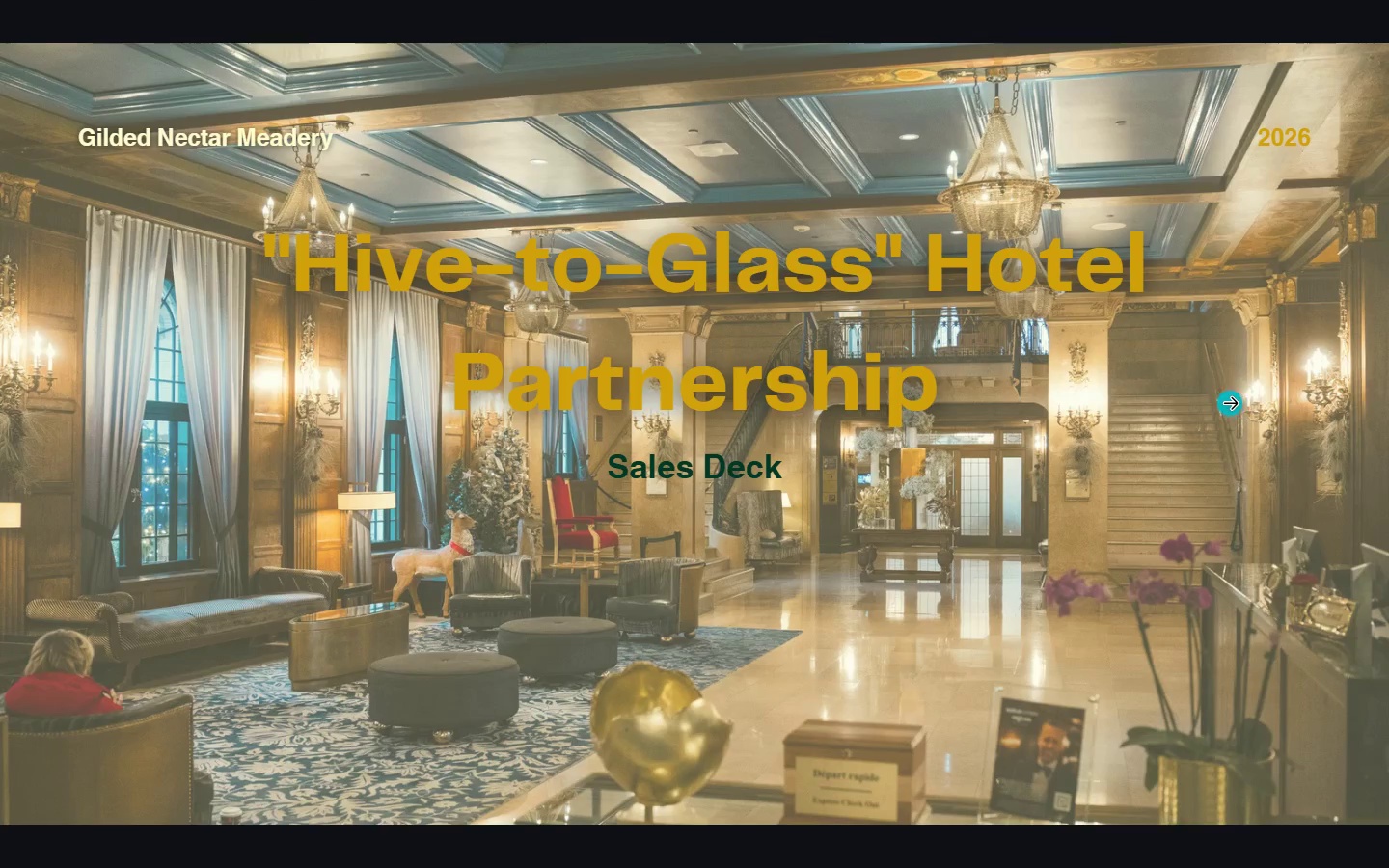 
wait(5.25)
 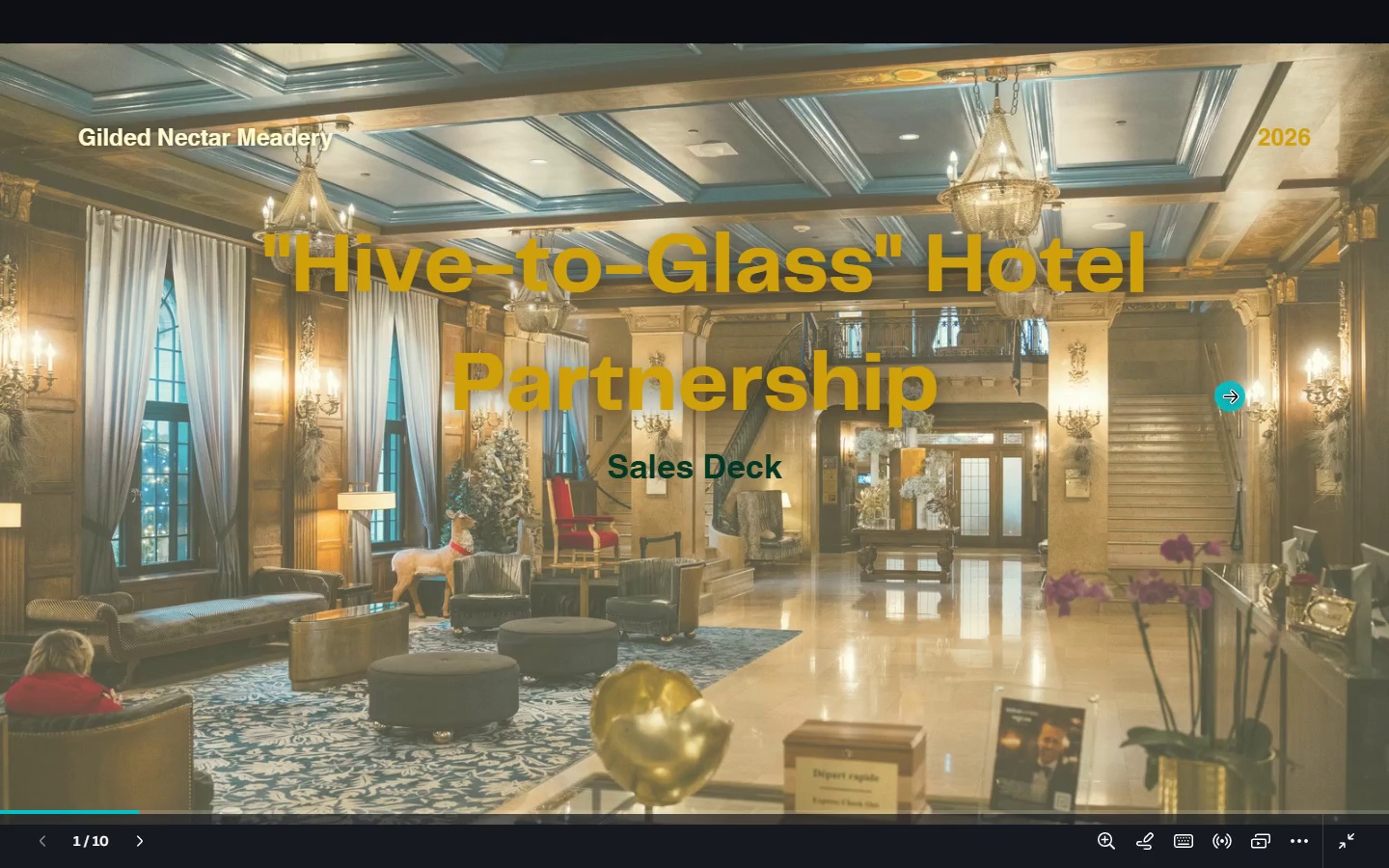 
key(Escape)
 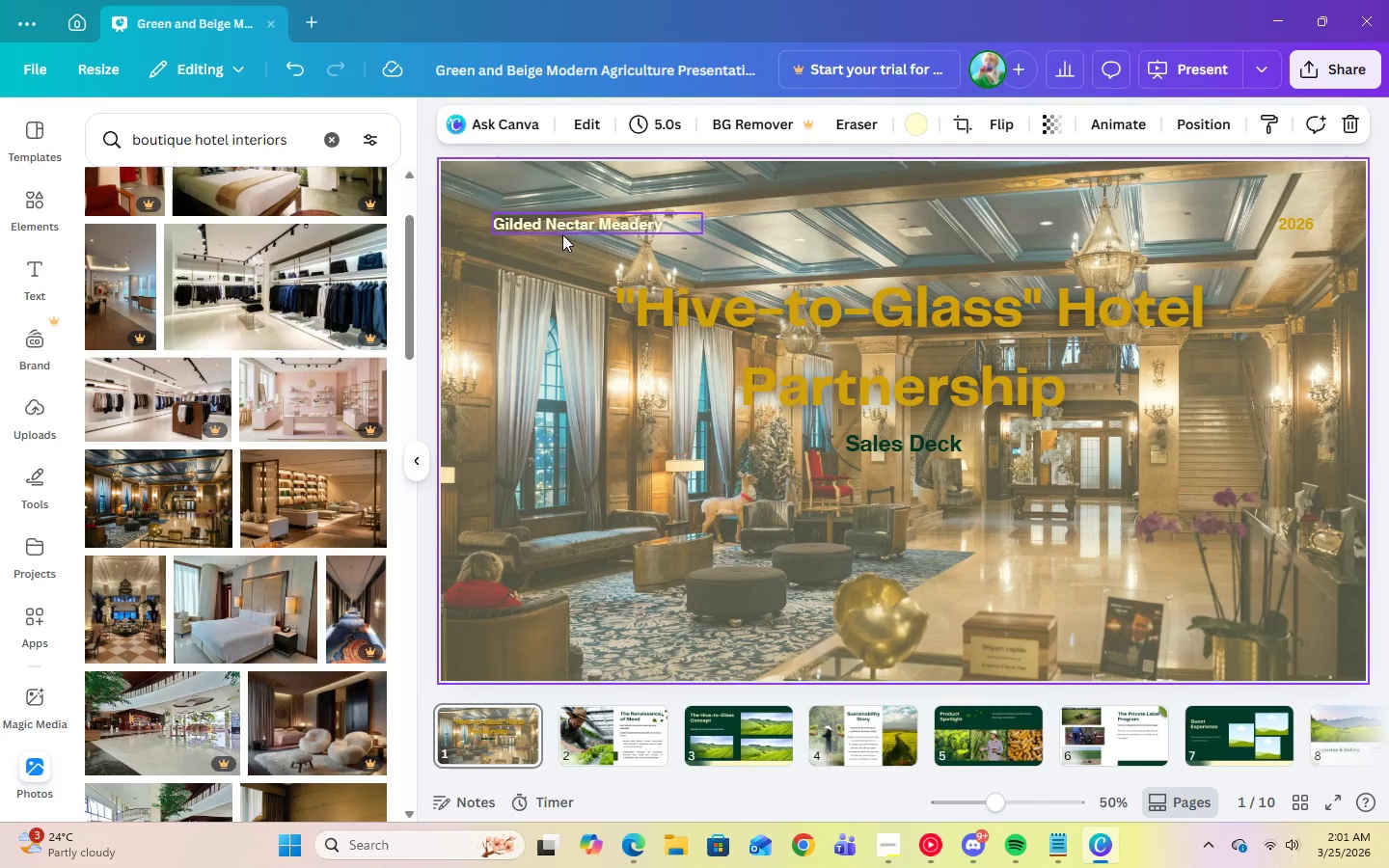 
left_click([563, 234])
 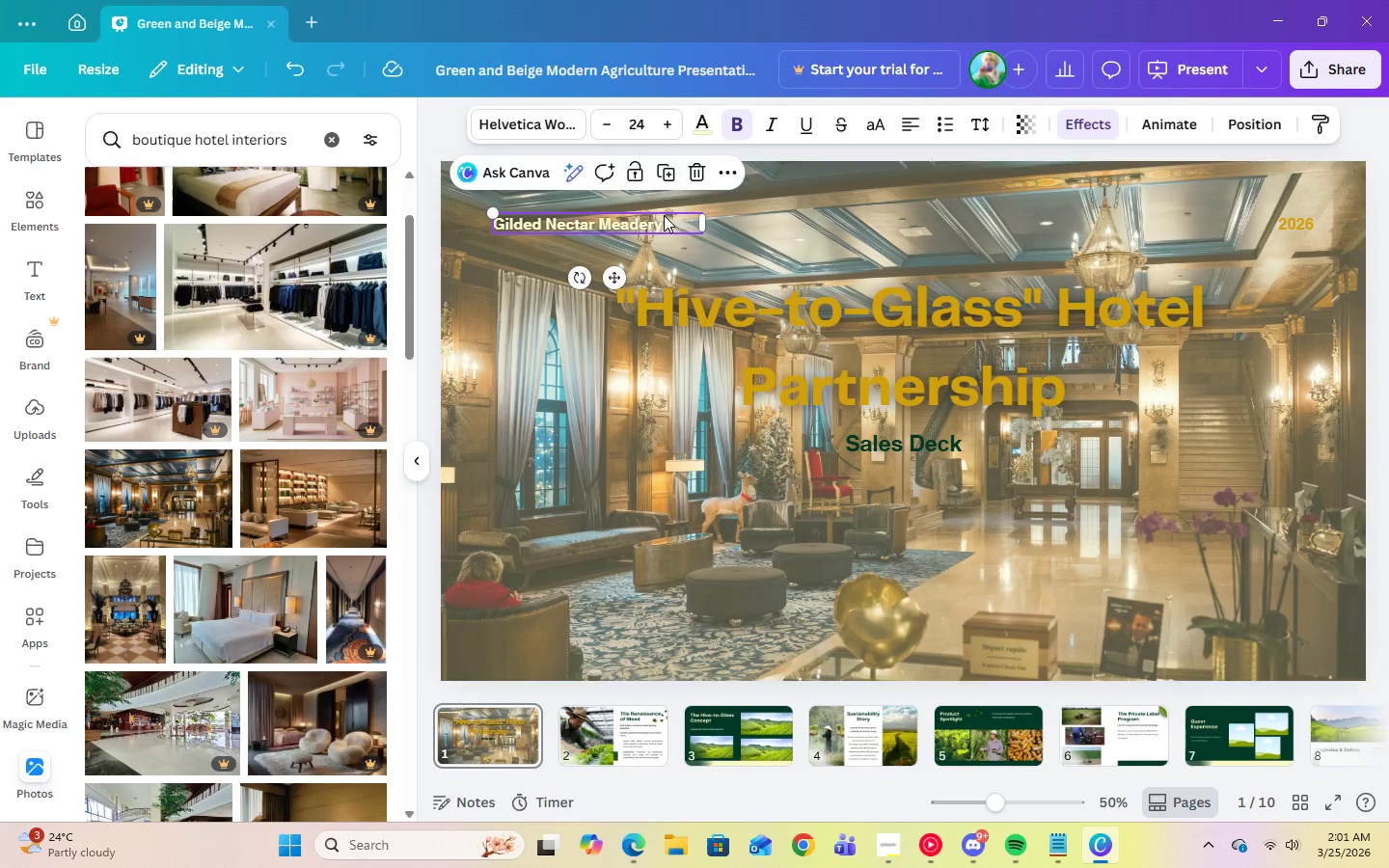 
left_click([707, 124])
 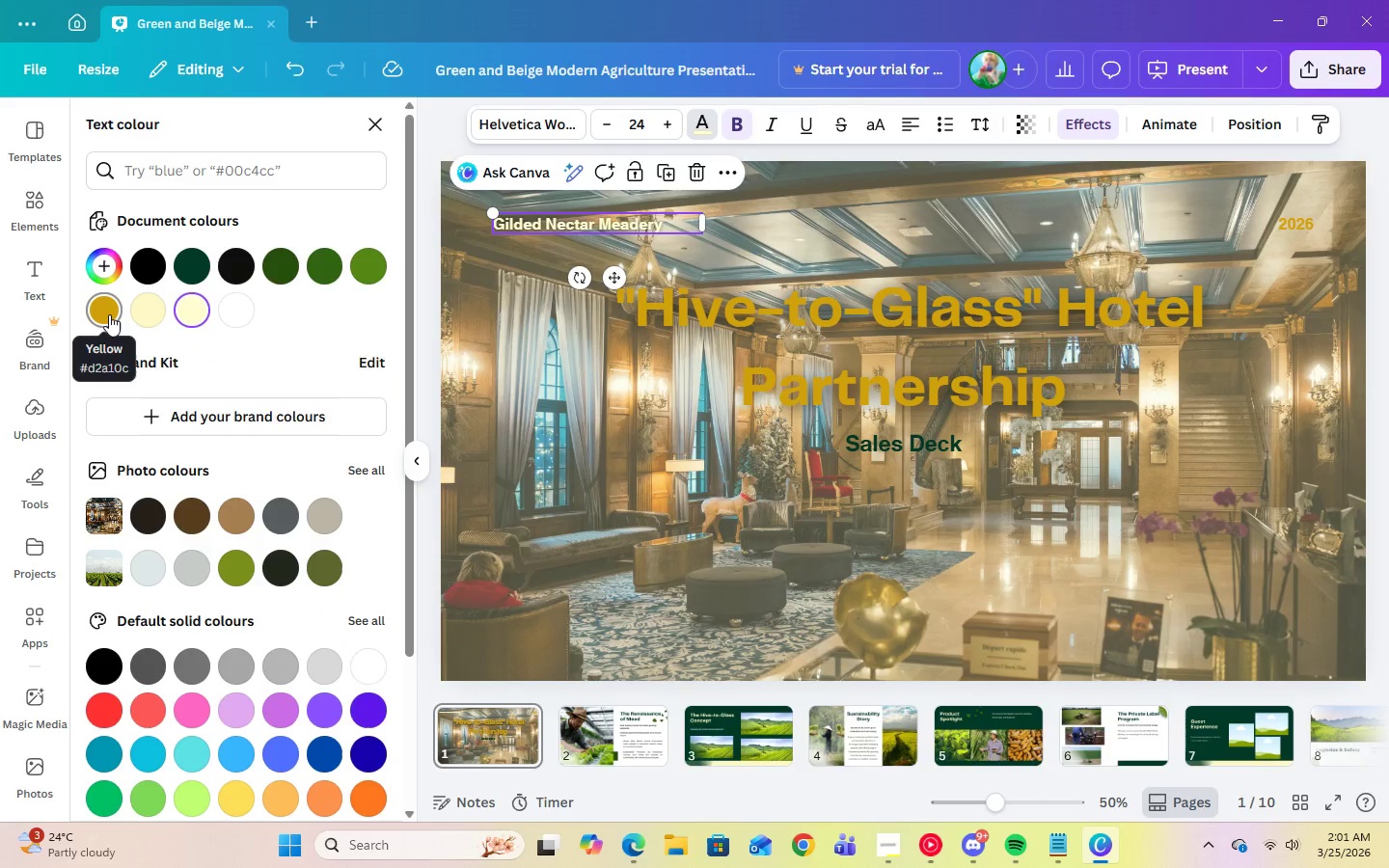 
left_click([109, 314])
 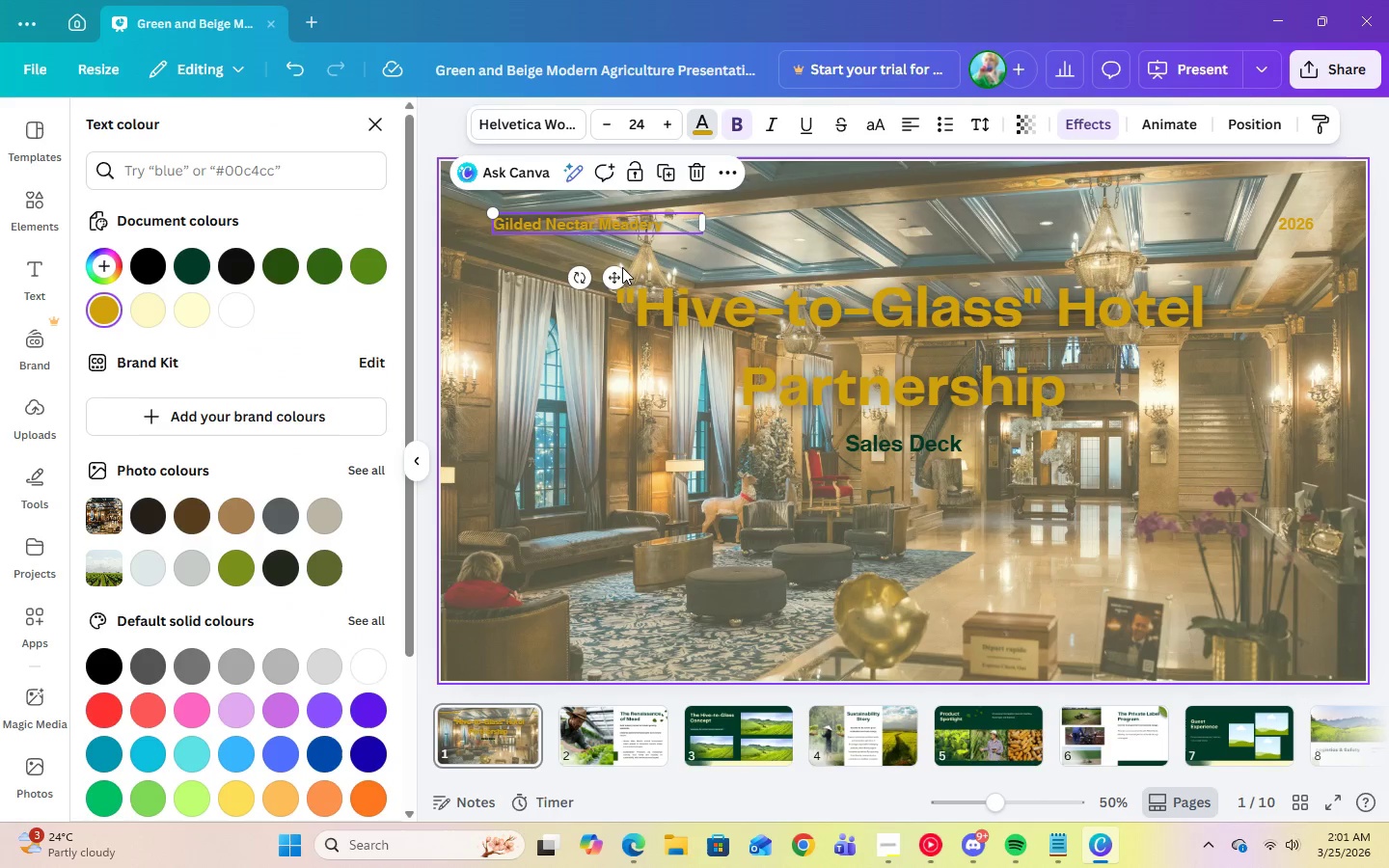 
left_click([831, 249])
 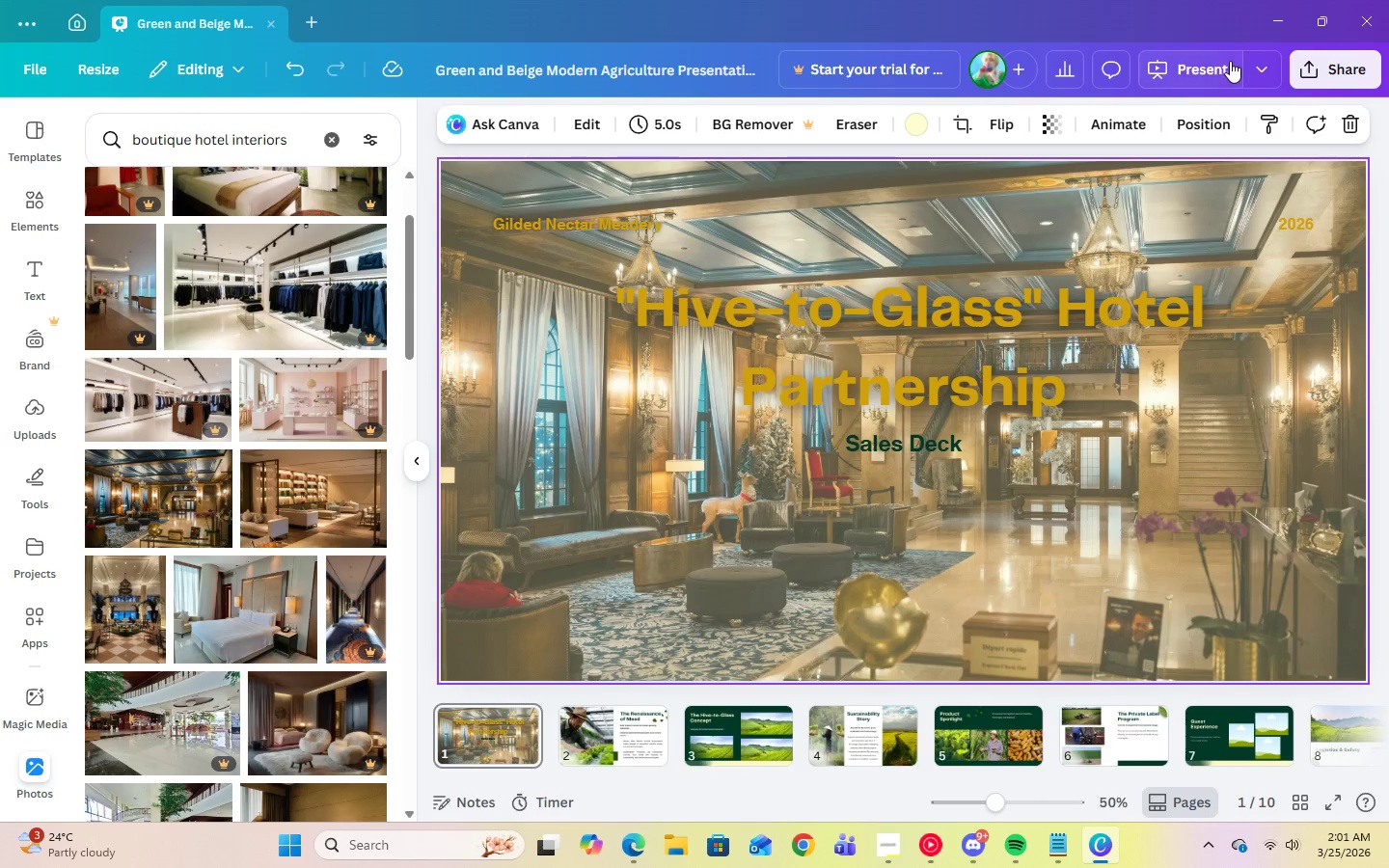 
left_click([1230, 60])
 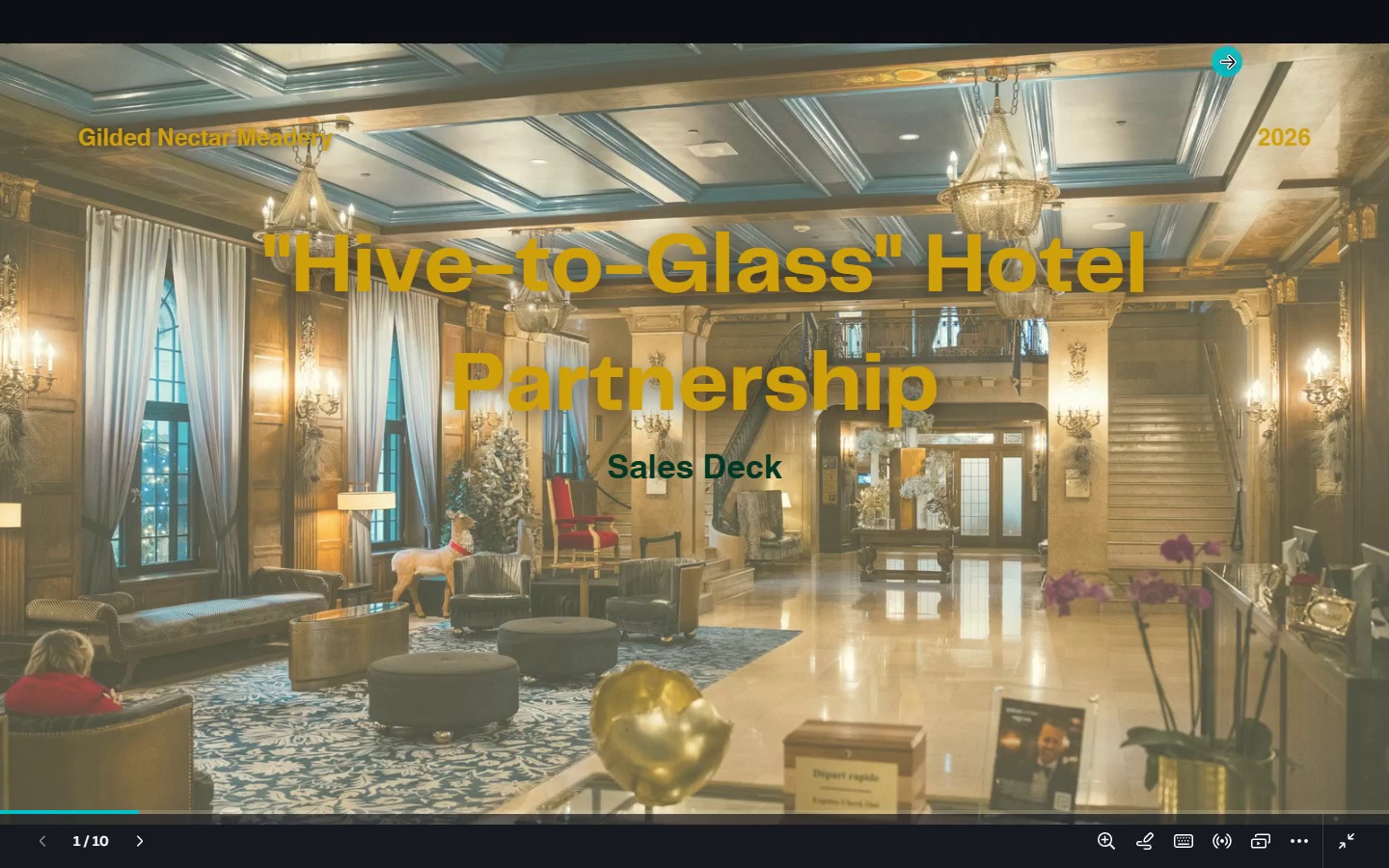 
key(Escape)
 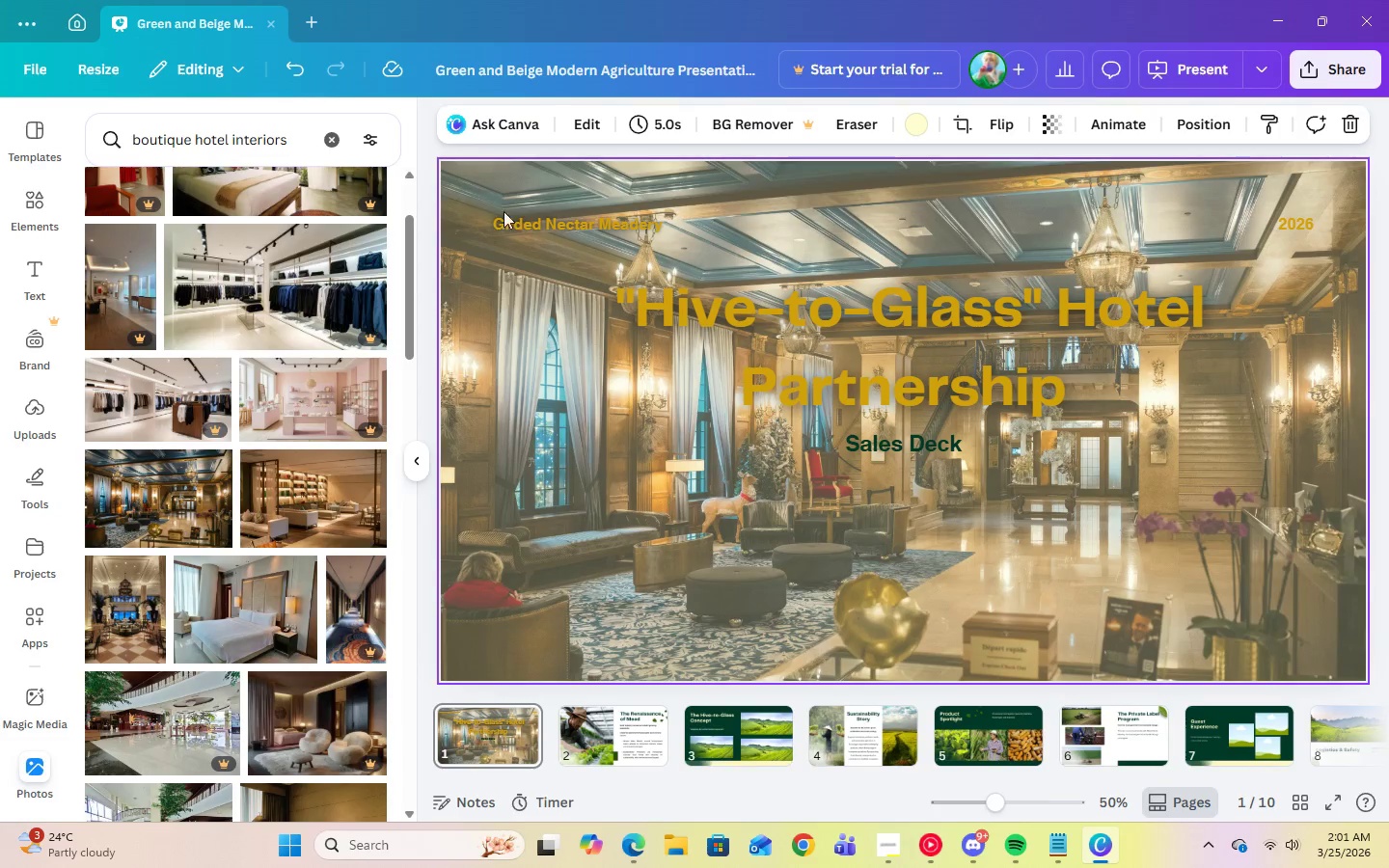 
left_click([517, 217])
 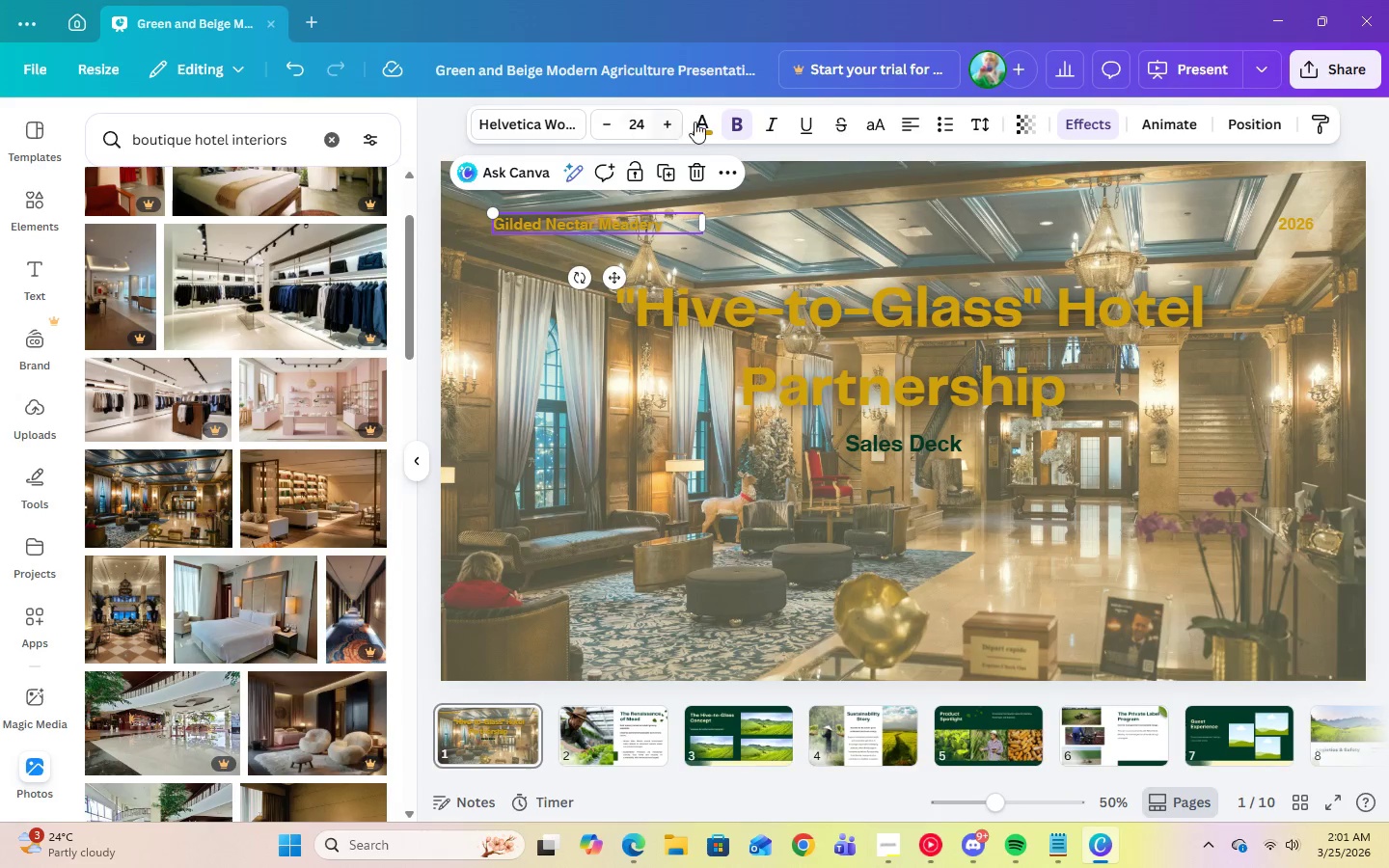 
left_click([703, 122])
 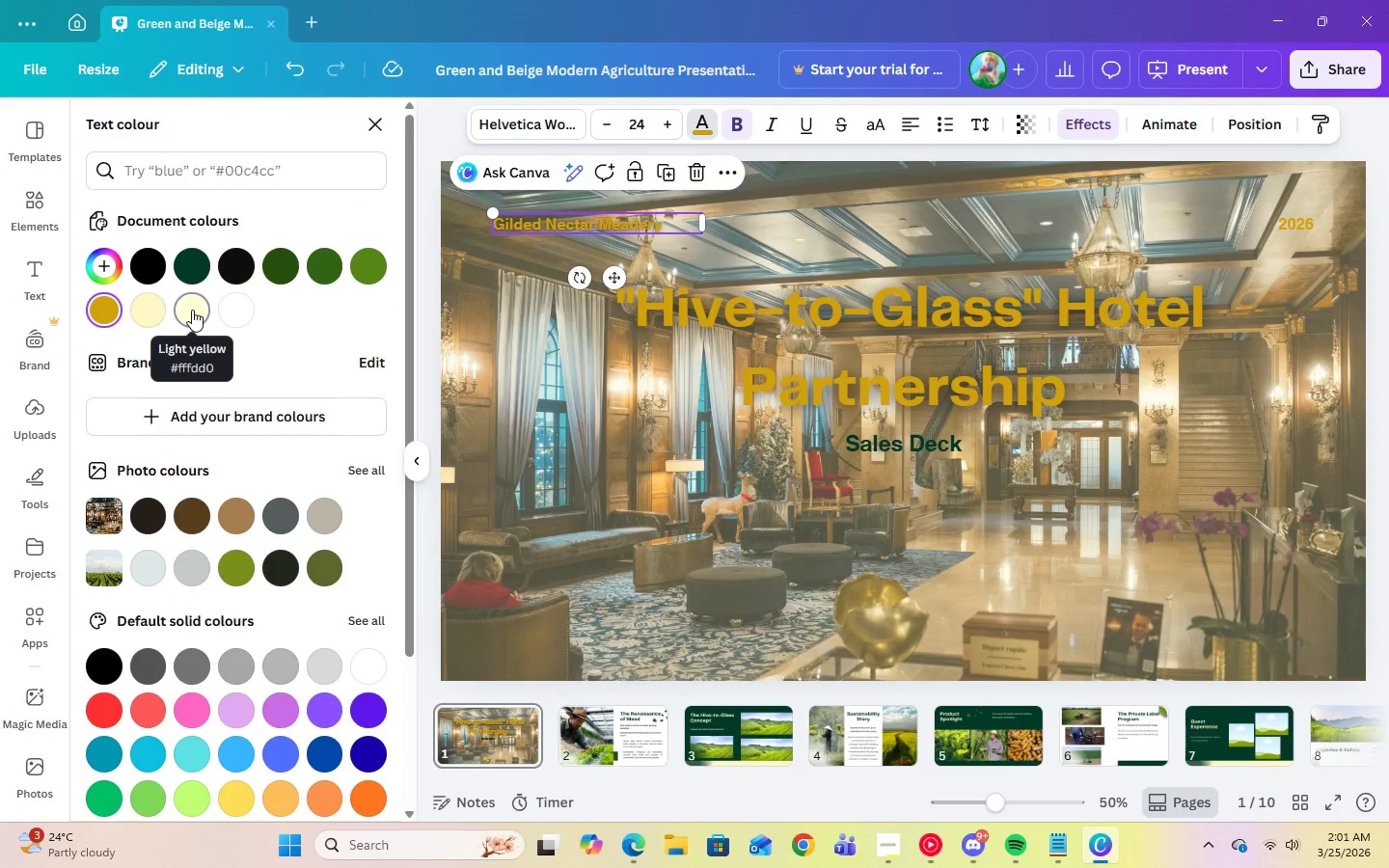 
left_click([192, 310])
 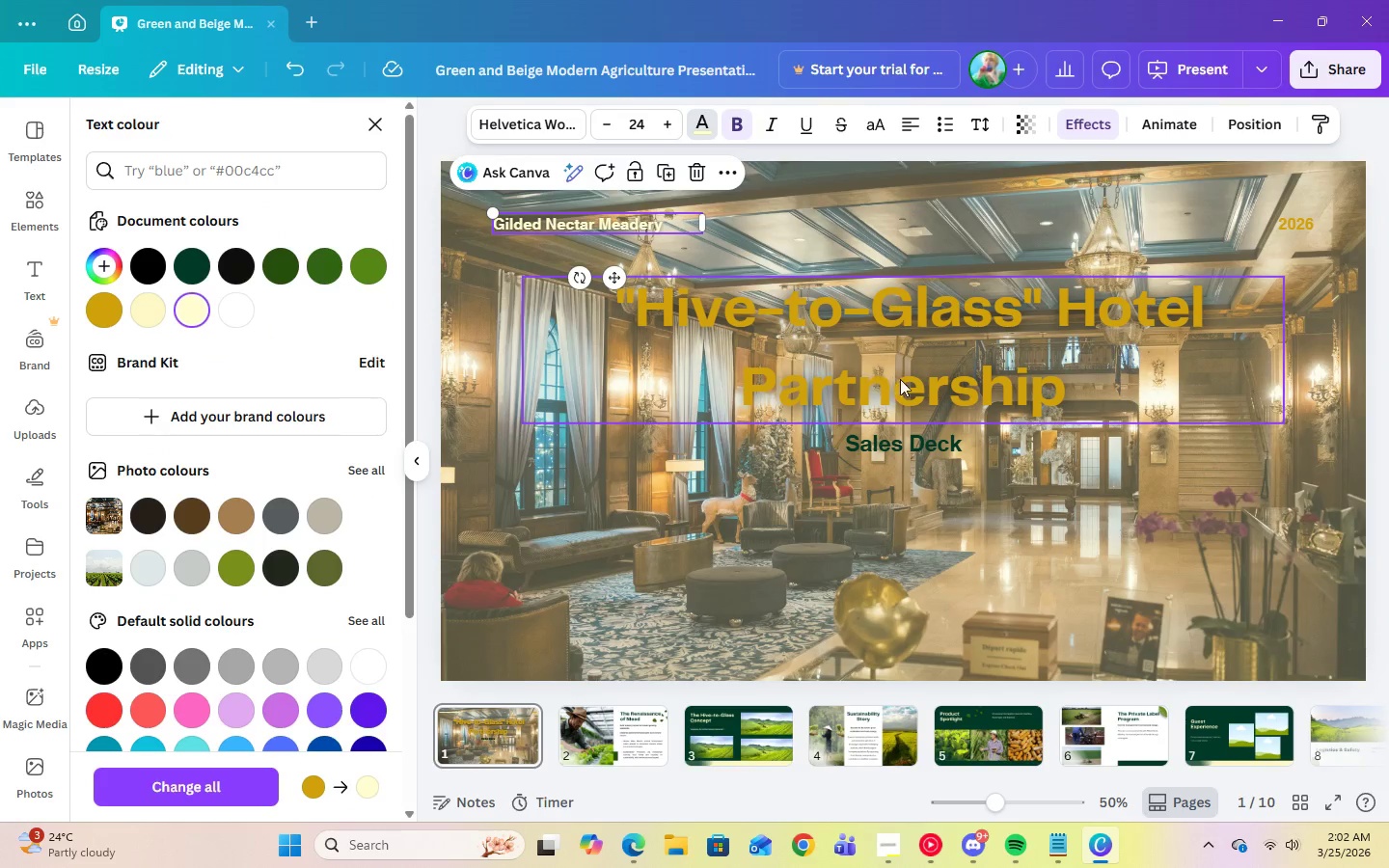 
left_click([917, 439])
 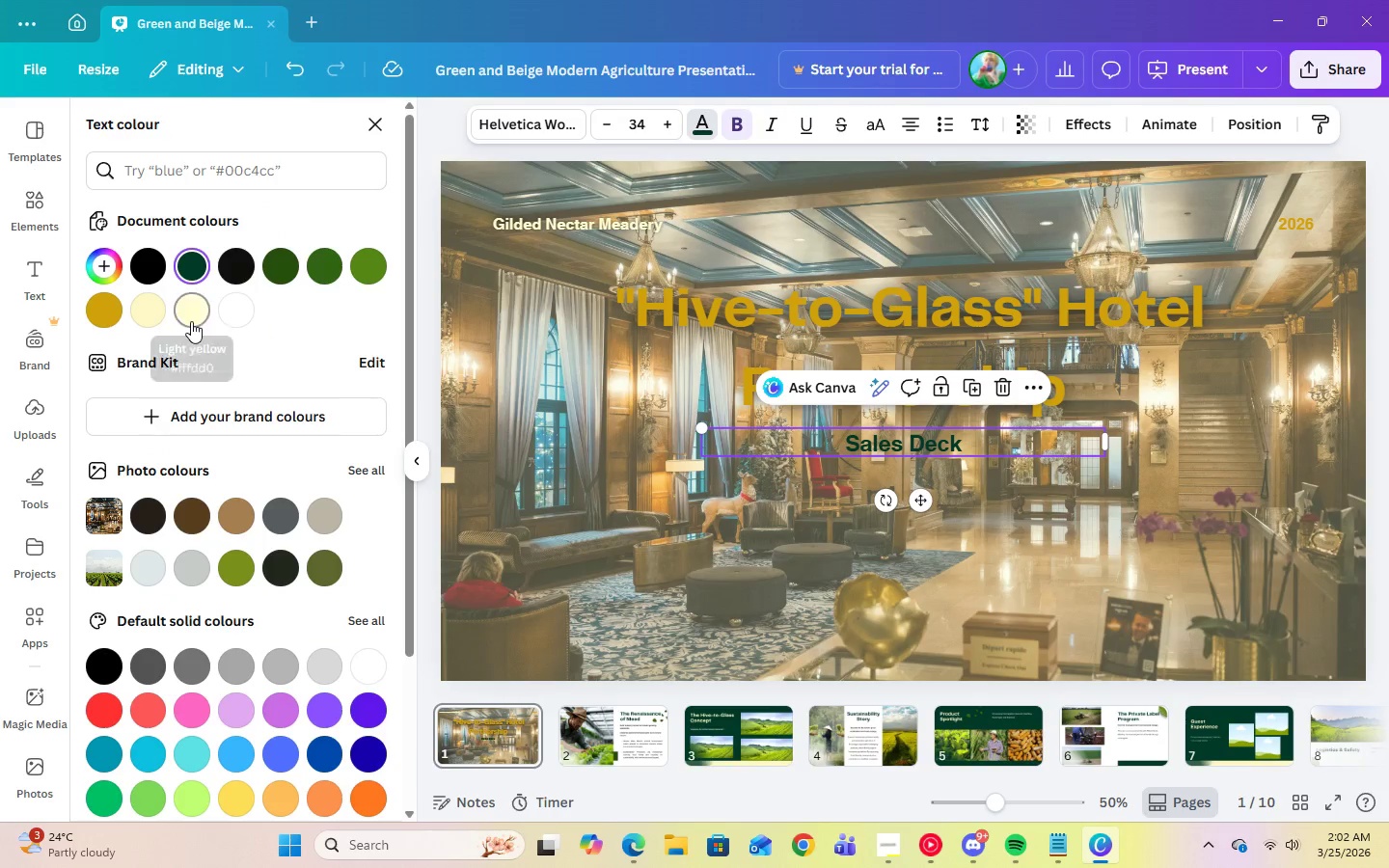 
left_click([191, 321])
 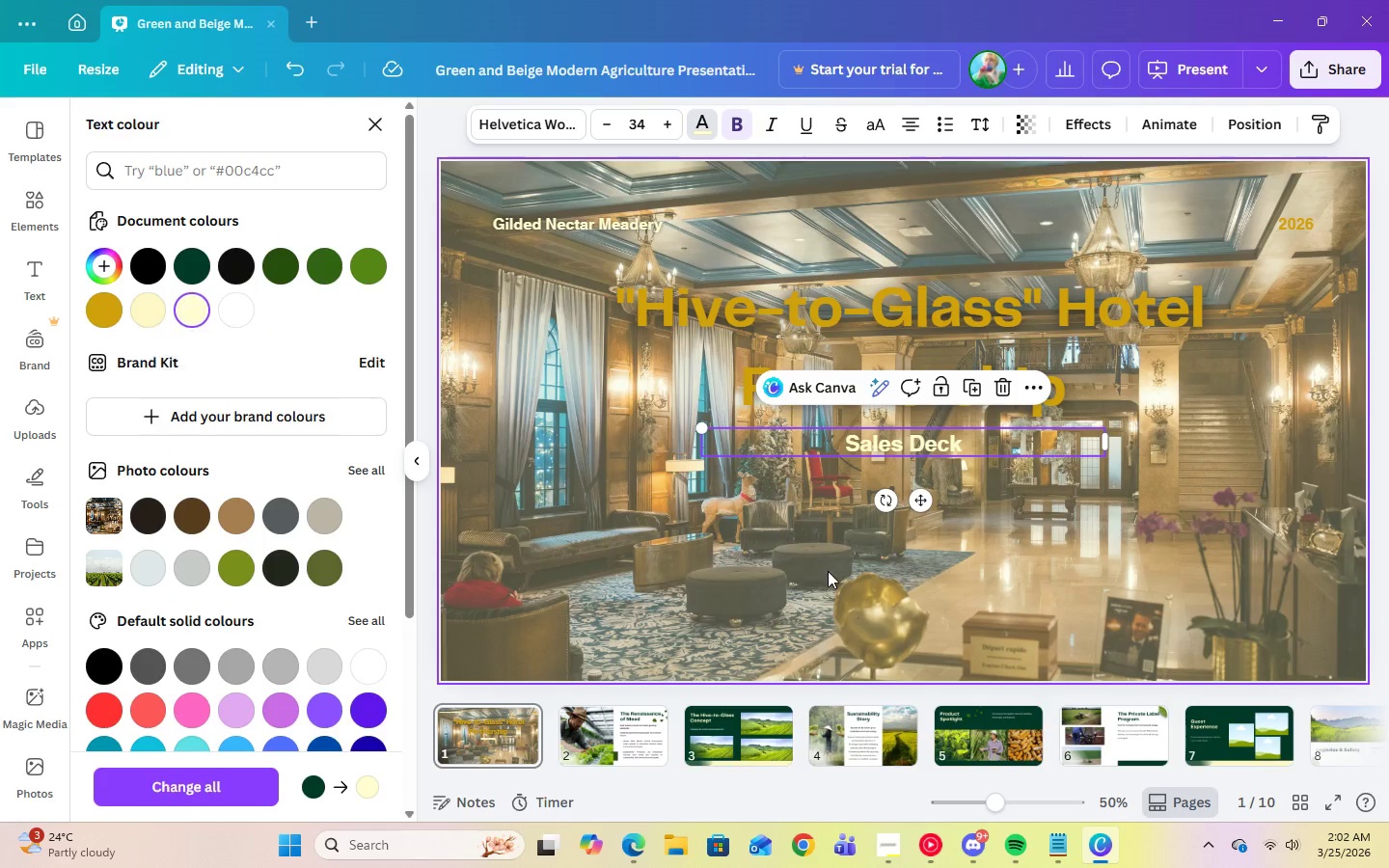 
left_click([829, 571])
 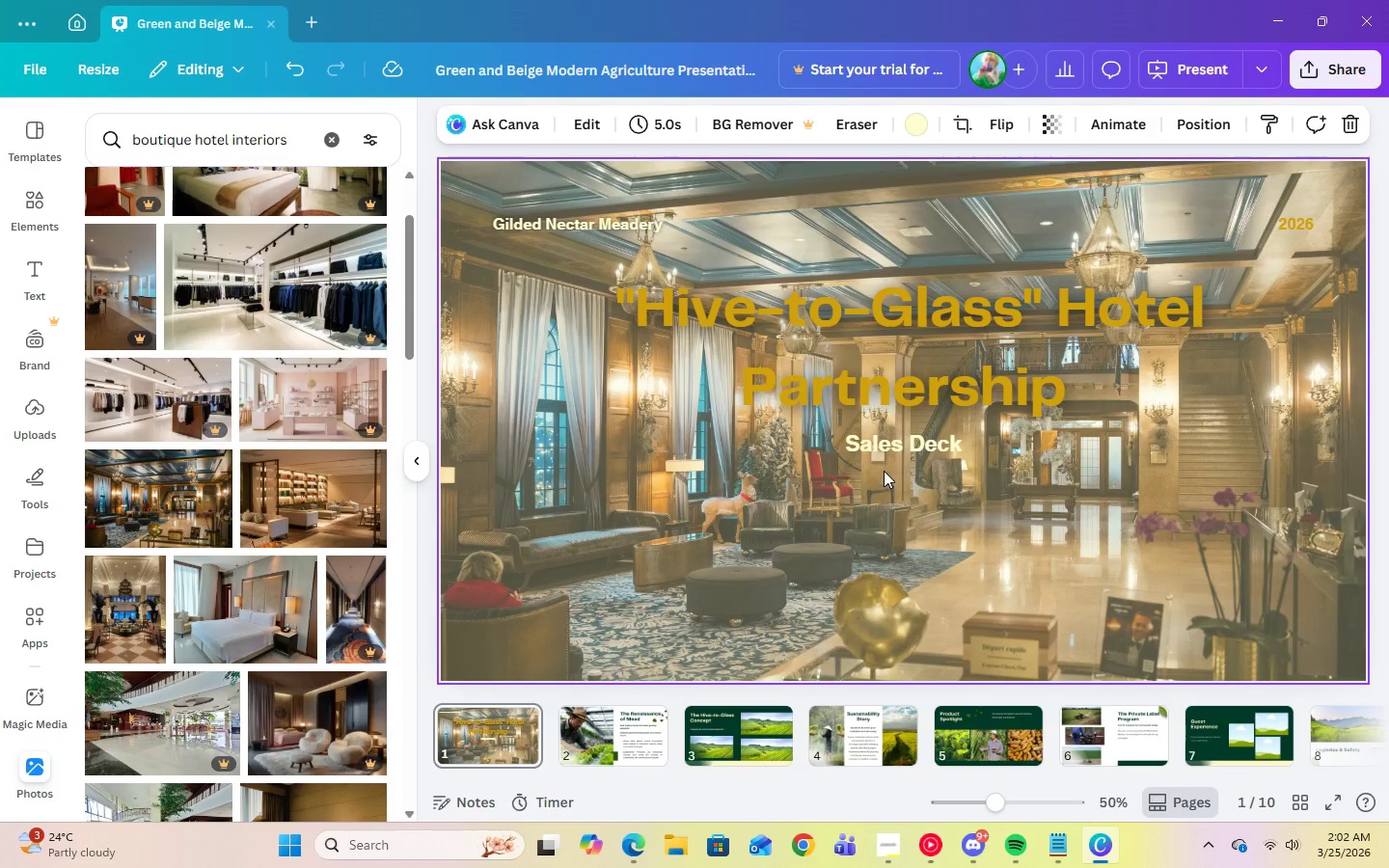 
left_click([884, 451])
 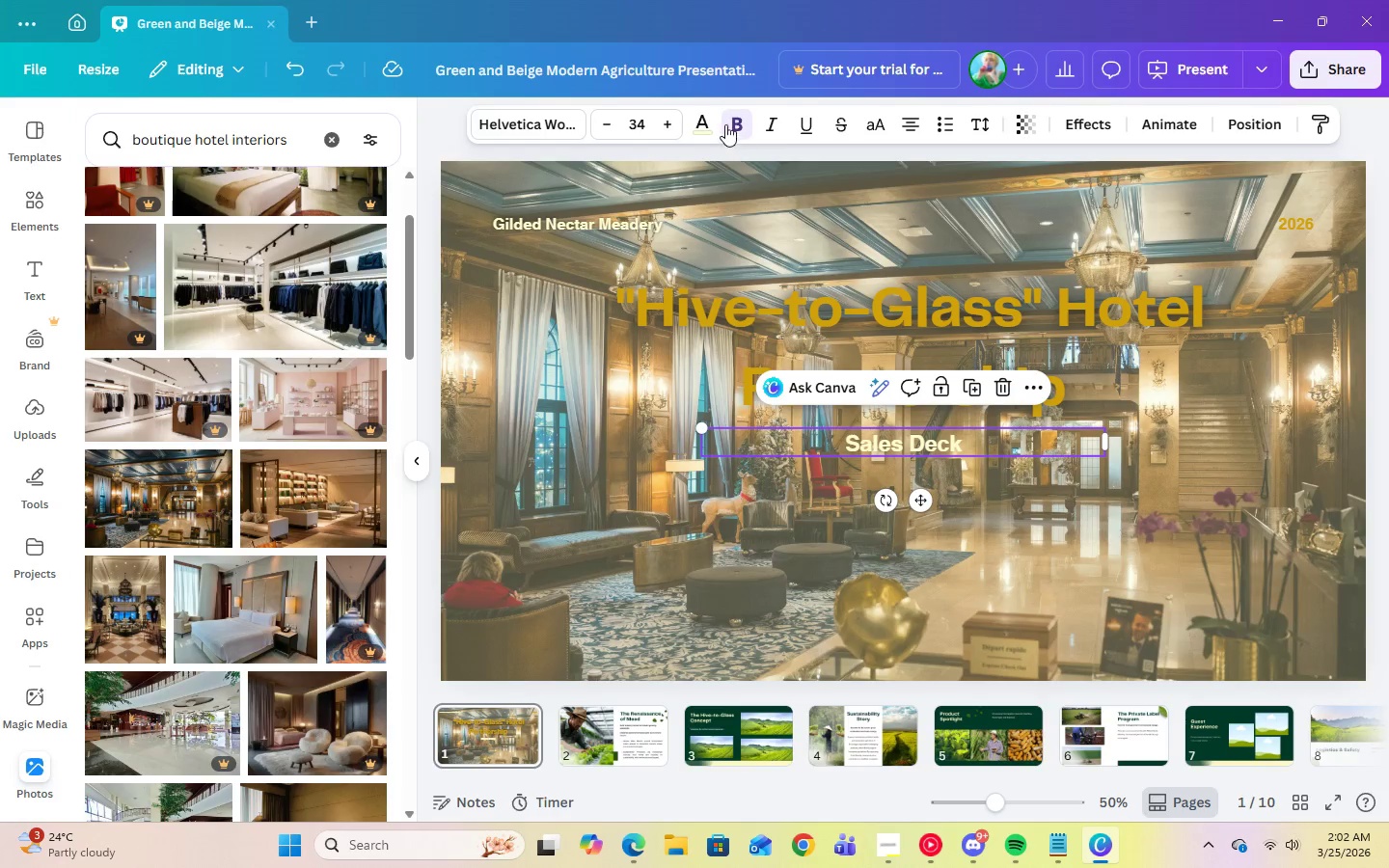 
left_click([712, 123])
 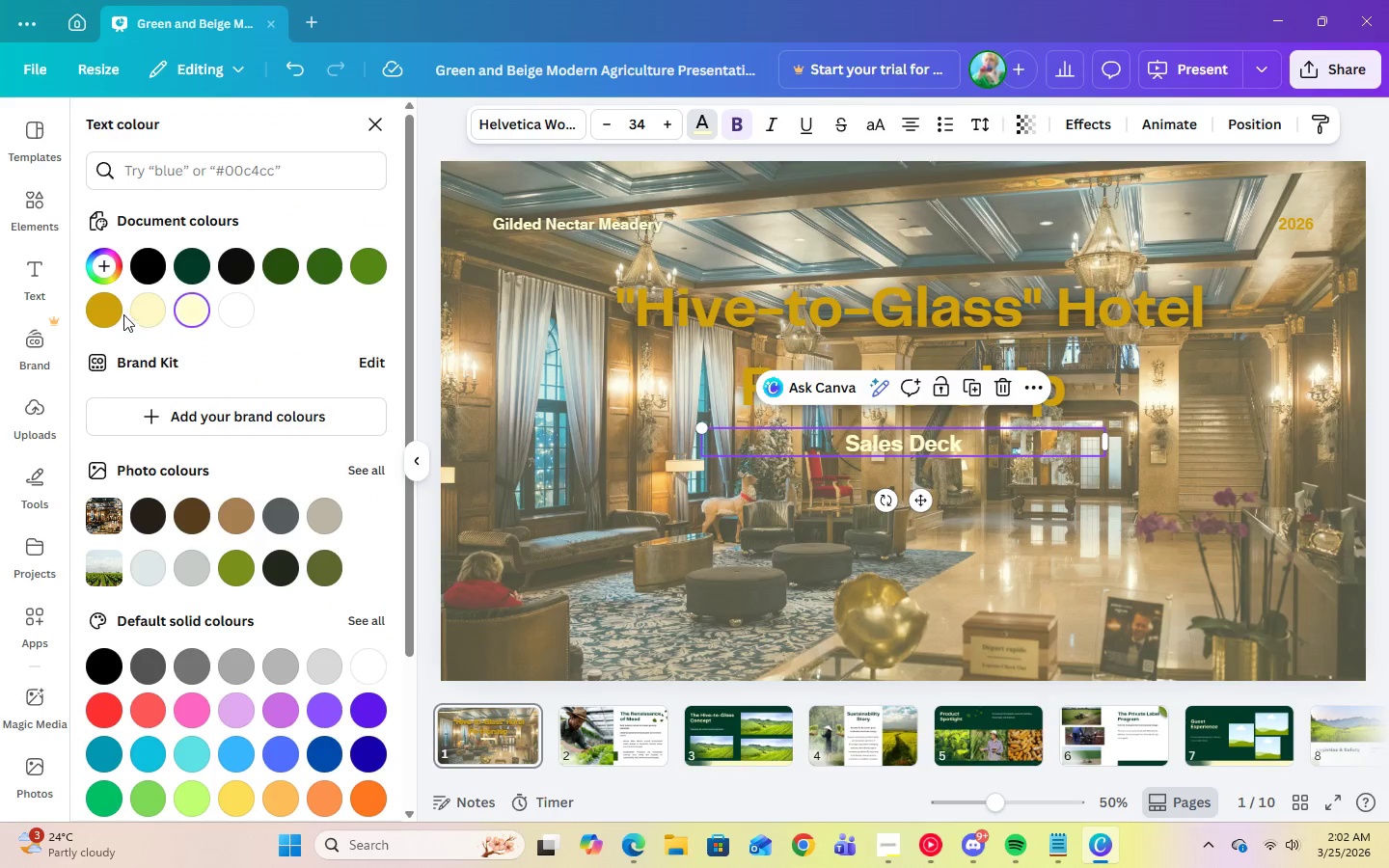 
left_click([113, 312])
 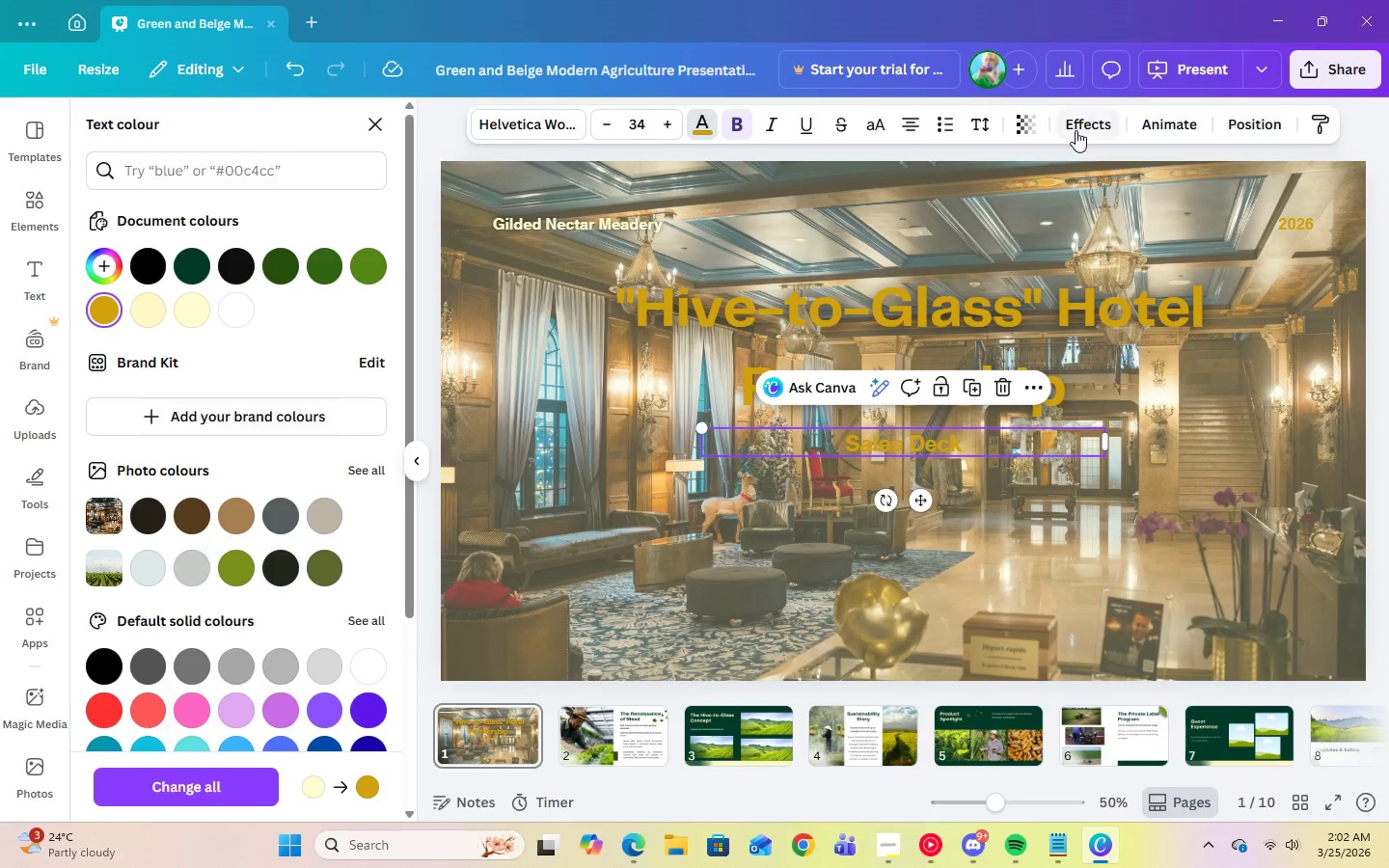 
left_click([1075, 512])
 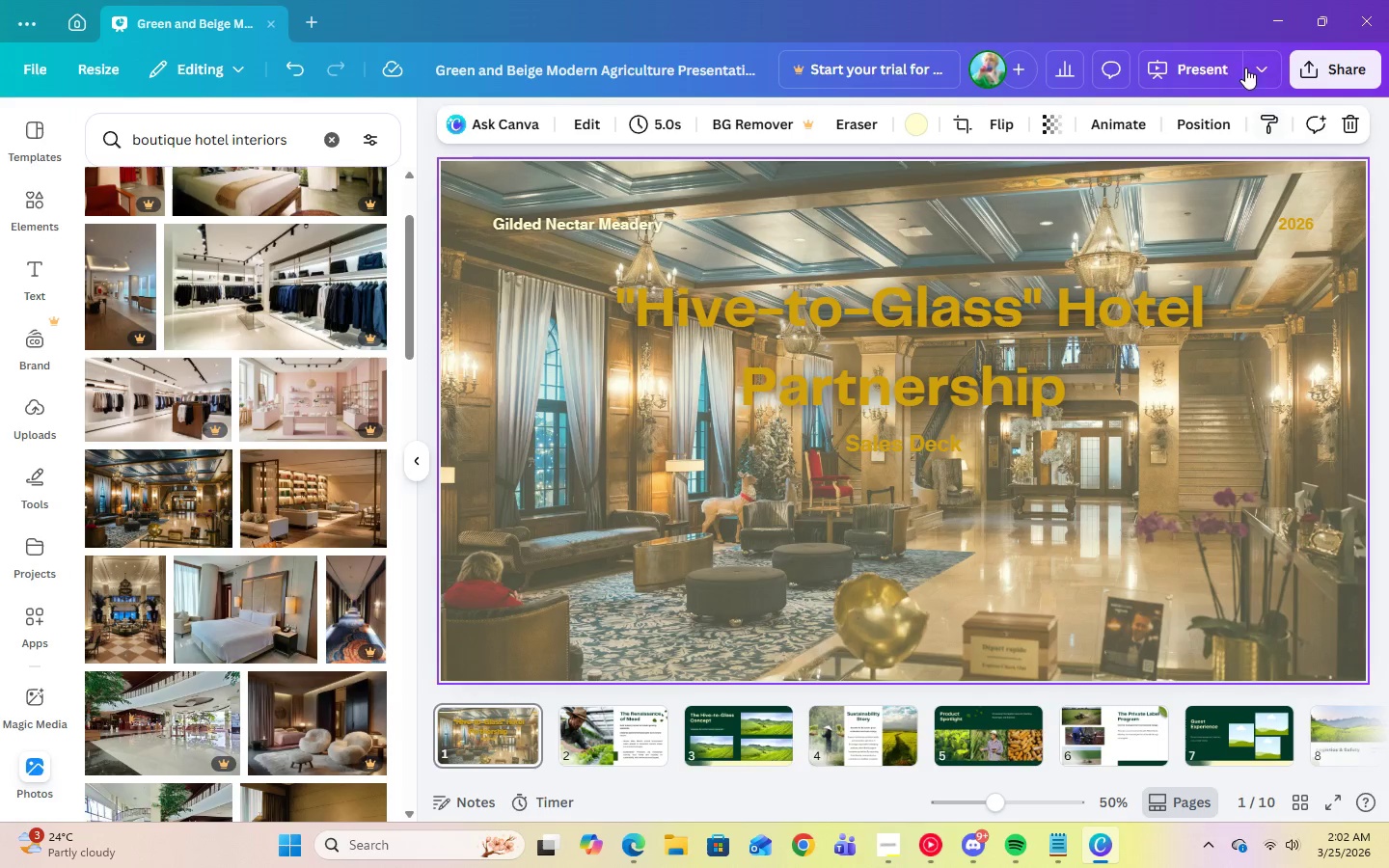 
left_click([1204, 66])
 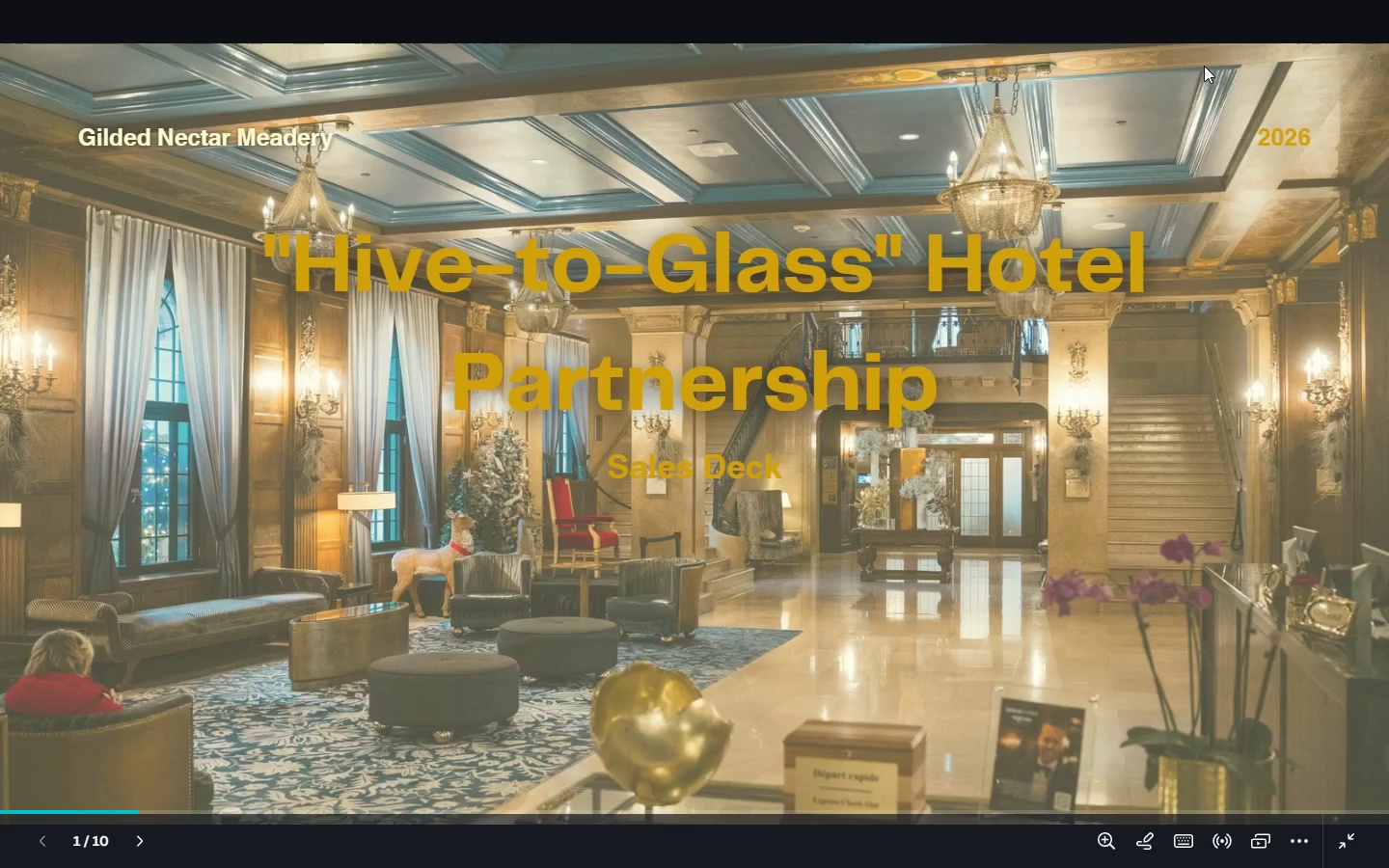 
key(Escape)
 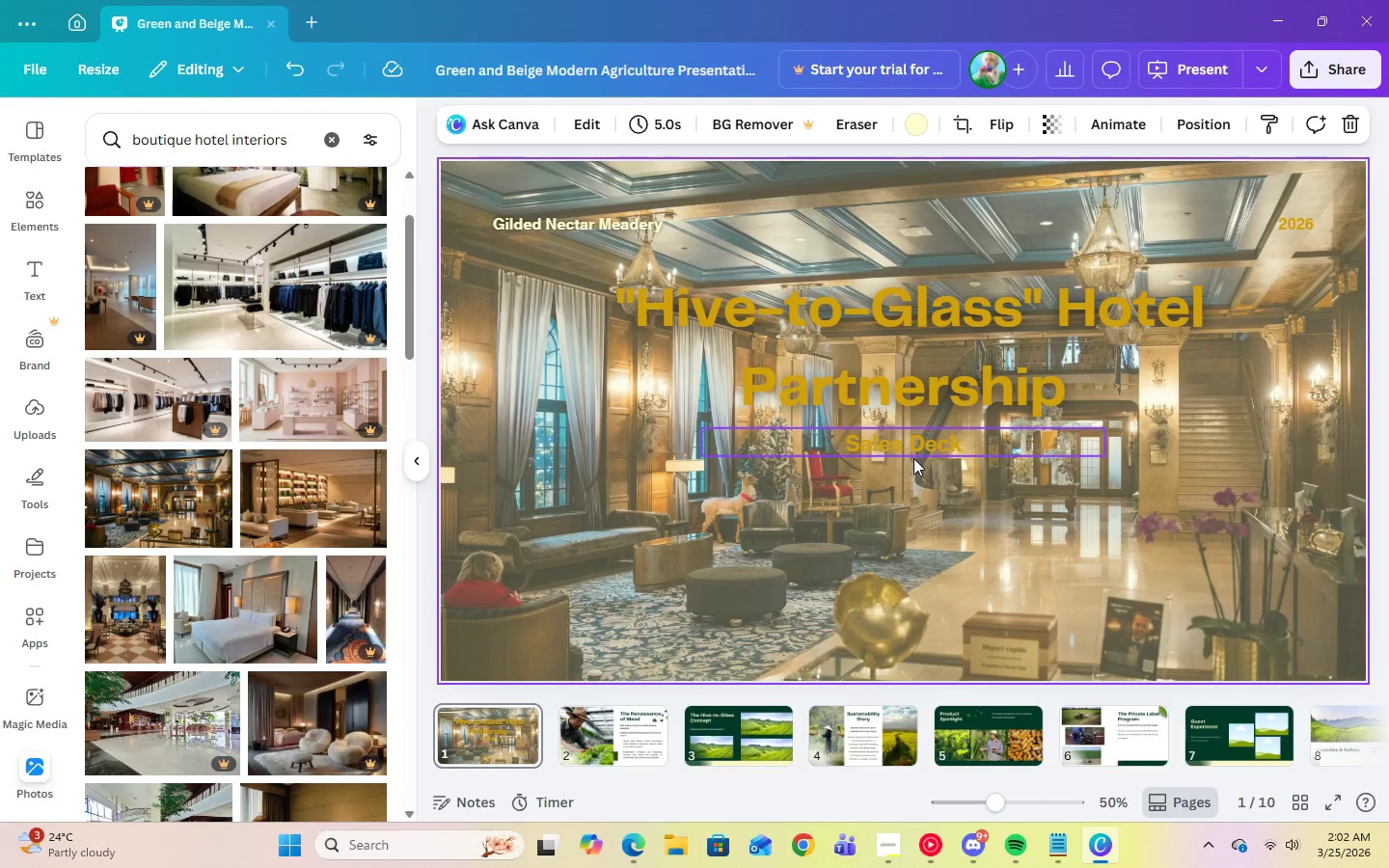 
left_click([910, 445])
 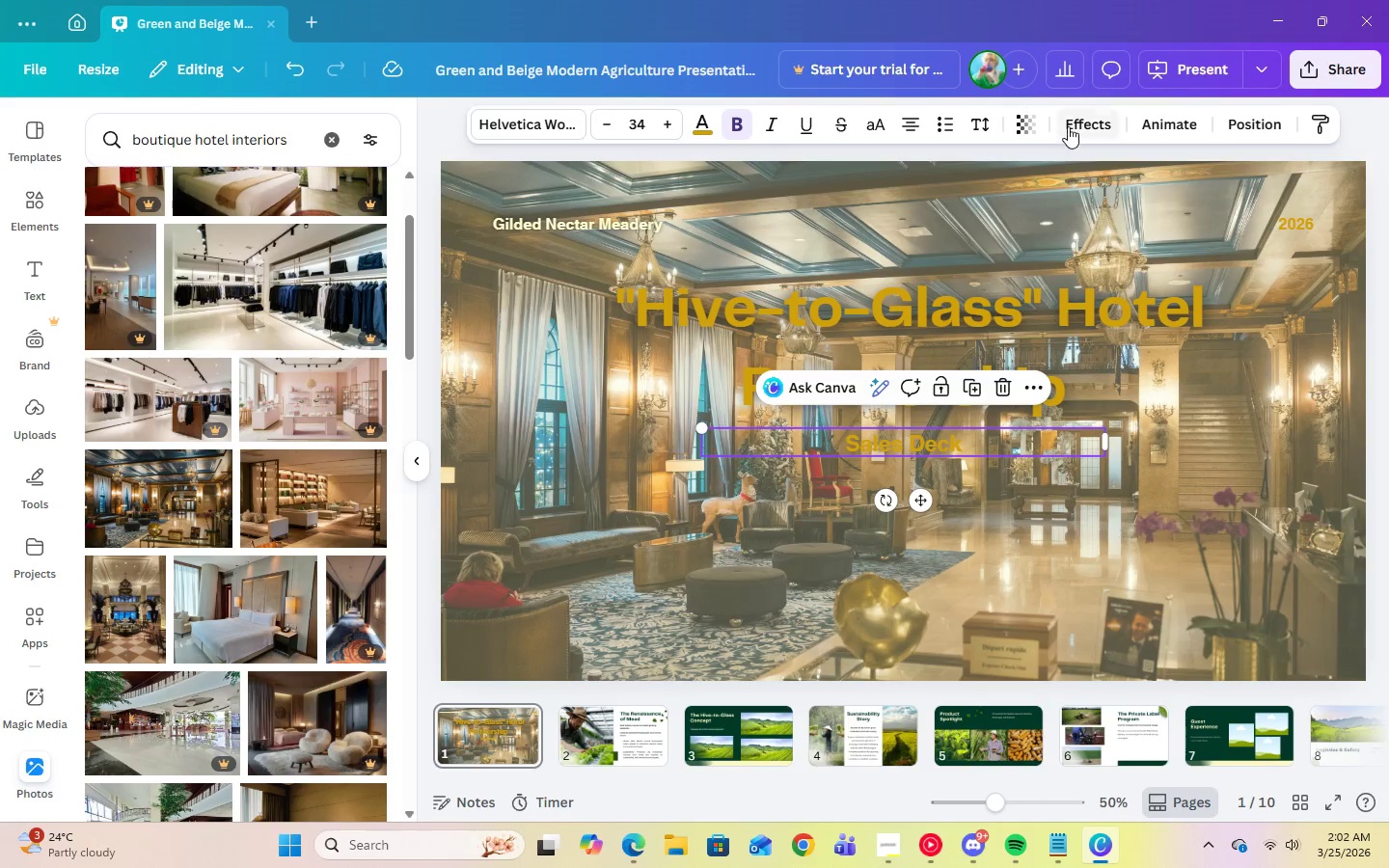 
left_click([1073, 123])
 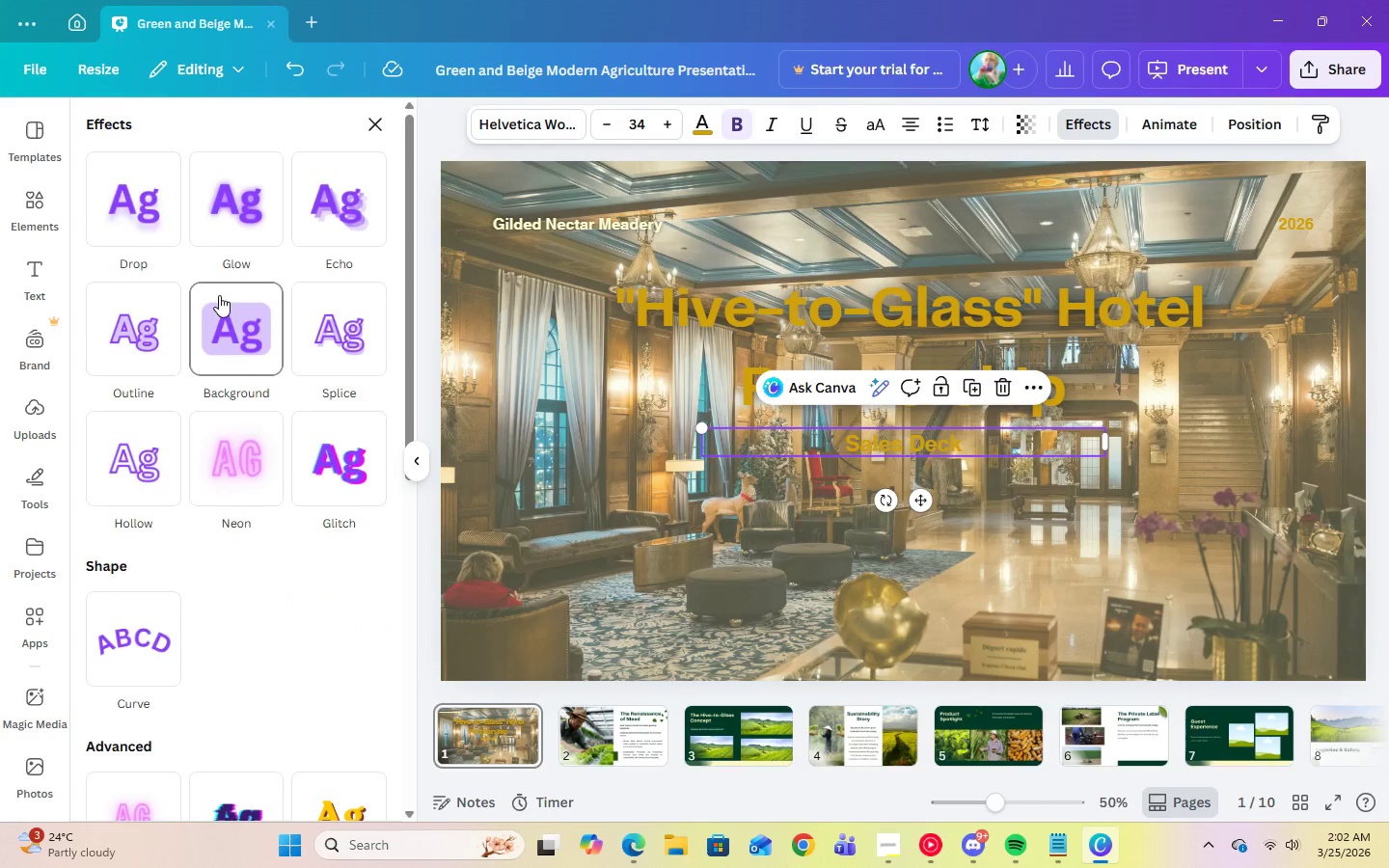 
left_click([203, 198])
 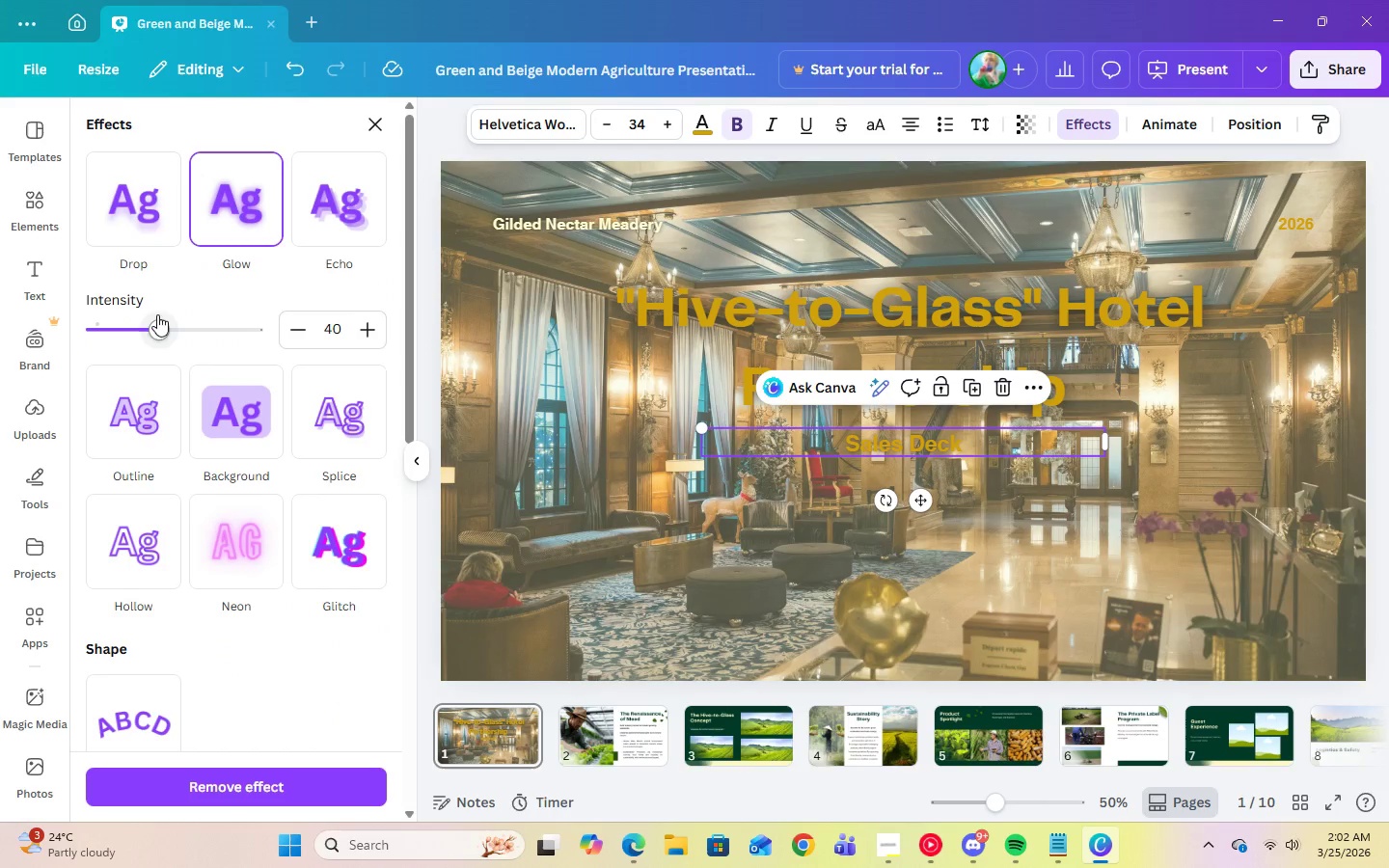 
left_click_drag(start_coordinate=[159, 325], to_coordinate=[447, 347])
 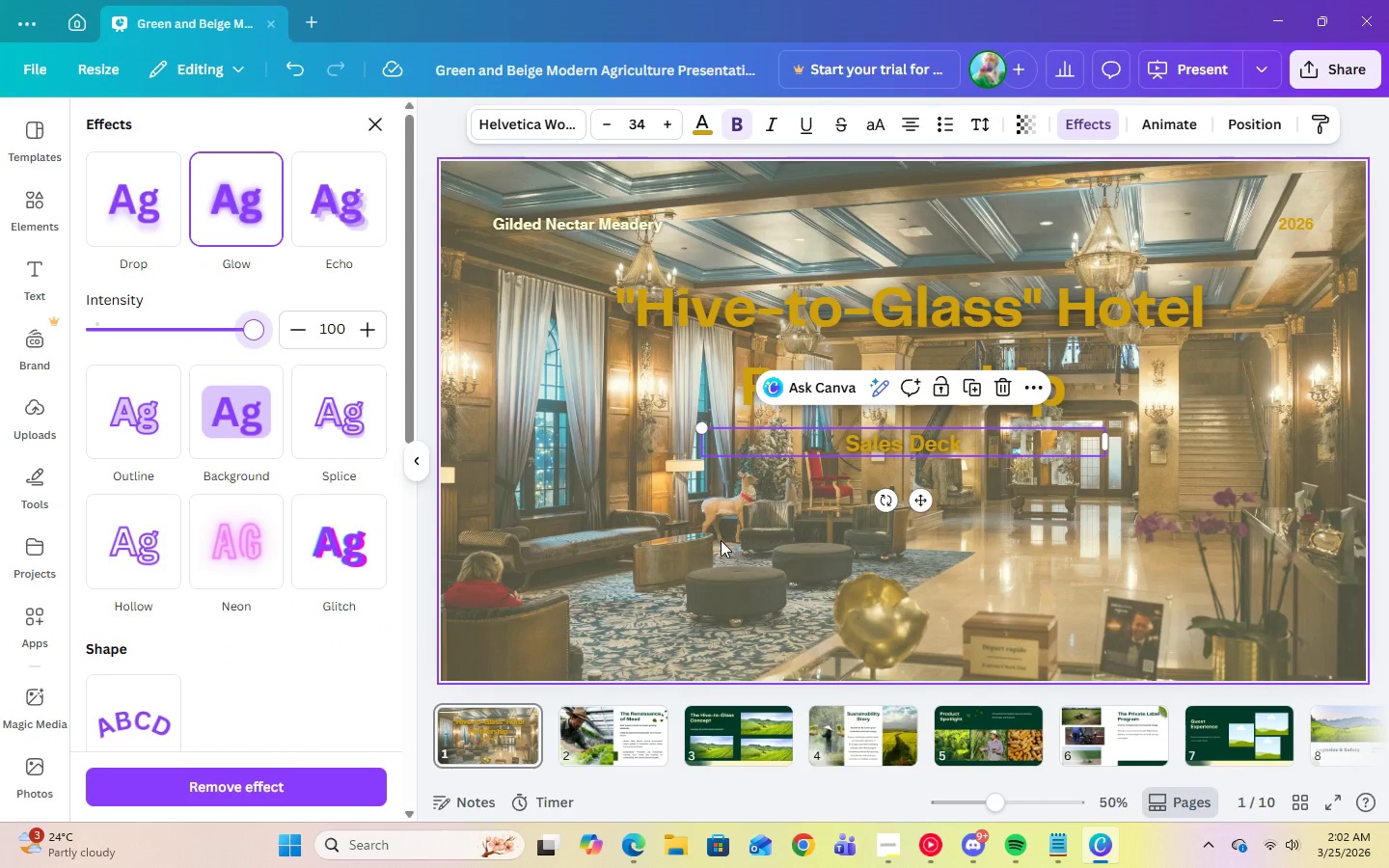 
left_click([722, 542])
 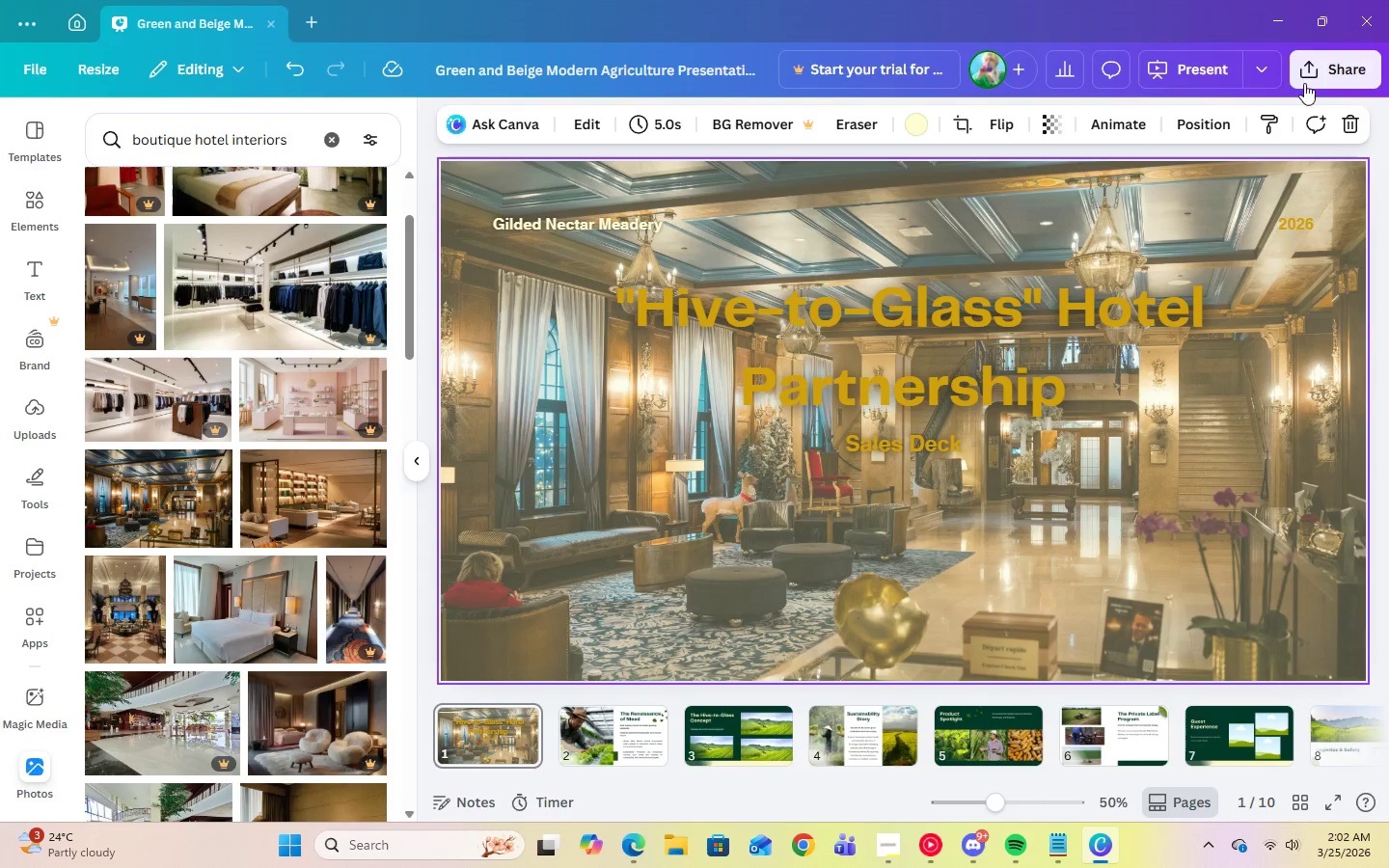 
left_click([1191, 77])
 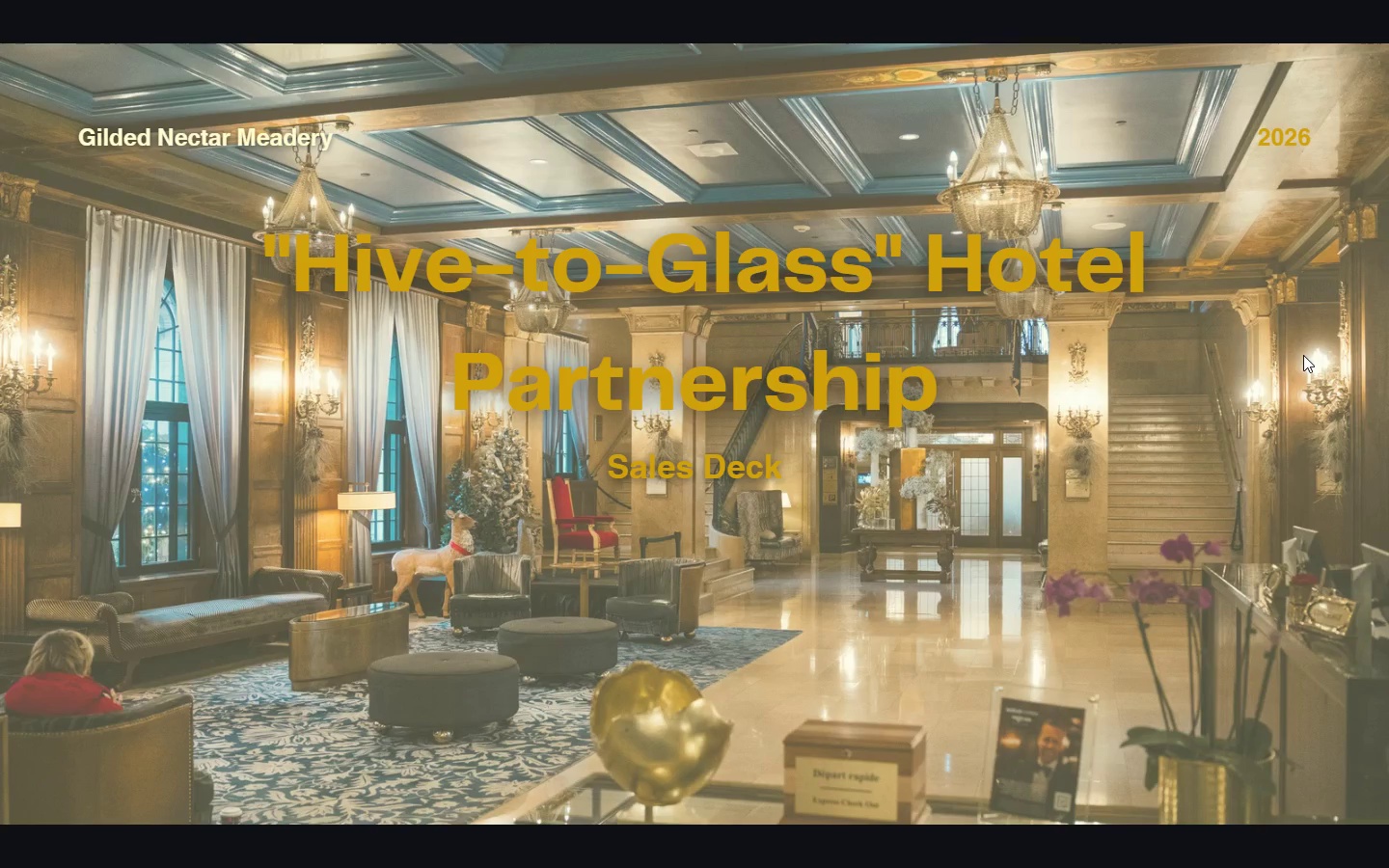 
wait(9.3)
 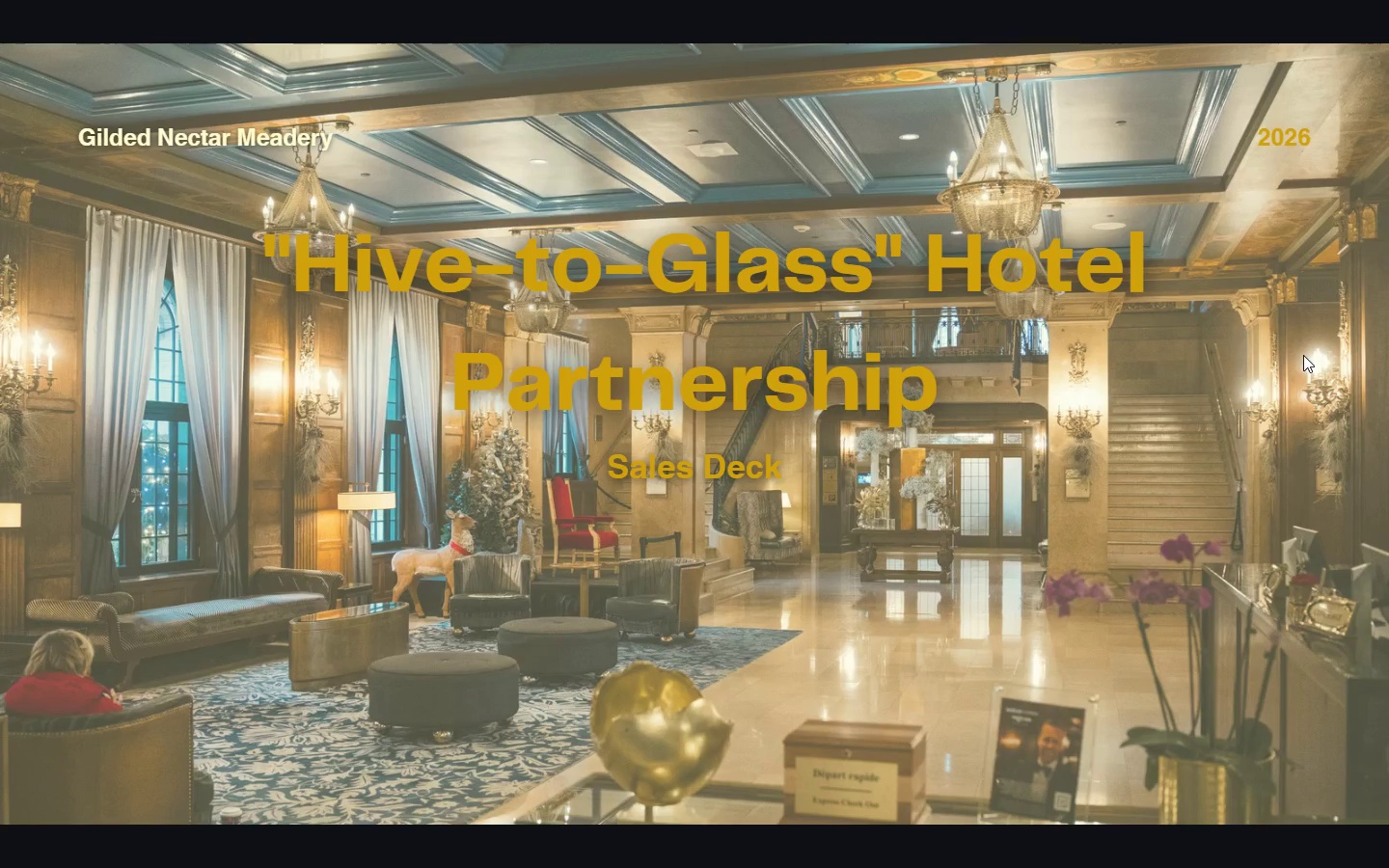 
key(Escape)
 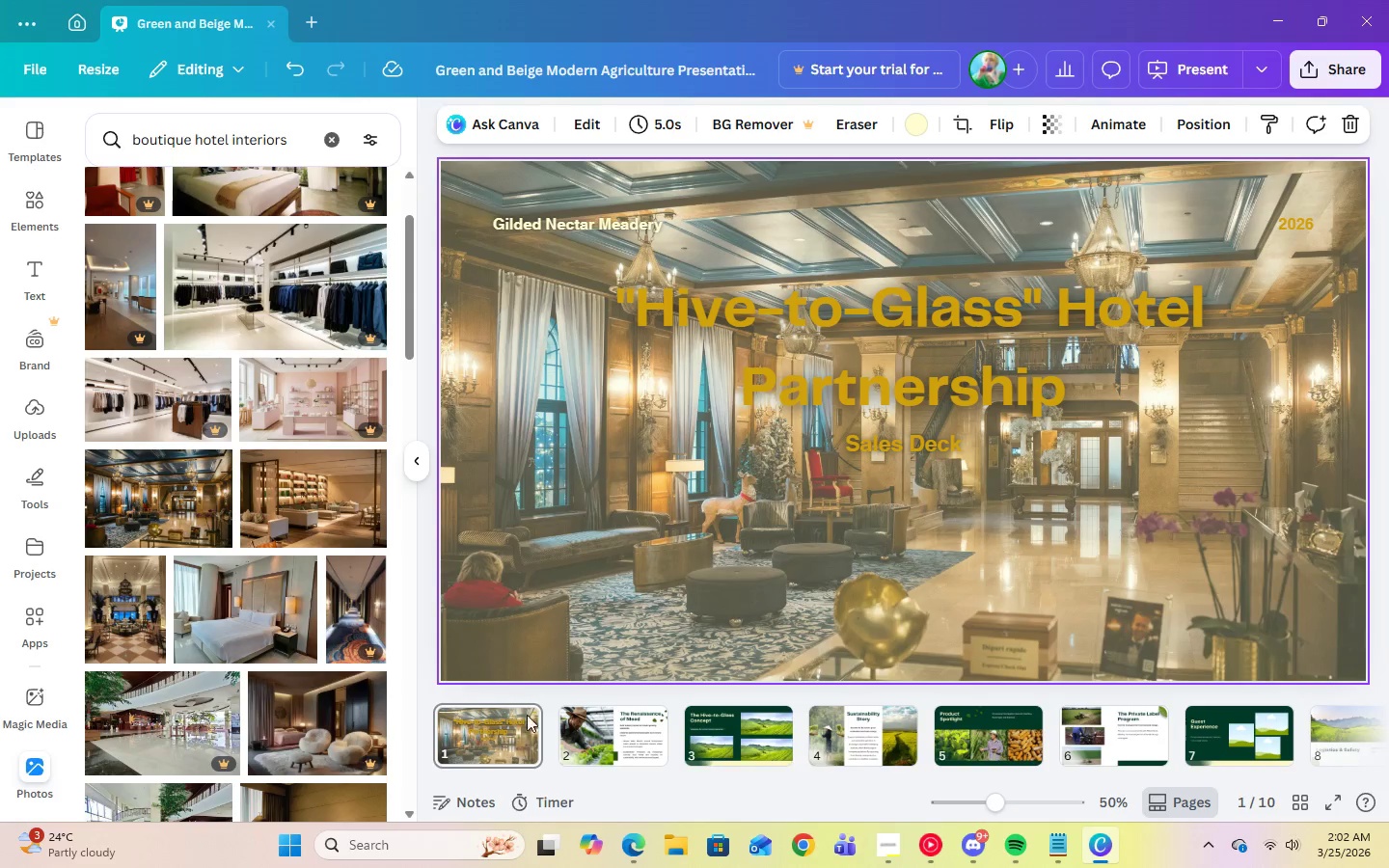 
left_click([586, 748])
 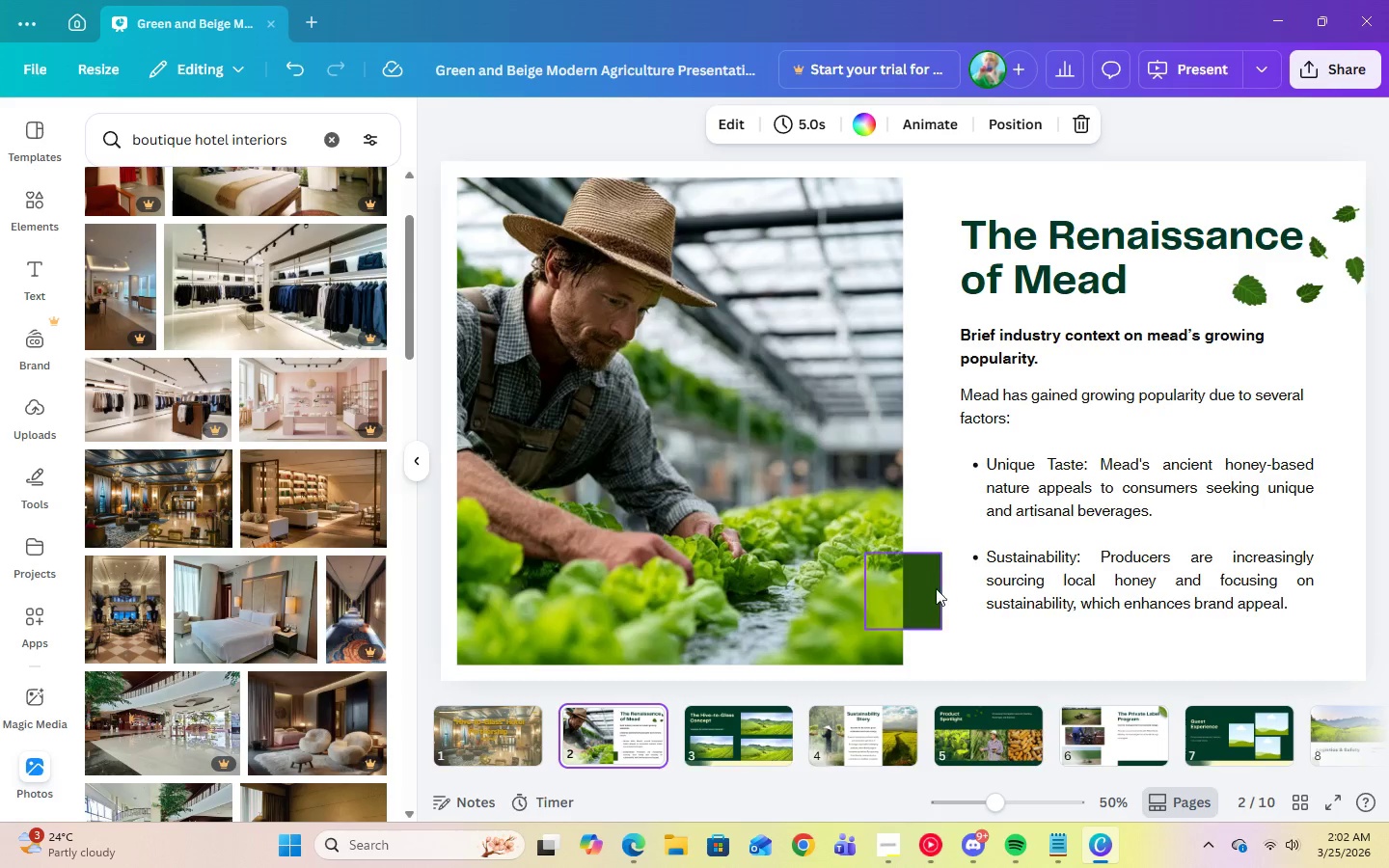 
left_click([928, 595])
 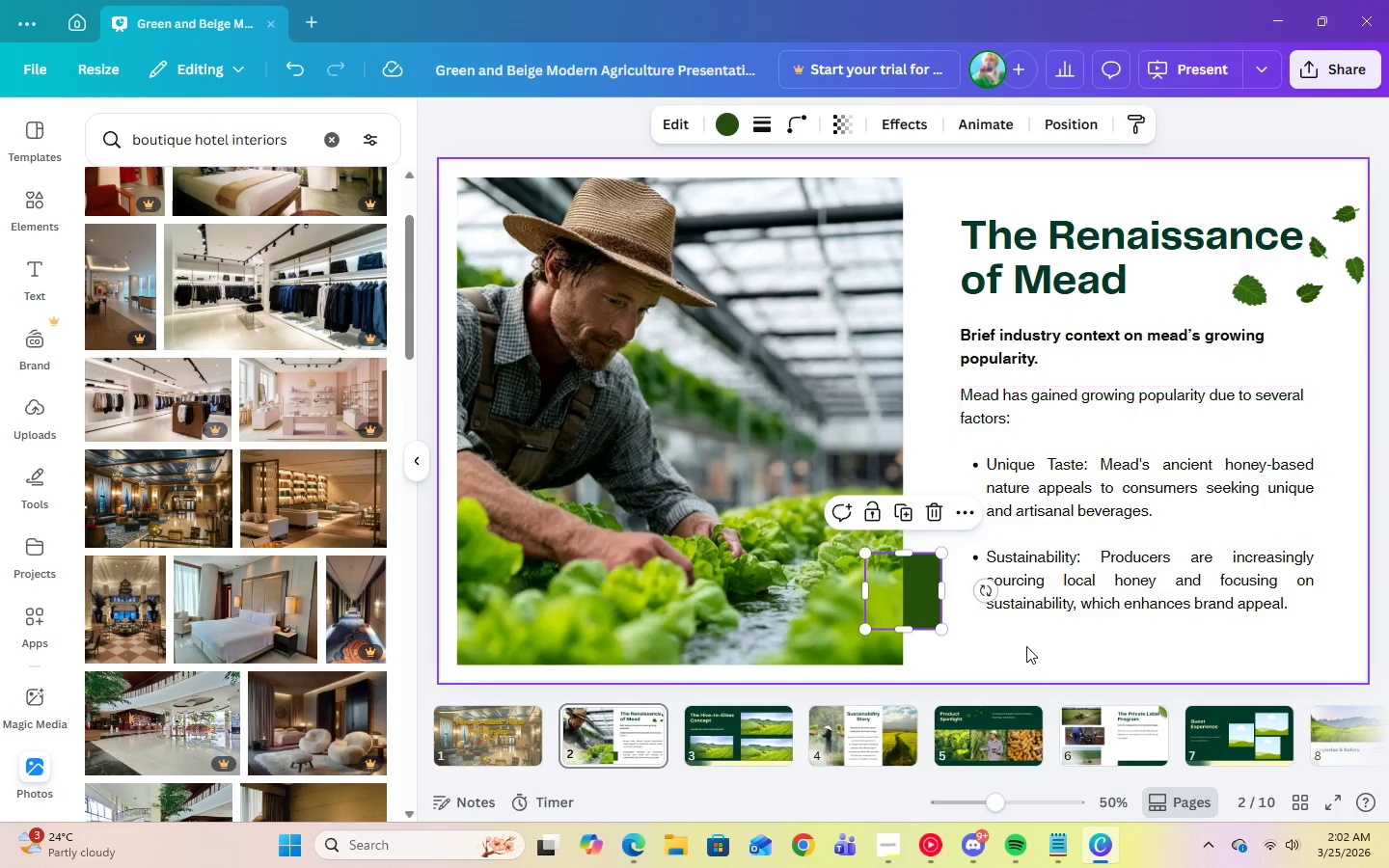 
left_click([1026, 646])
 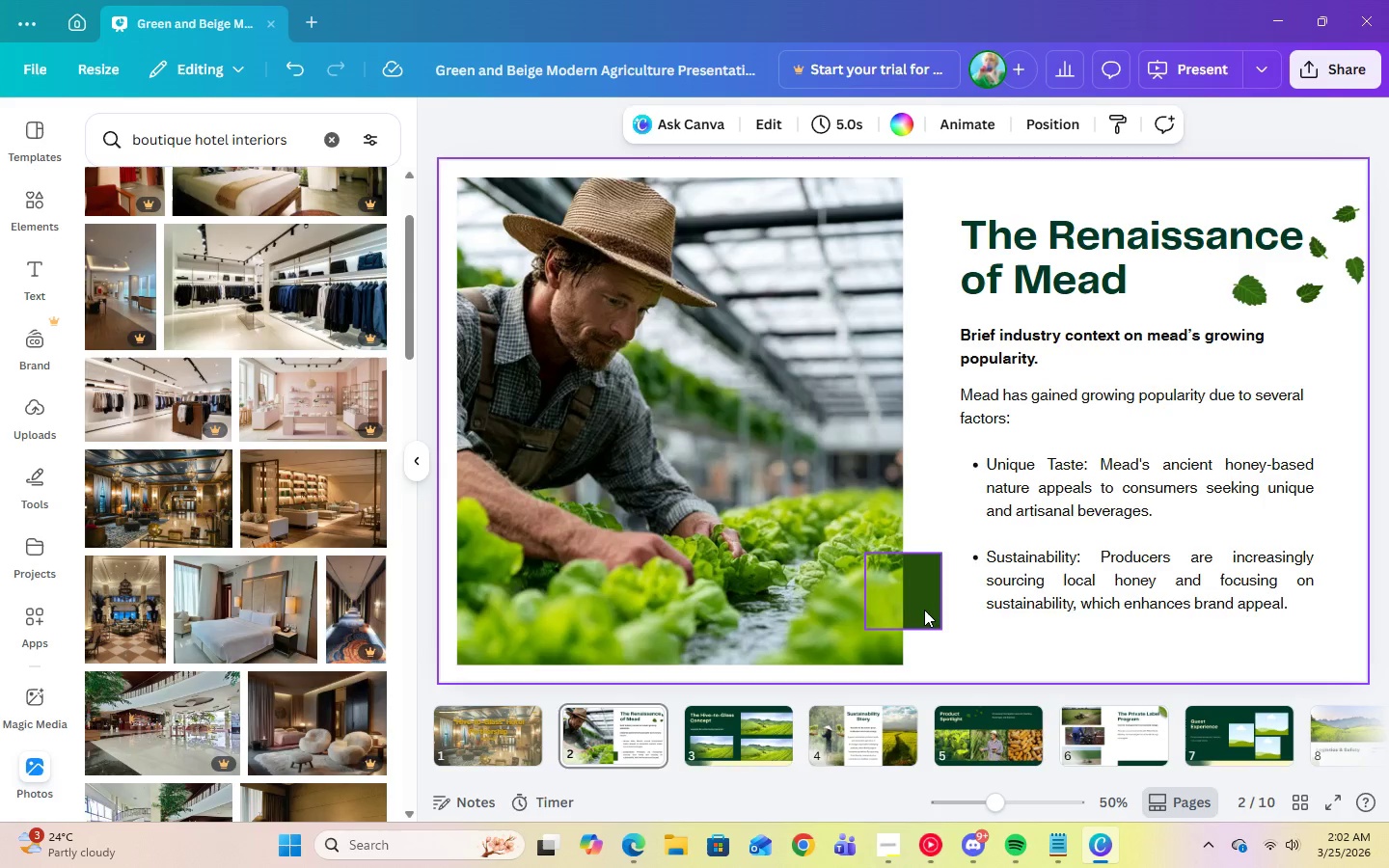 
left_click([924, 610])
 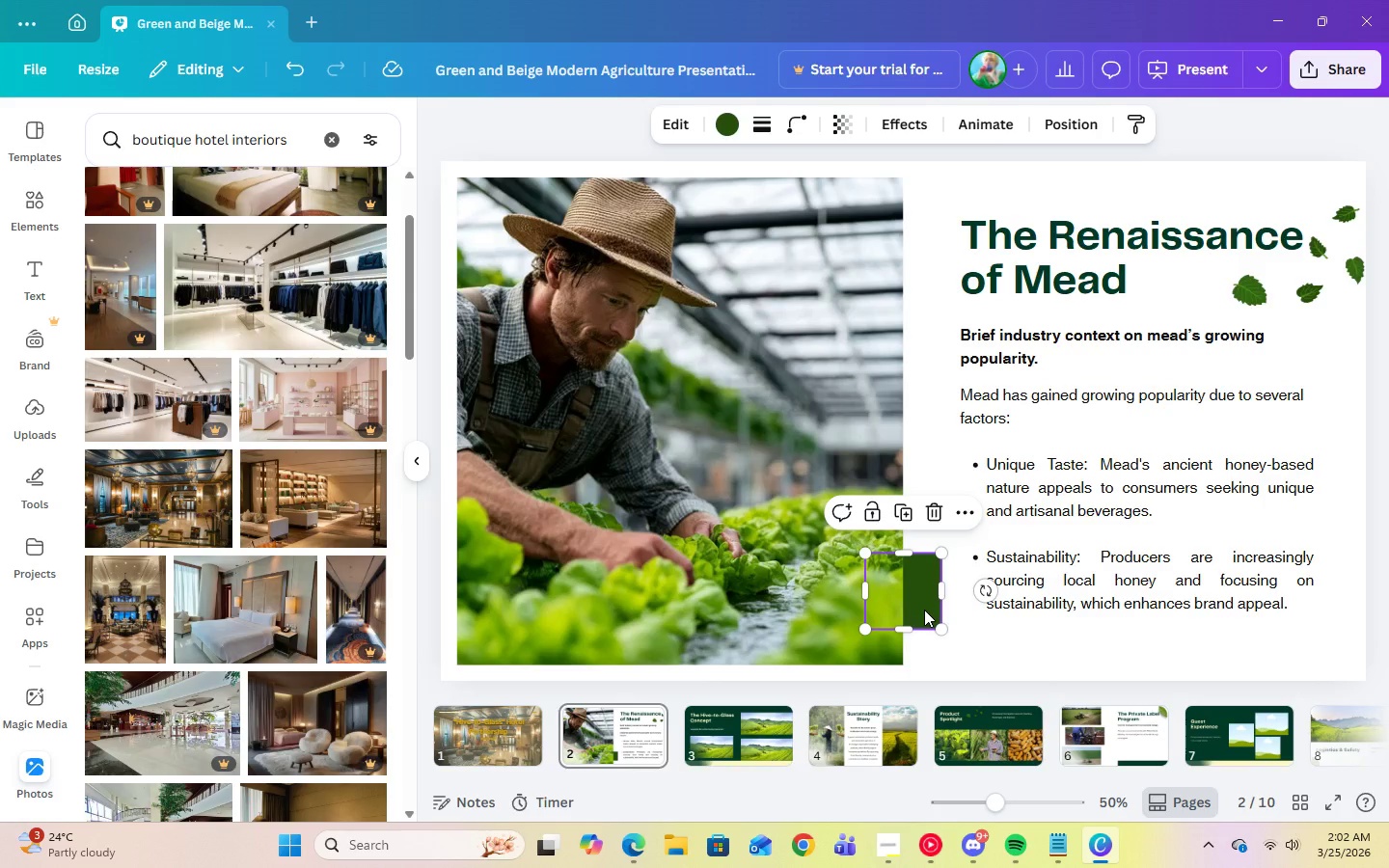 
left_click([1012, 640])
 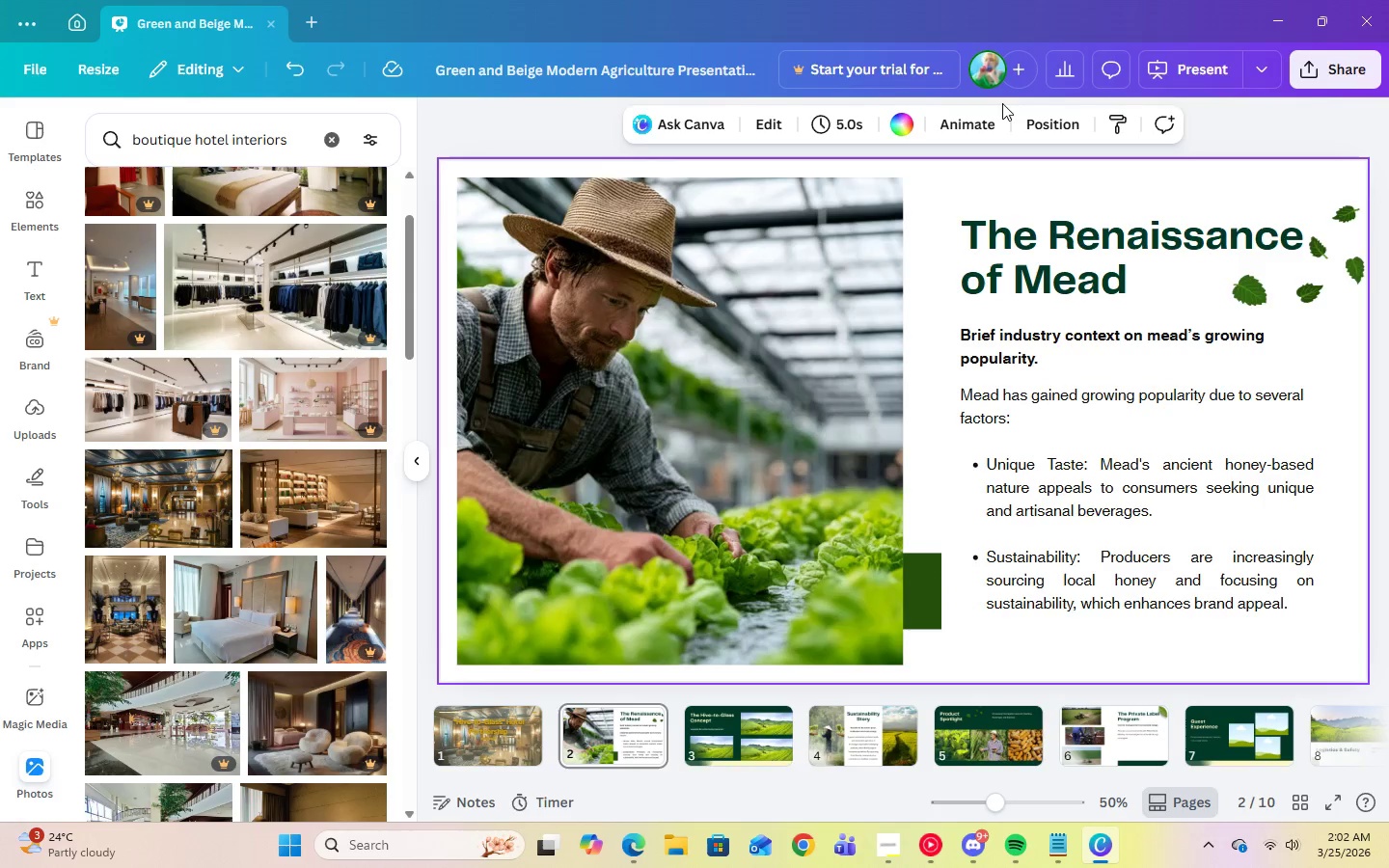 
left_click([905, 127])
 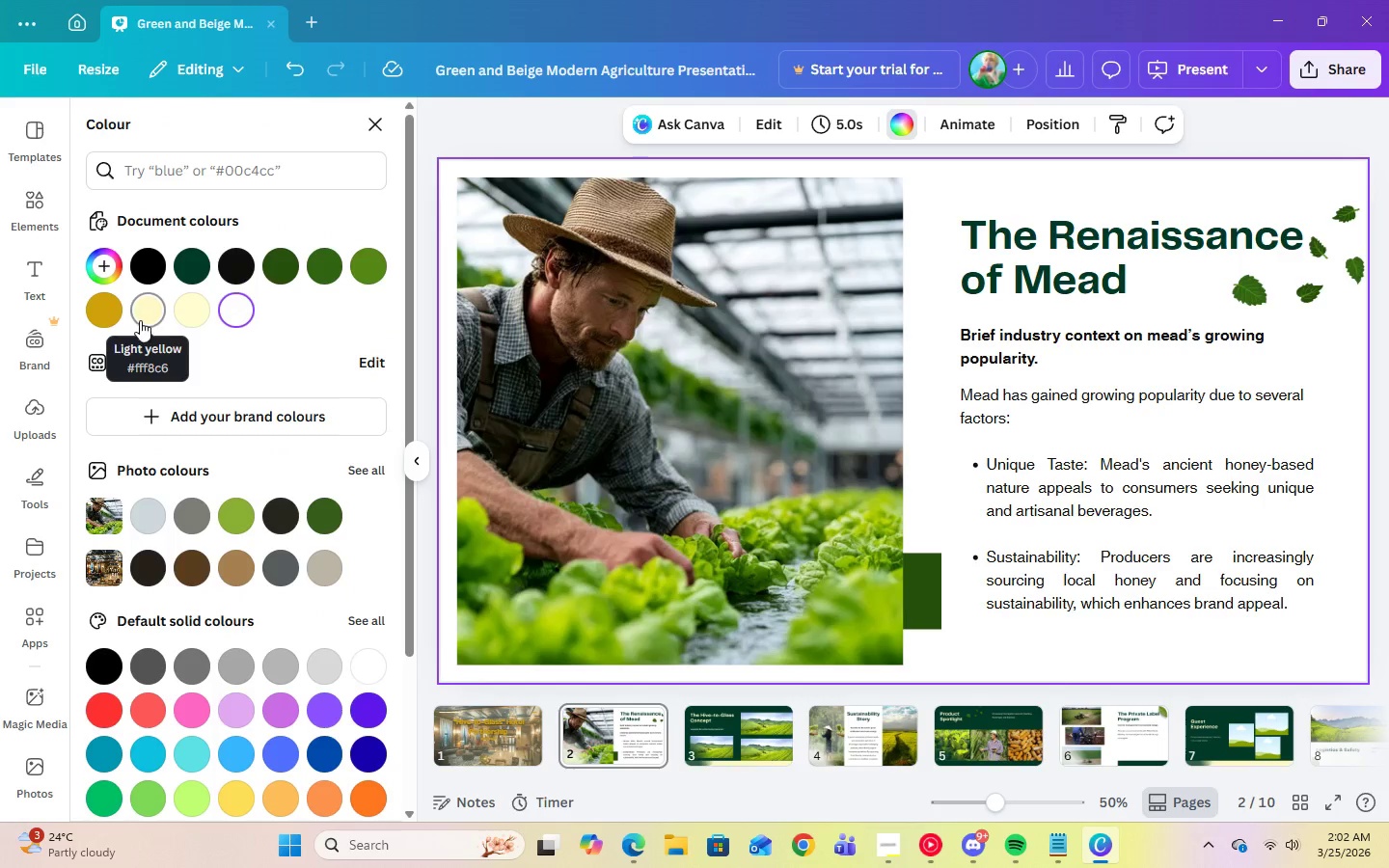 
wait(5.03)
 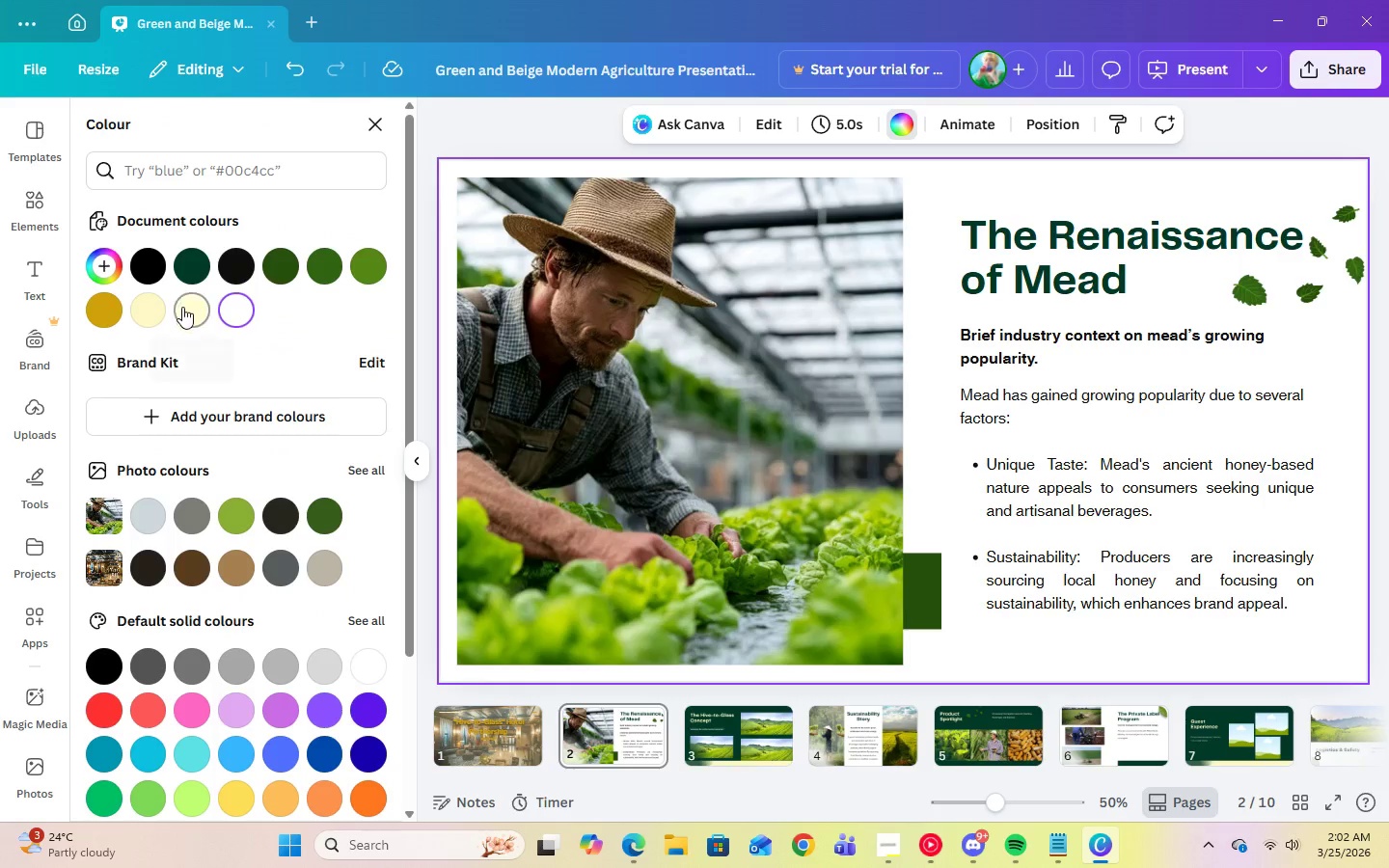 
left_click([202, 316])
 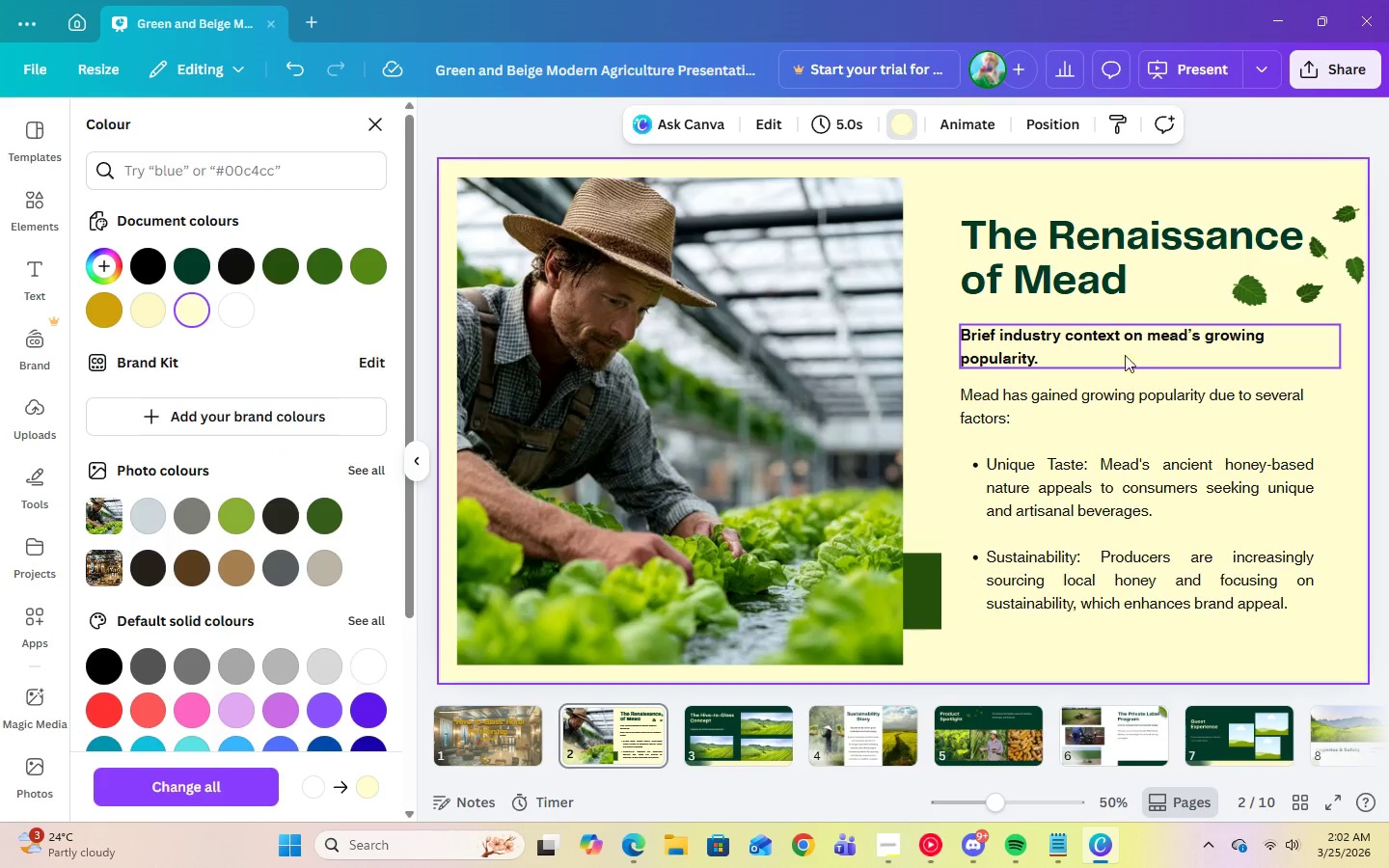 
wait(5.5)
 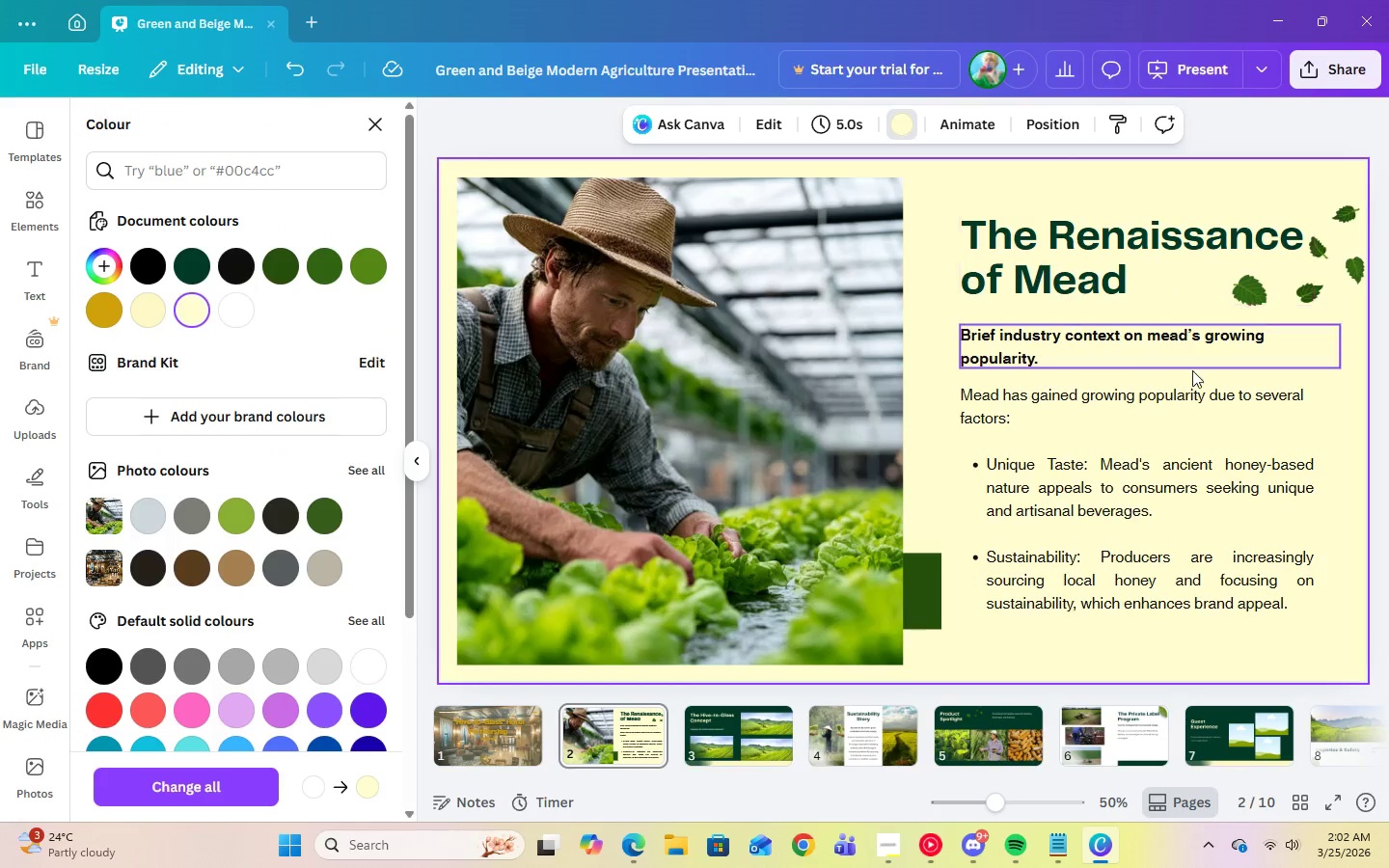 
left_click([1095, 268])
 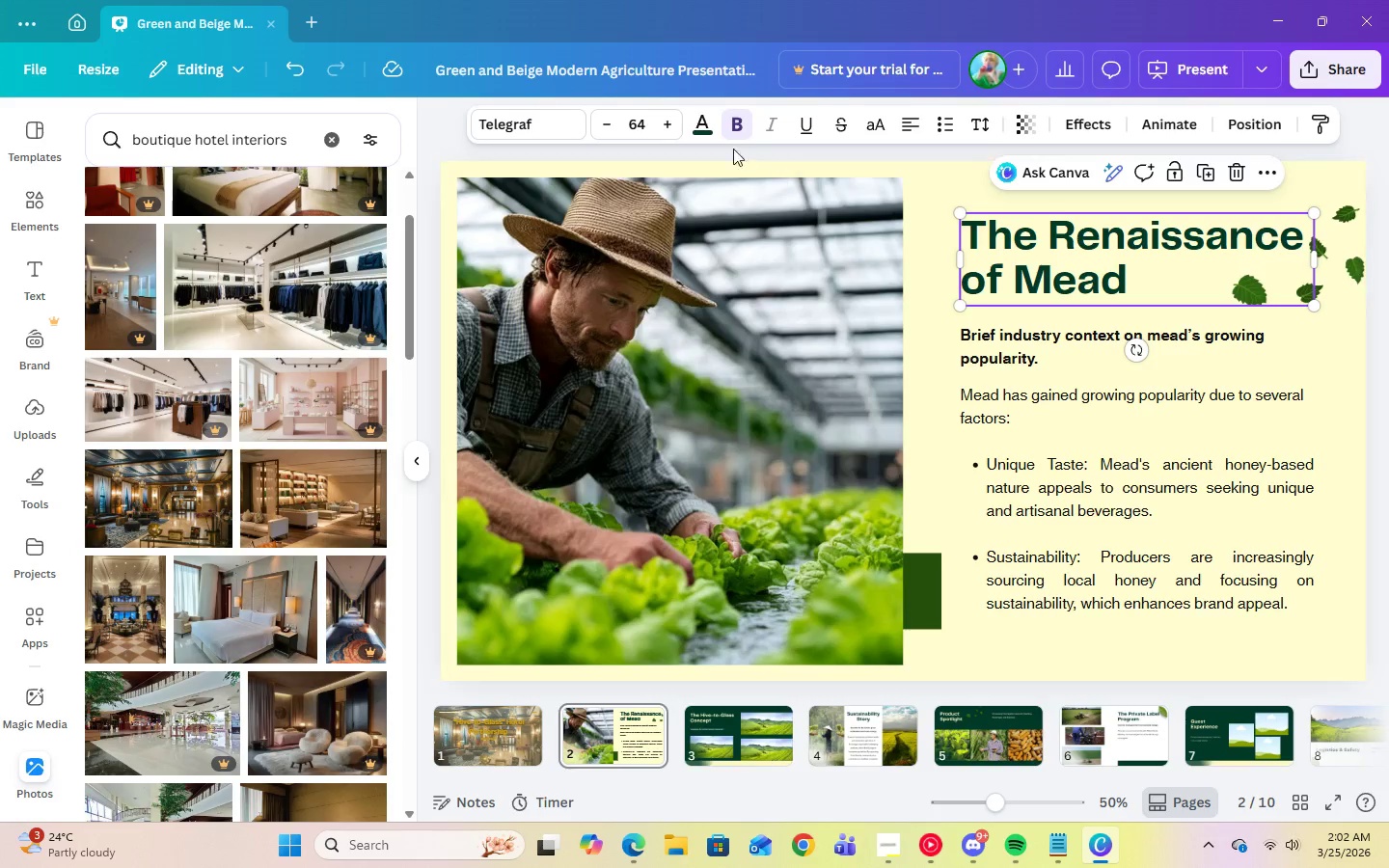 
left_click([704, 125])
 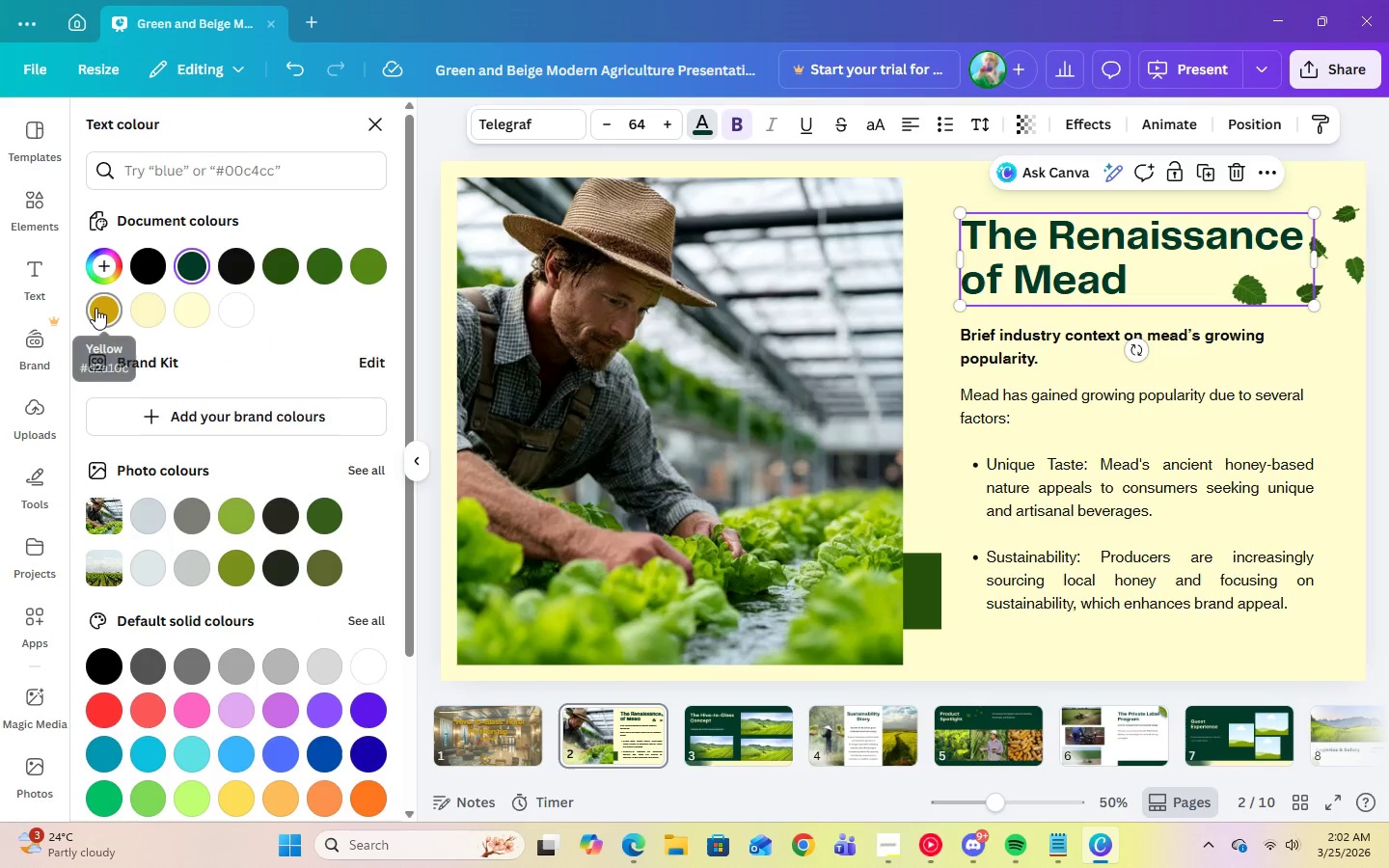 
left_click([95, 308])
 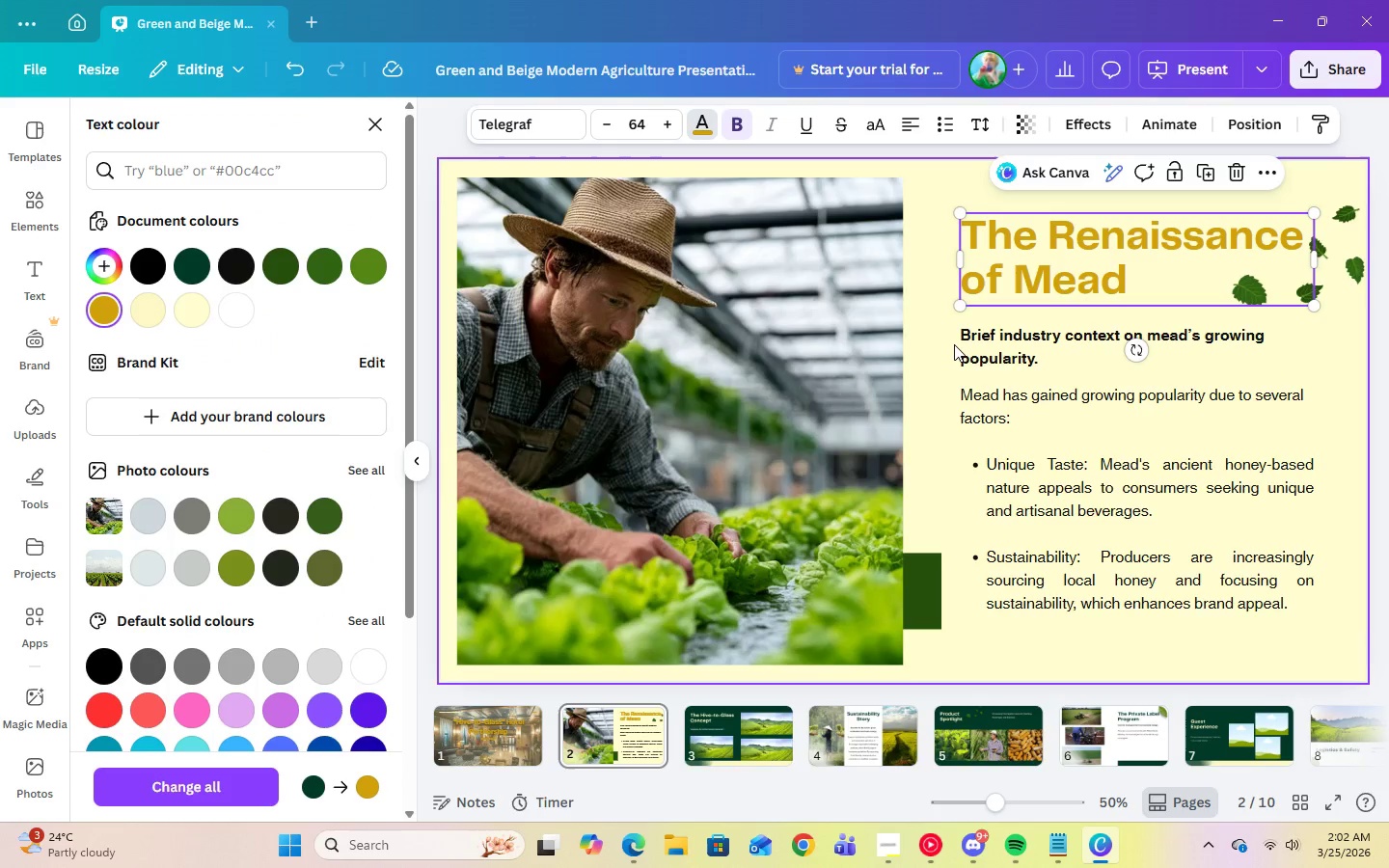 
left_click([969, 347])
 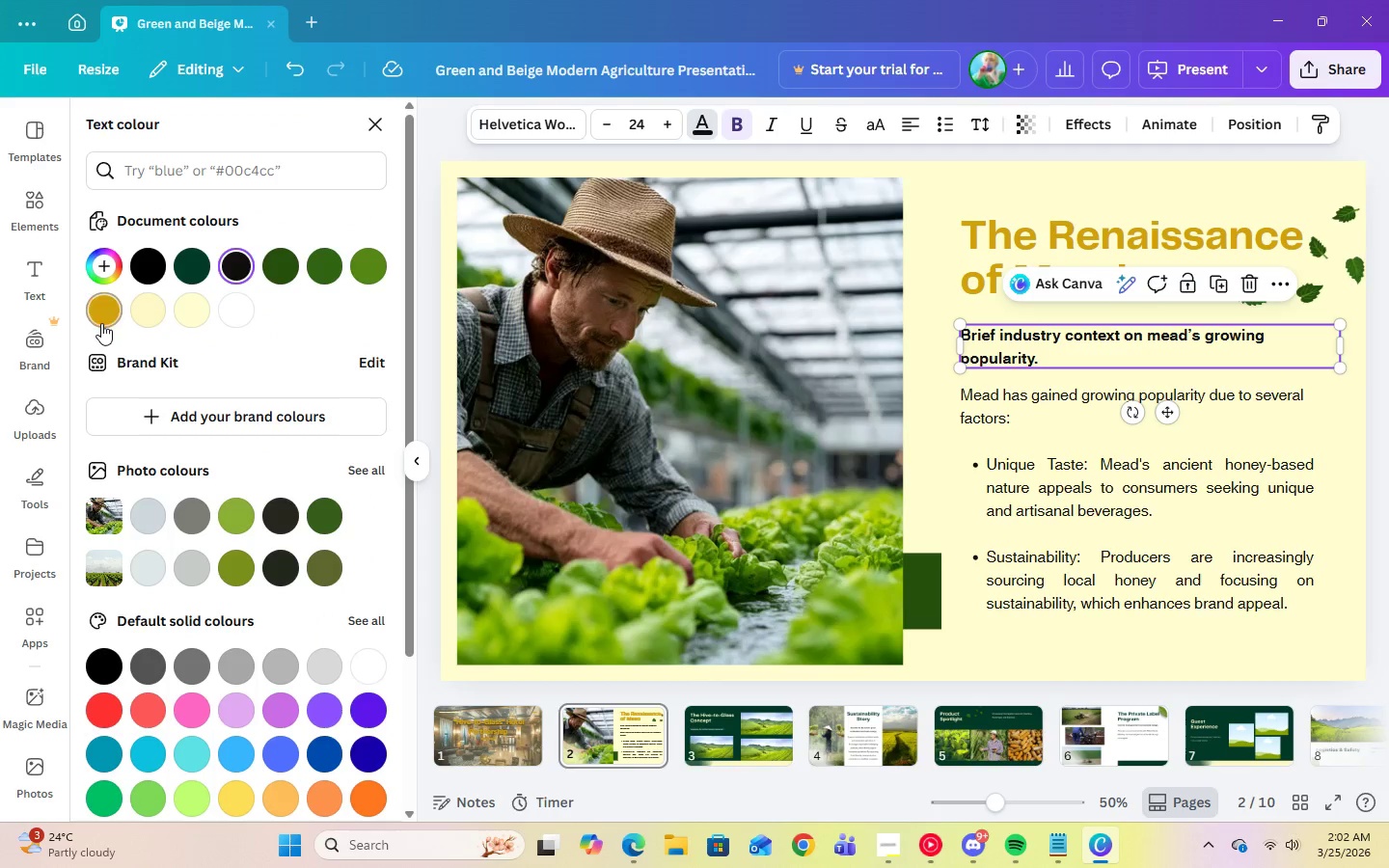 
left_click([97, 324])
 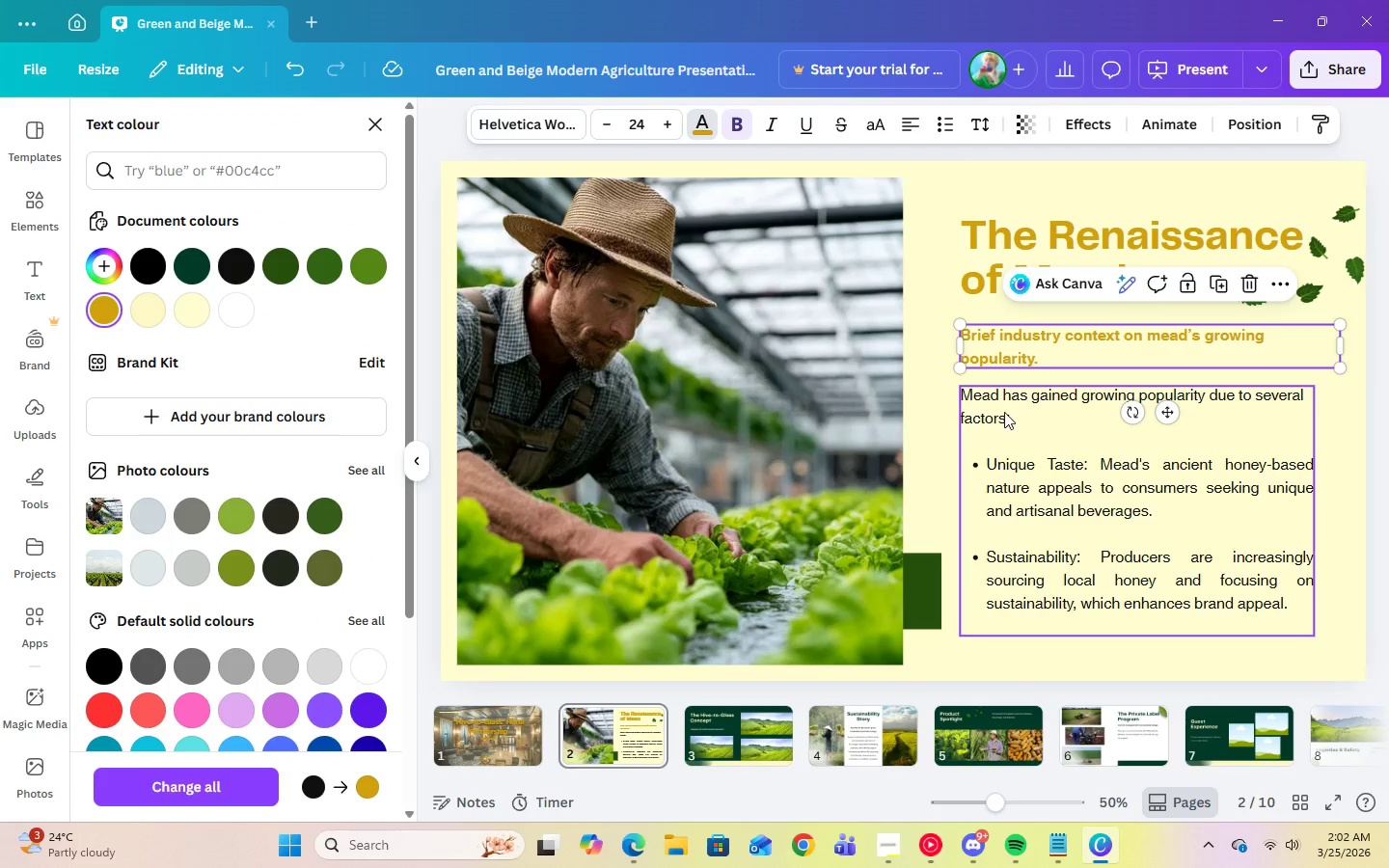 
left_click([1009, 413])
 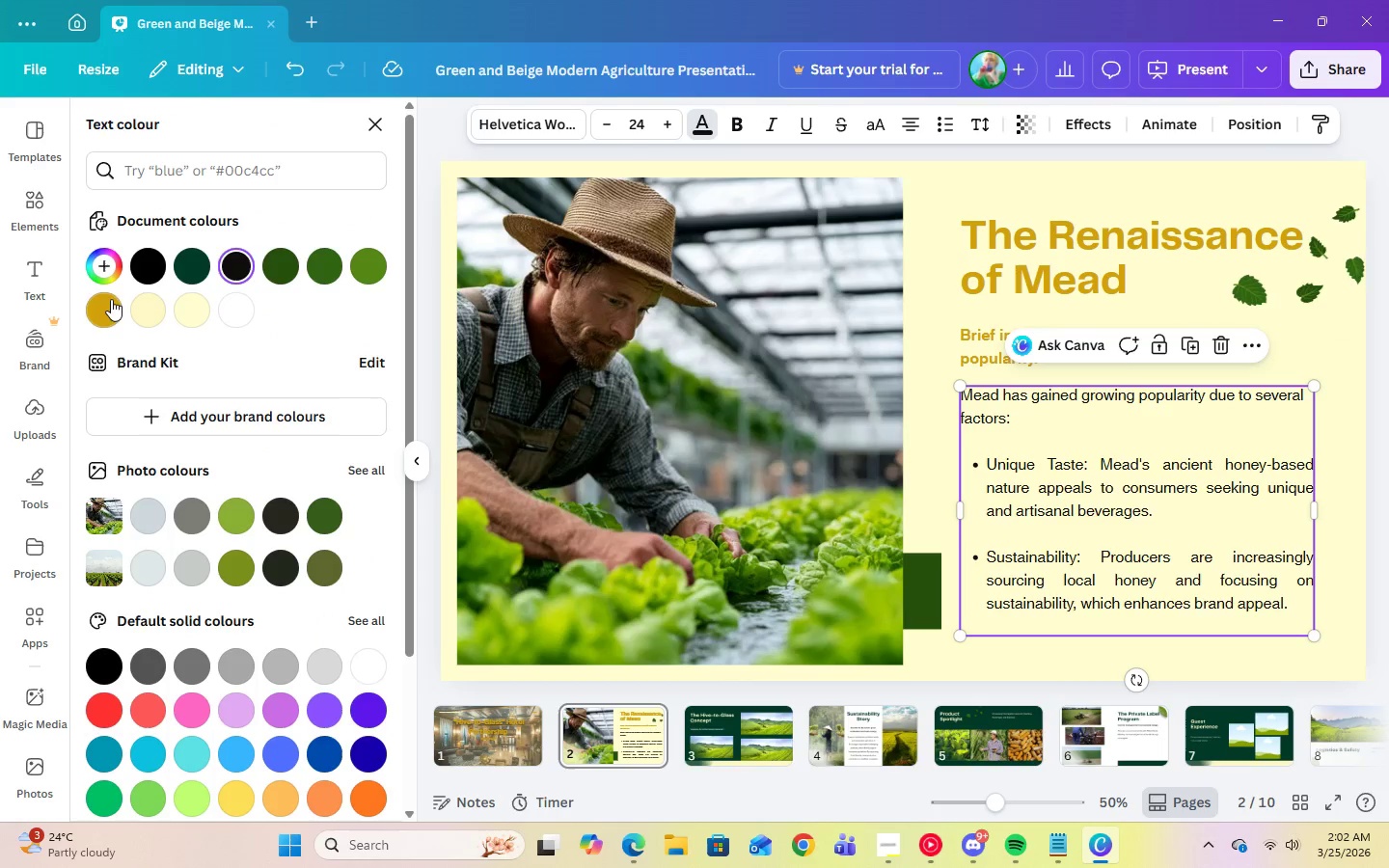 
left_click([108, 306])
 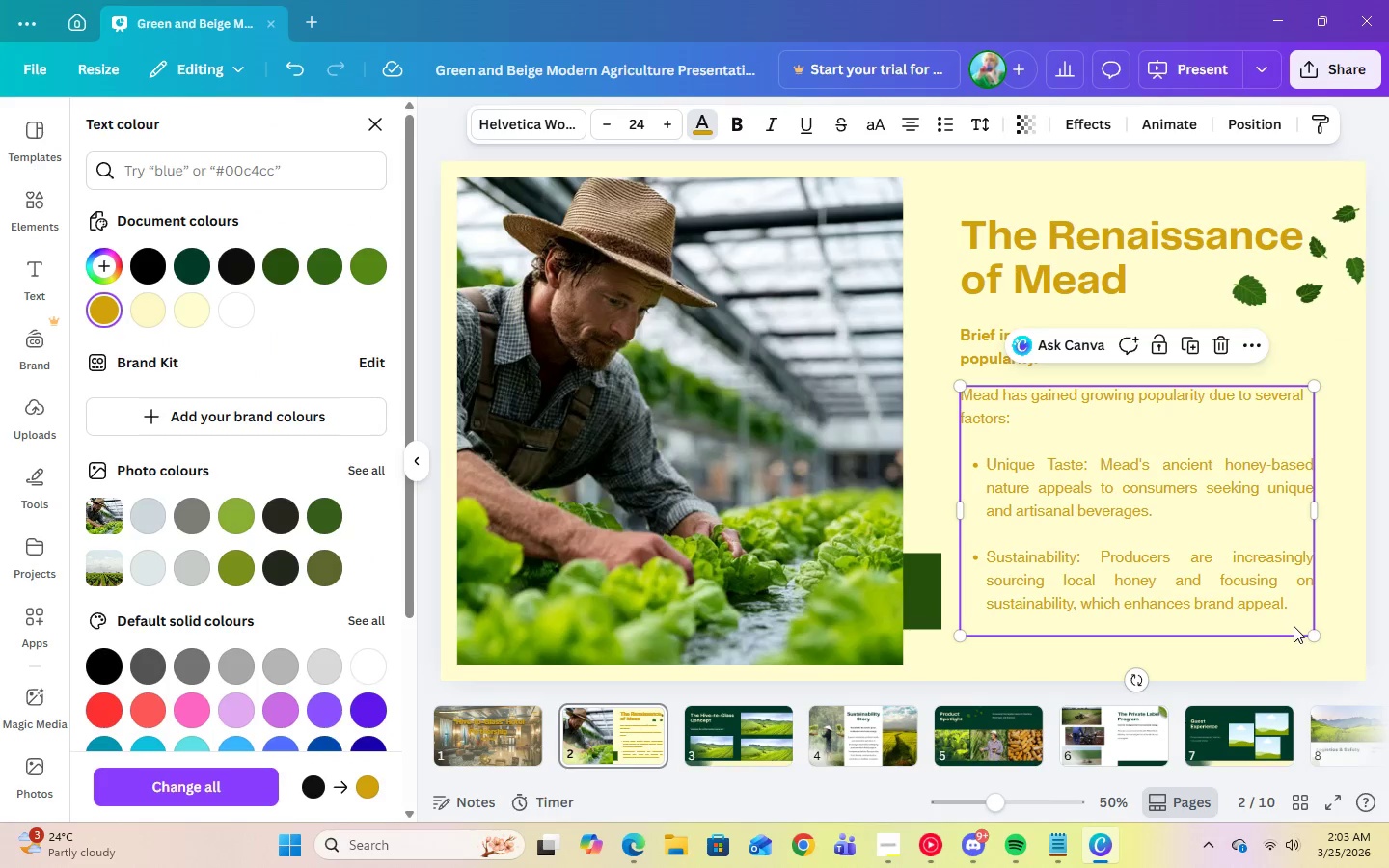 
left_click([1313, 264])
 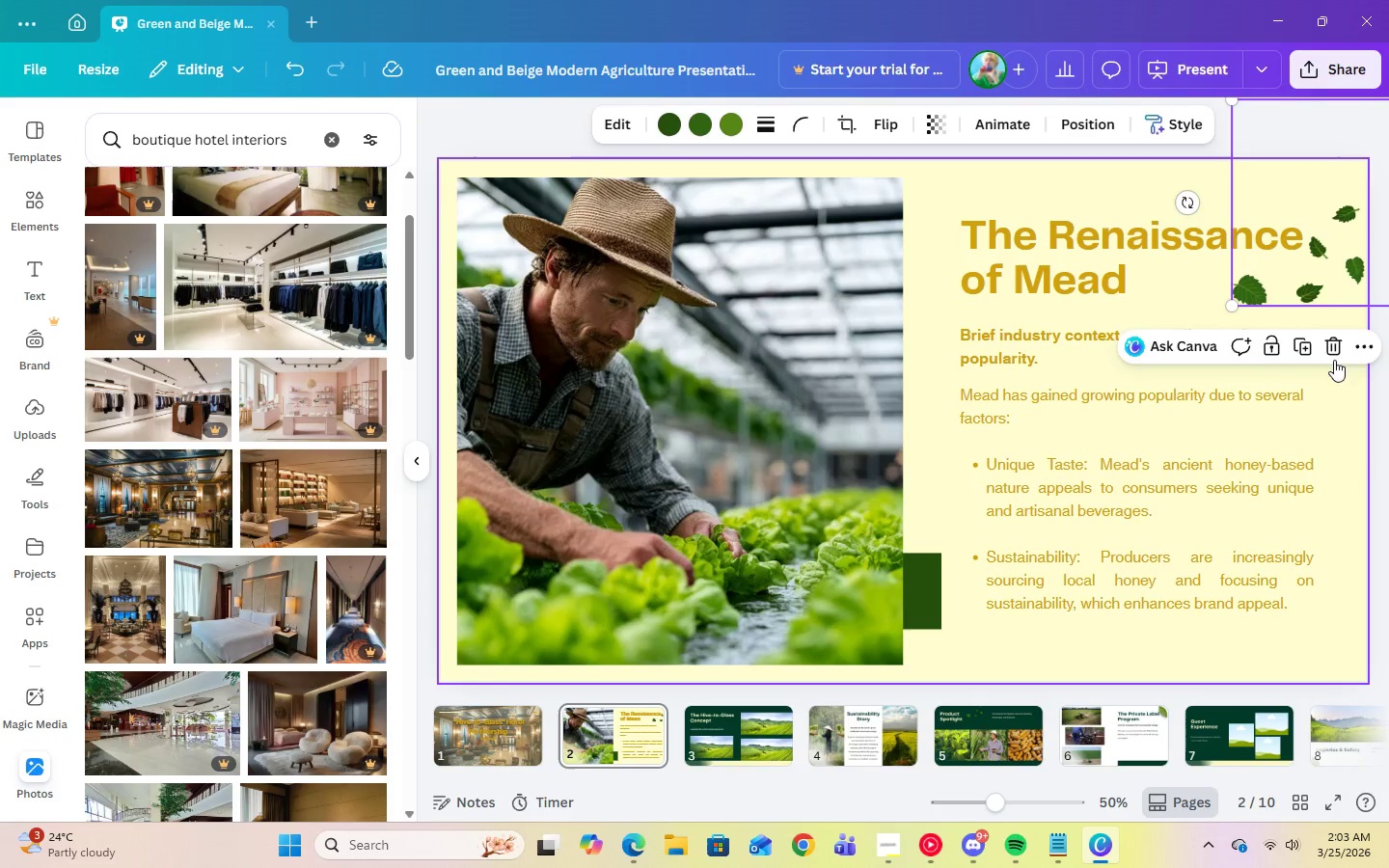 
key(Delete)
 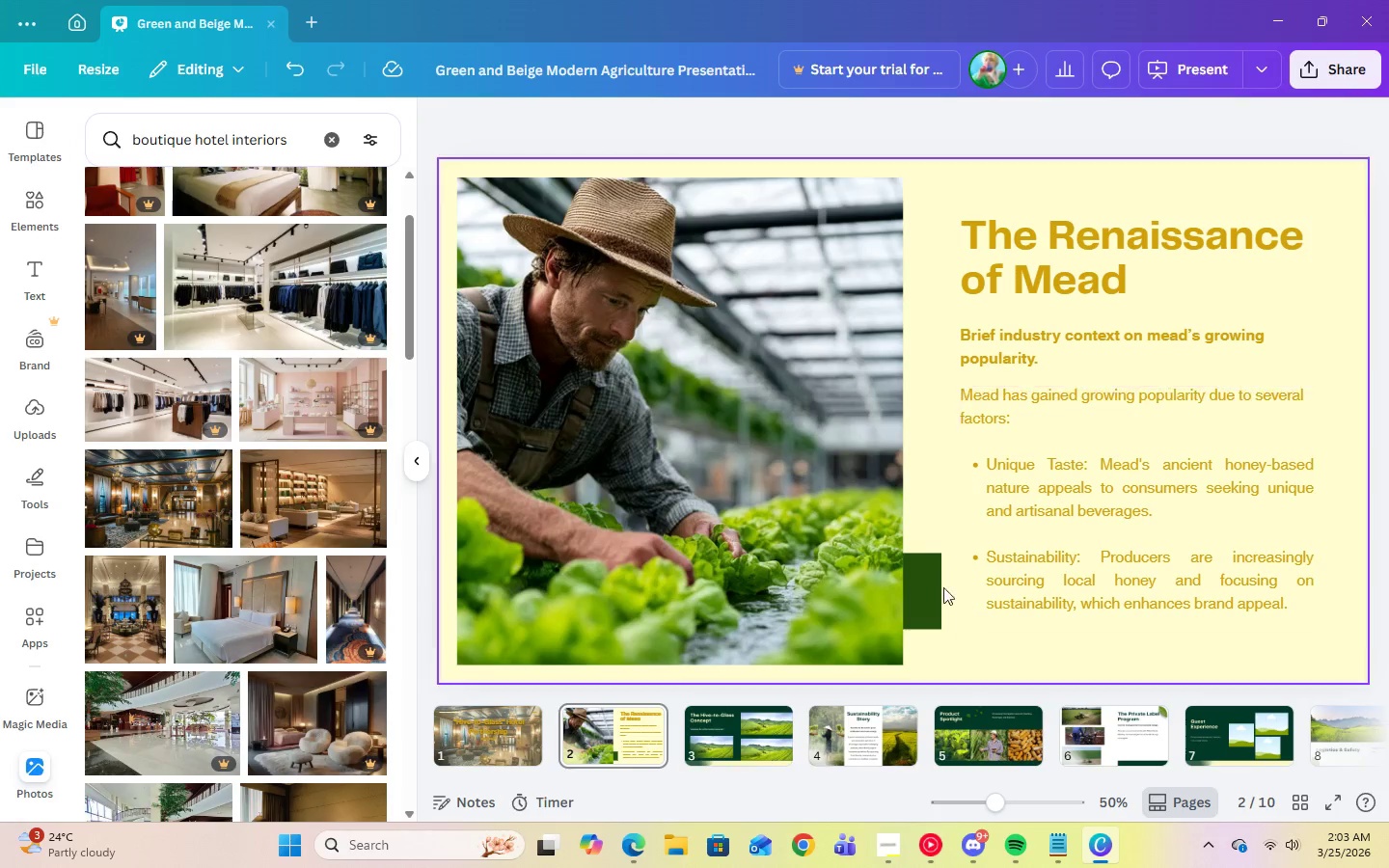 
left_click([913, 589])
 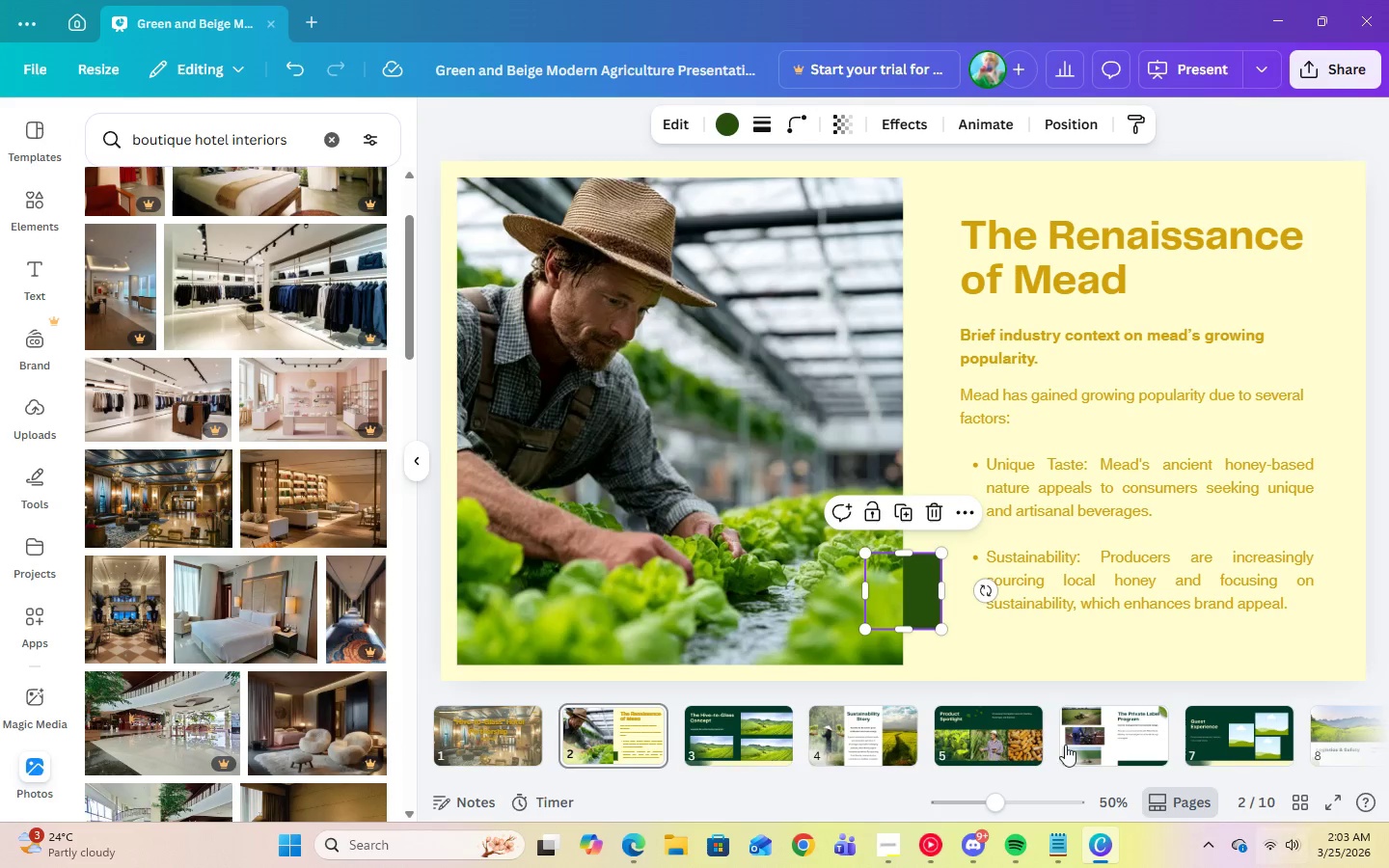 
left_click([1107, 244])
 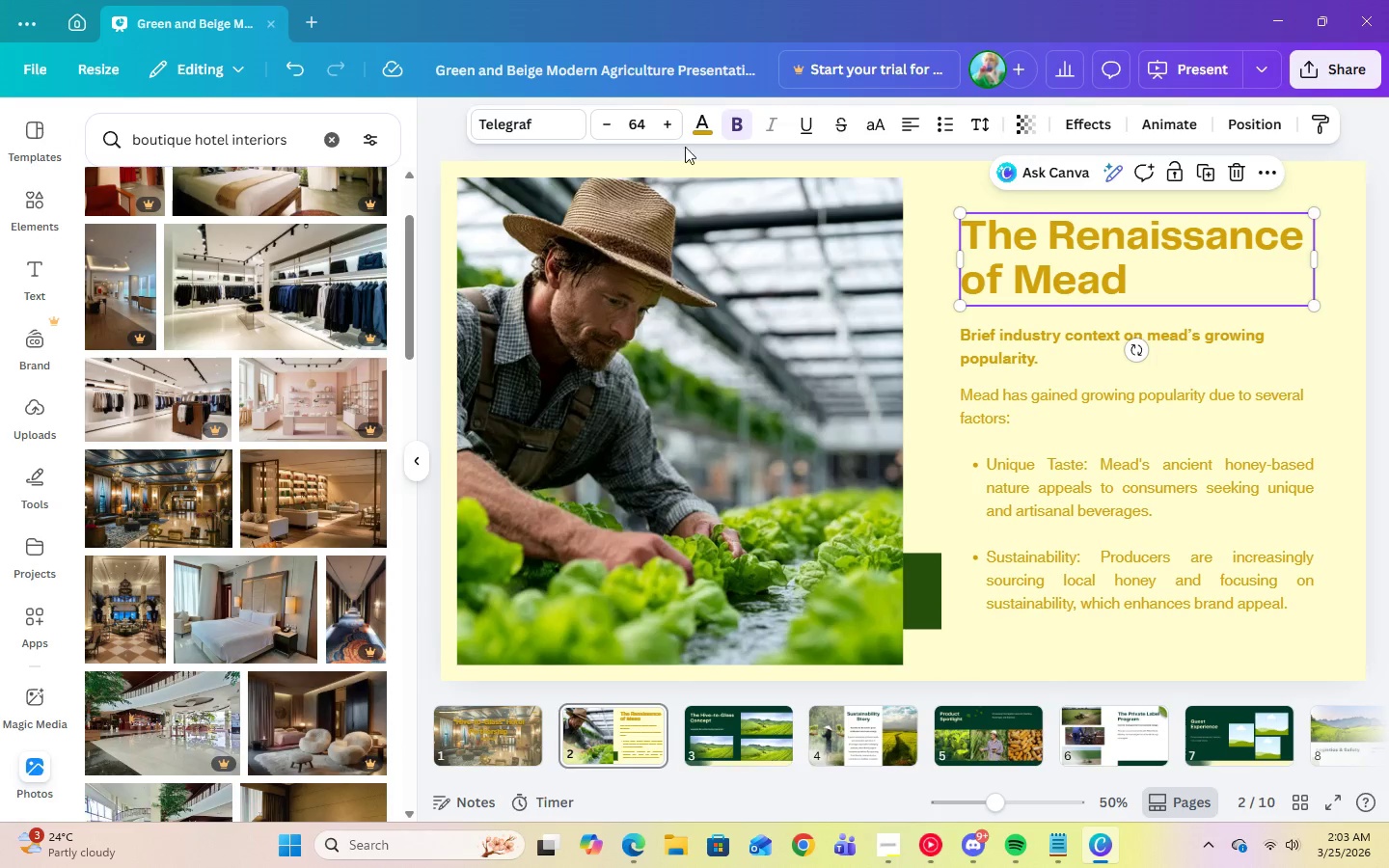 
left_click([705, 136])
 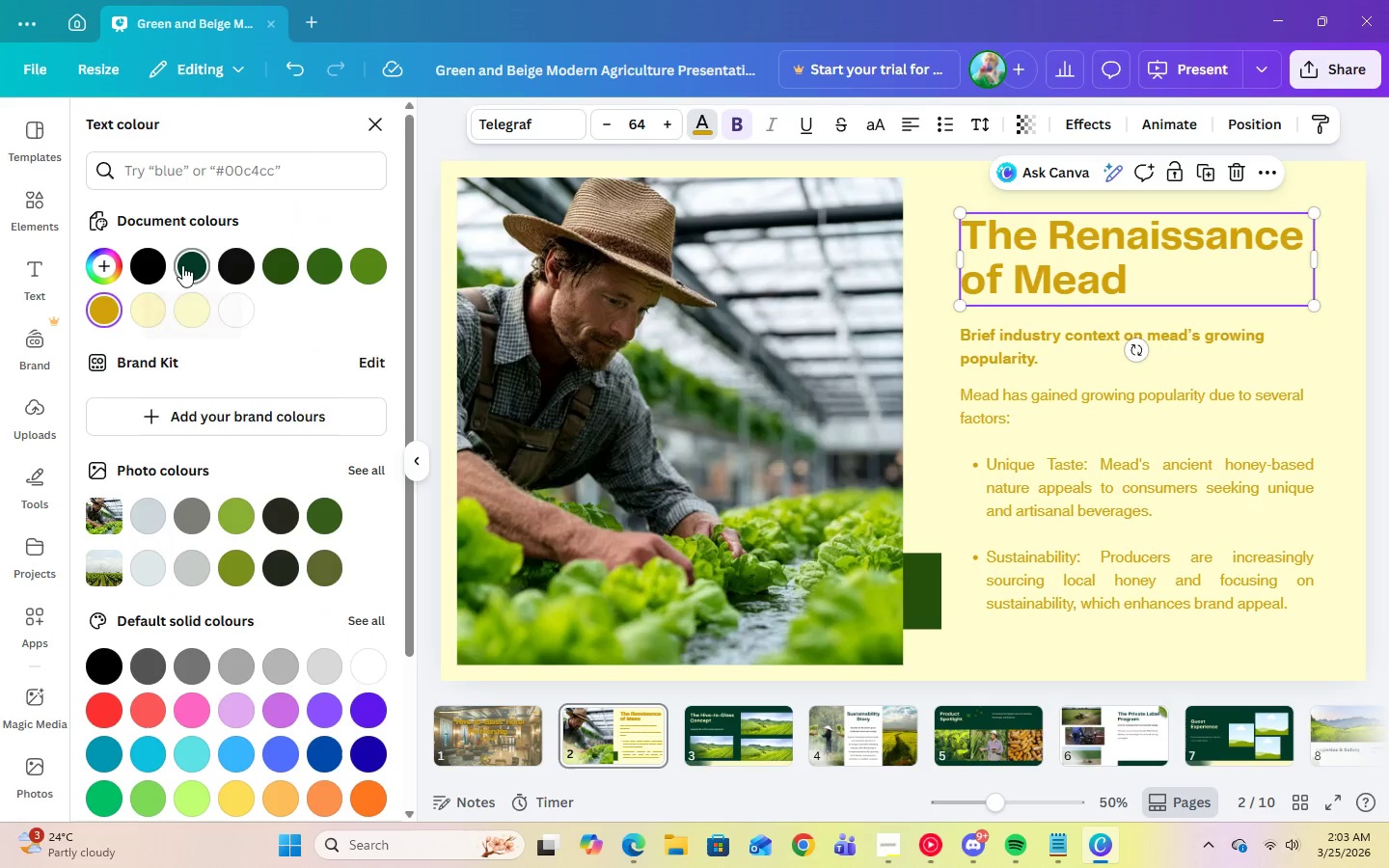 
left_click([194, 267])
 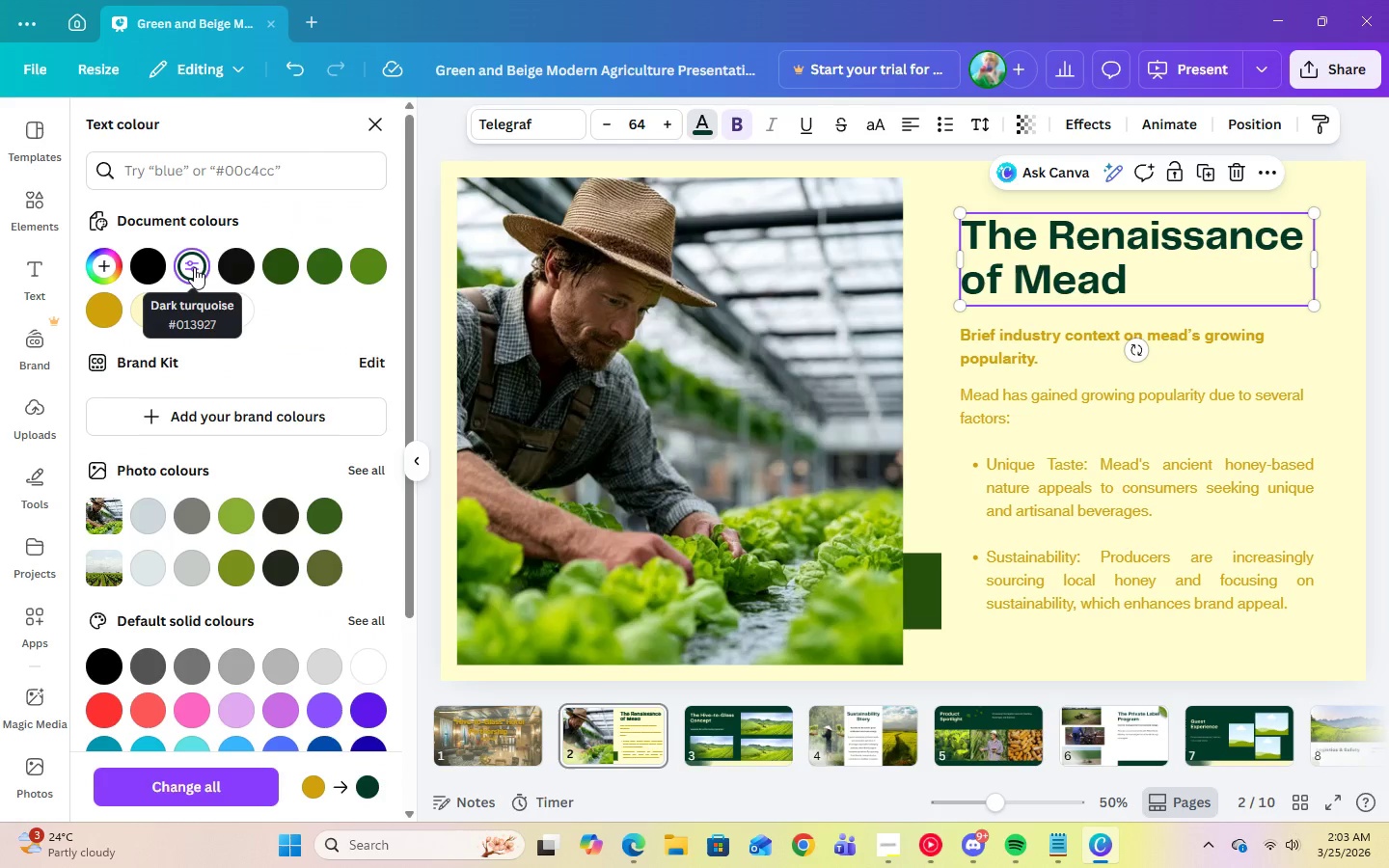 
left_click([194, 267])
 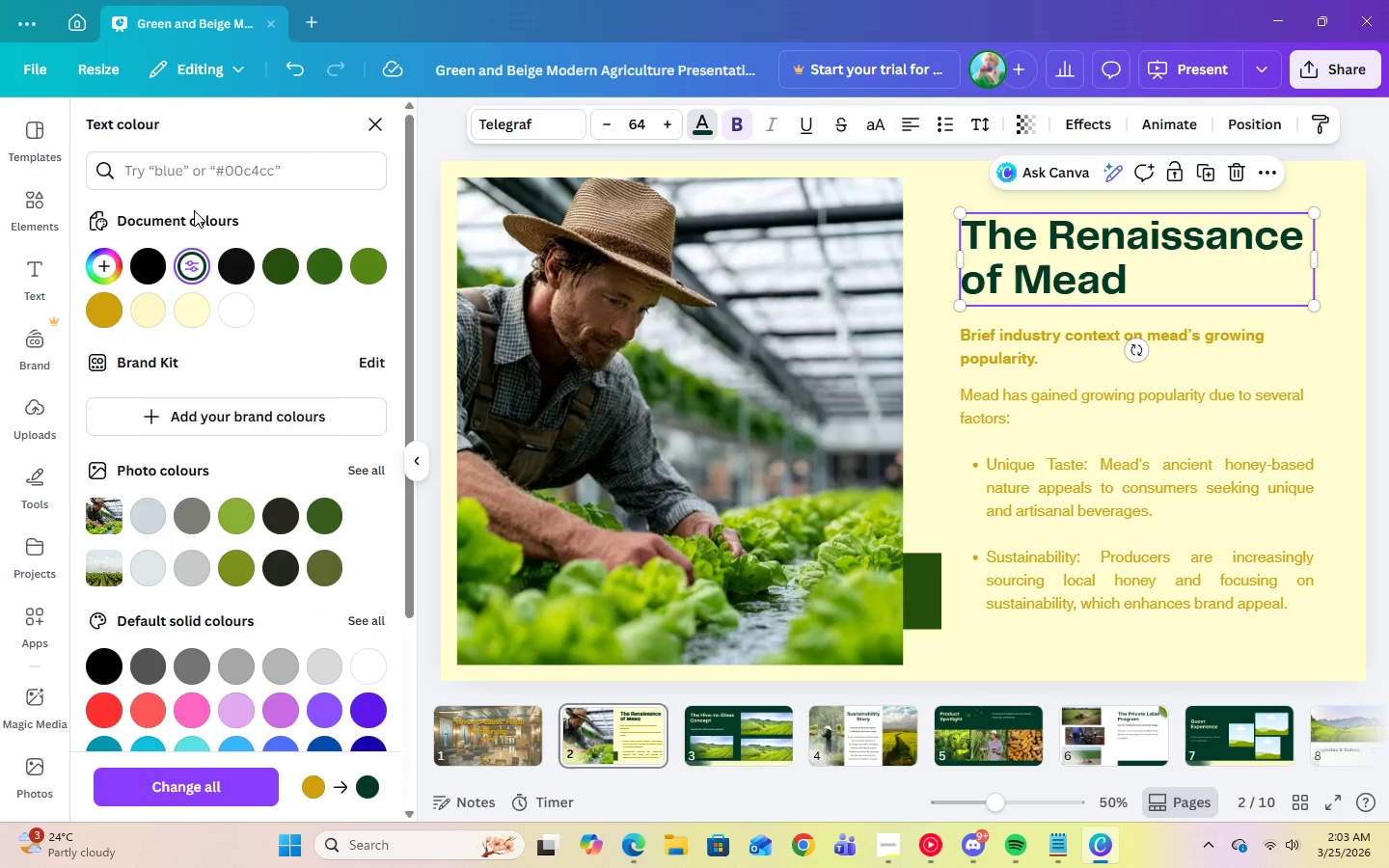 
left_click([190, 267])
 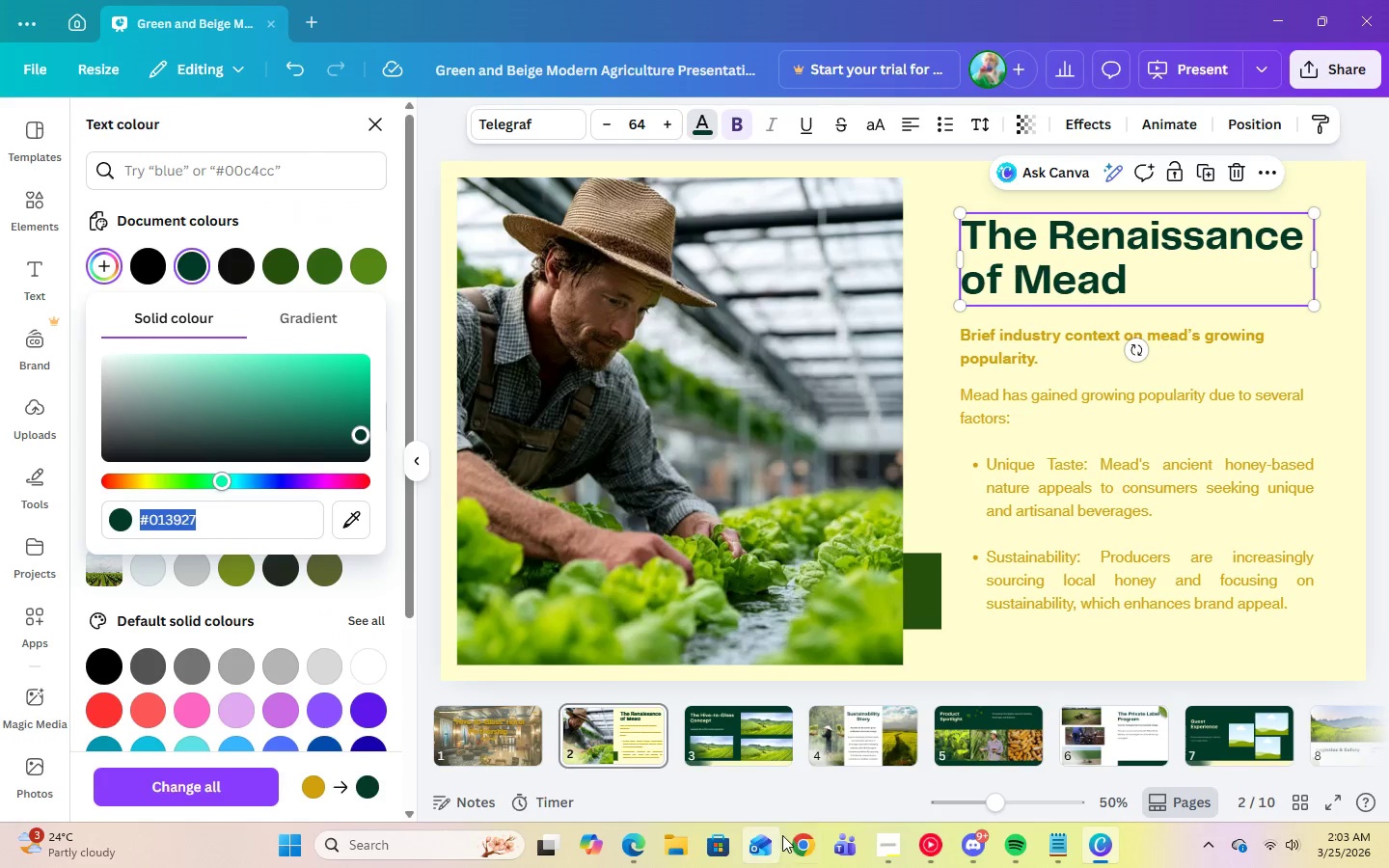 
left_click([627, 849])
 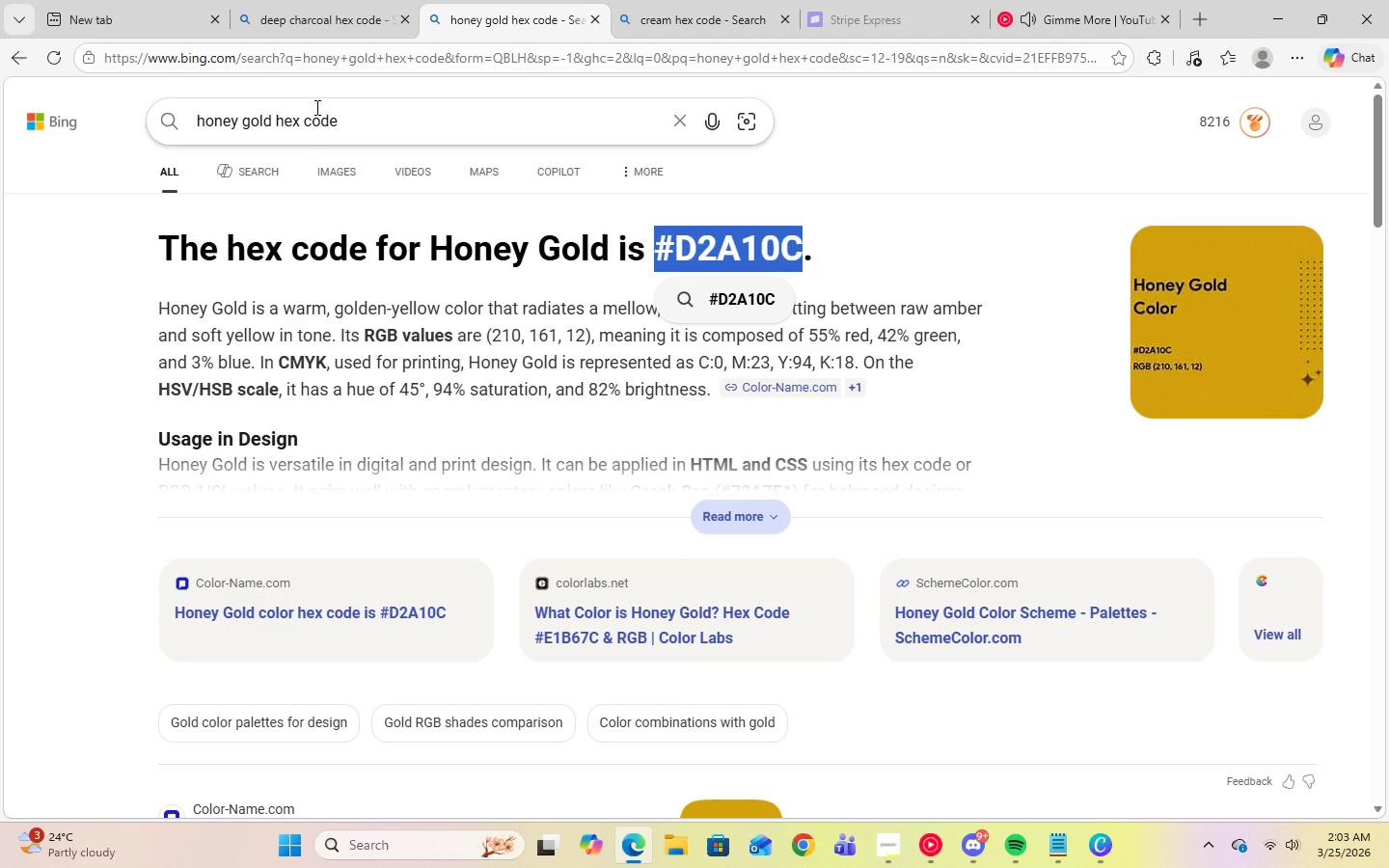 
left_click([307, 36])
 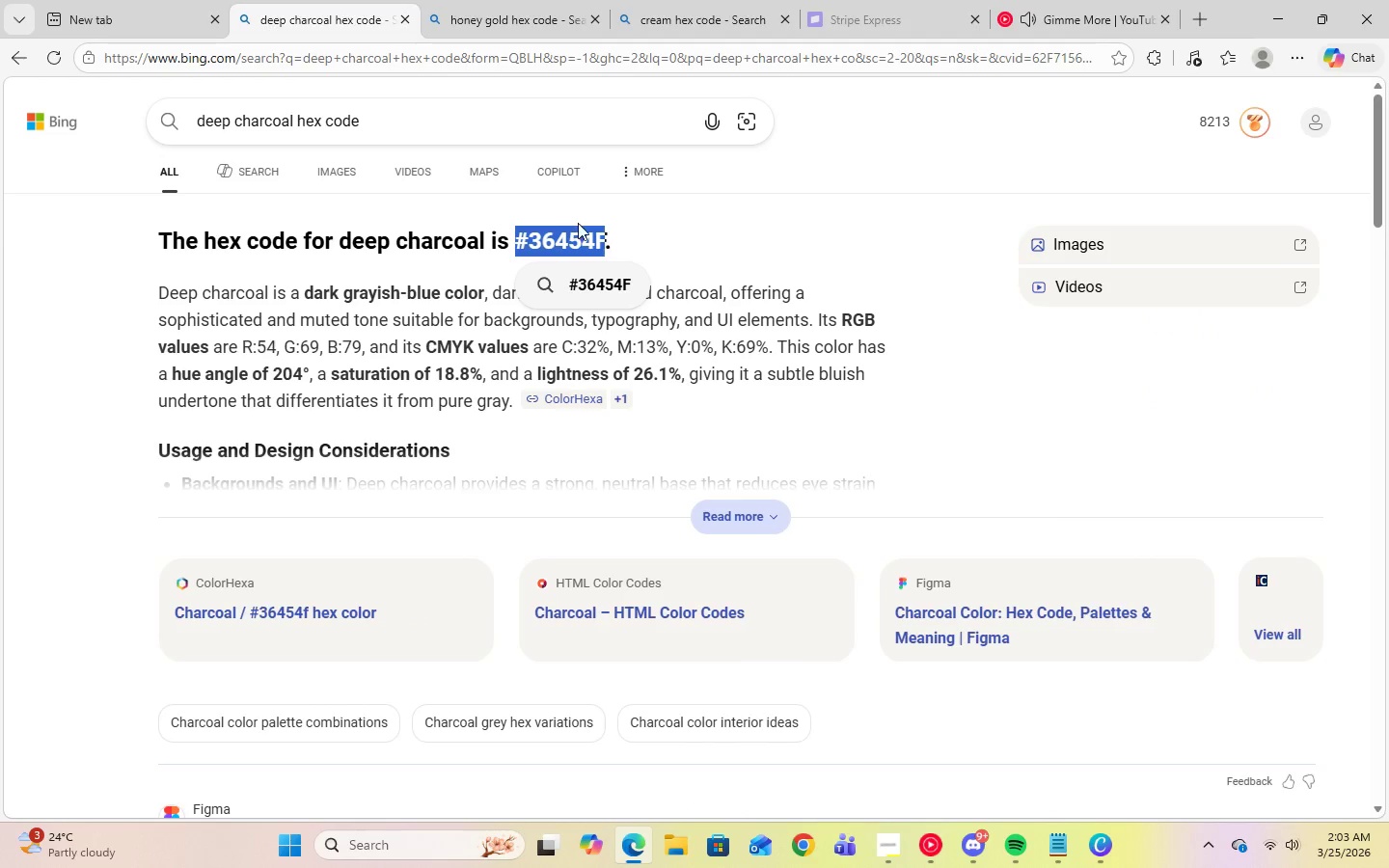 
right_click([573, 231])
 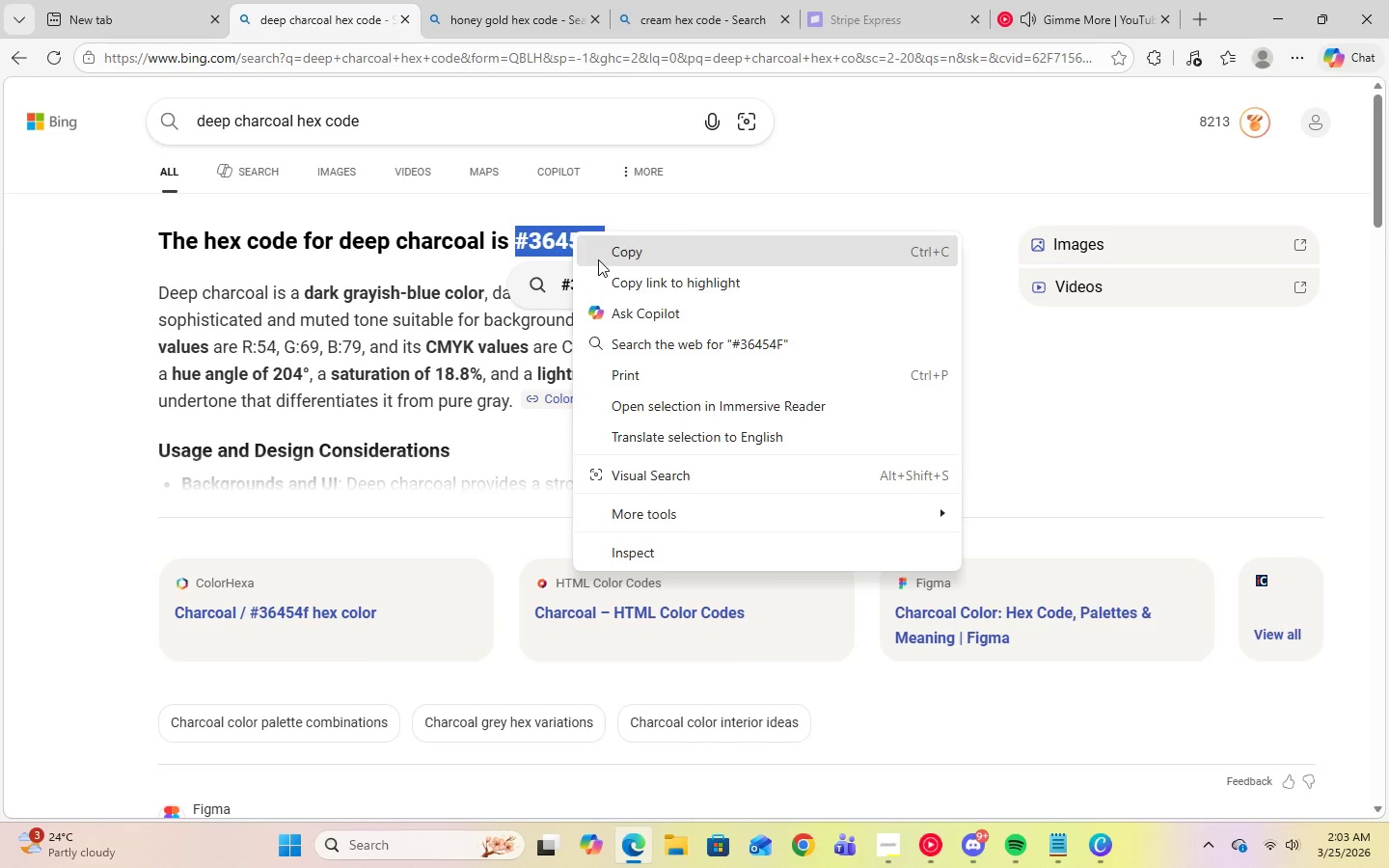 
left_click([604, 253])
 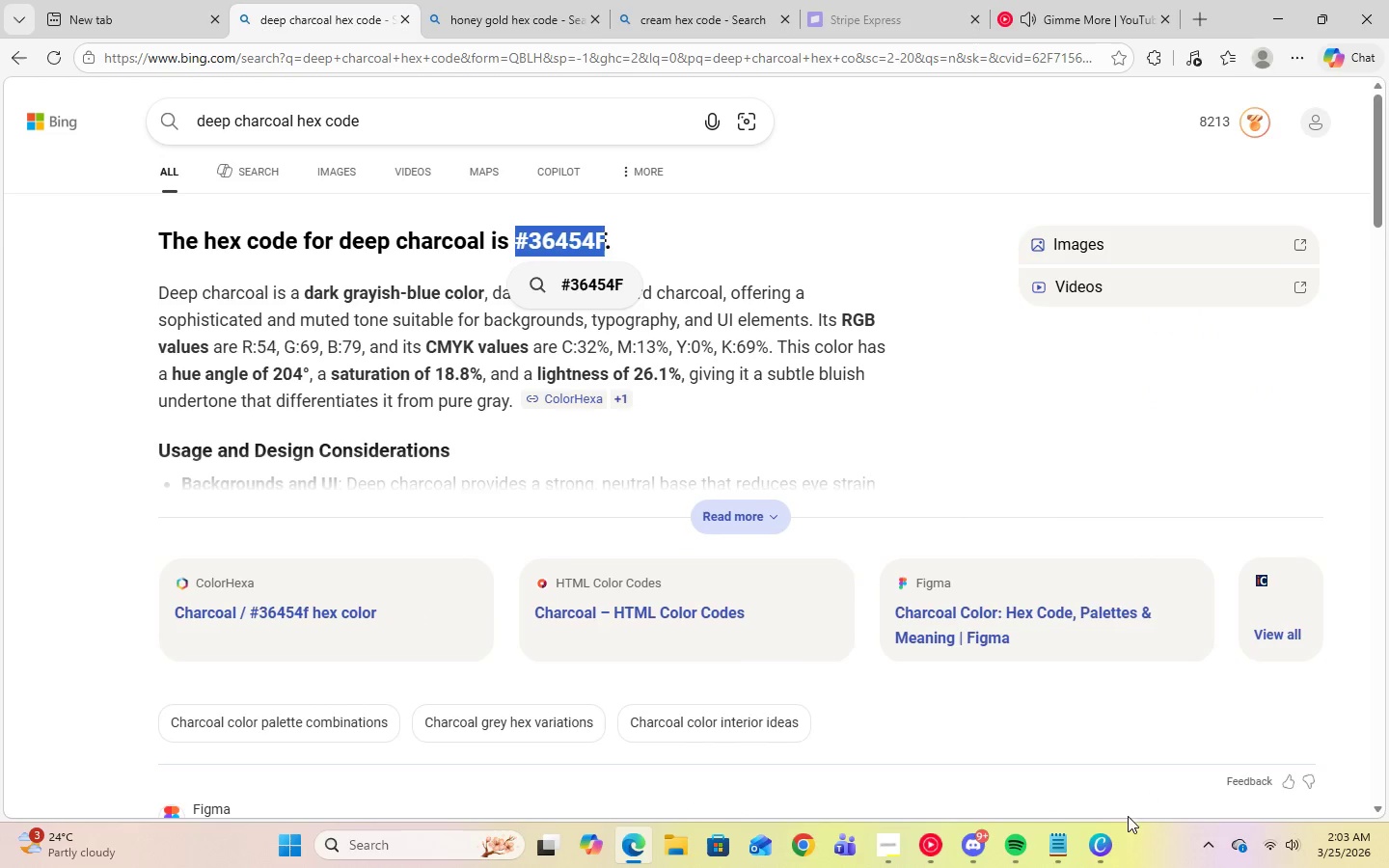 
left_click([1108, 851])
 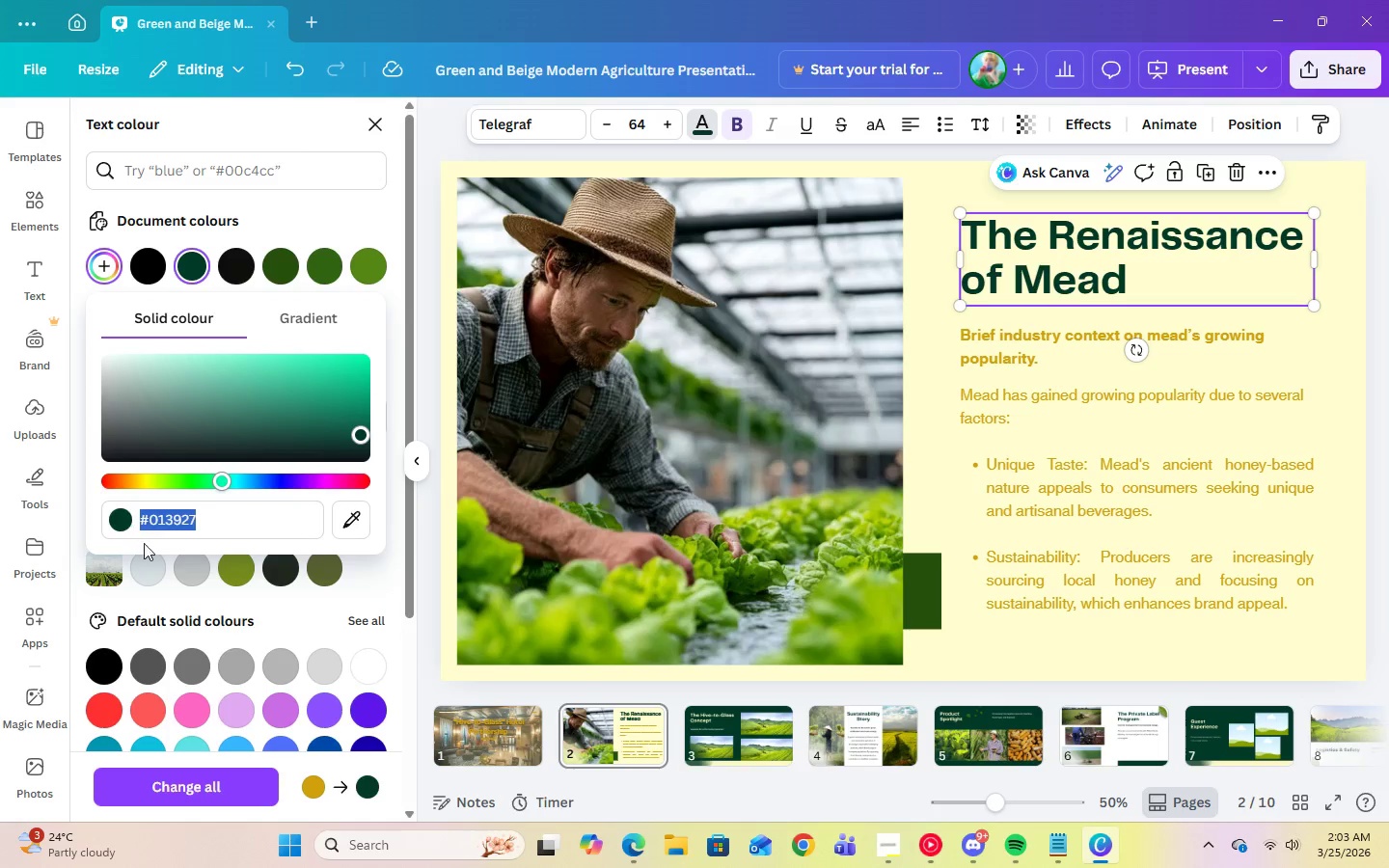 
right_click([167, 525])
 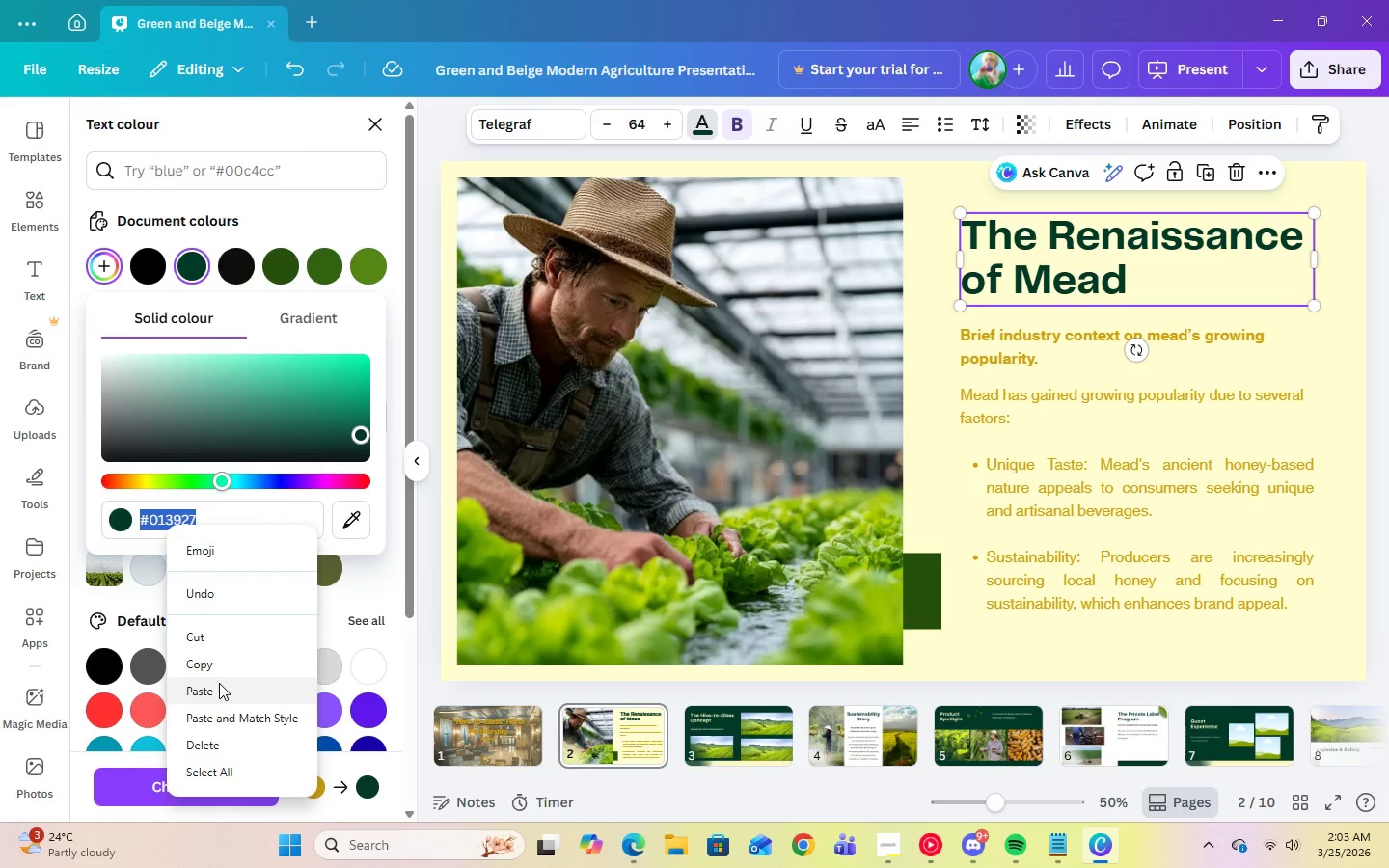 
left_click([219, 683])
 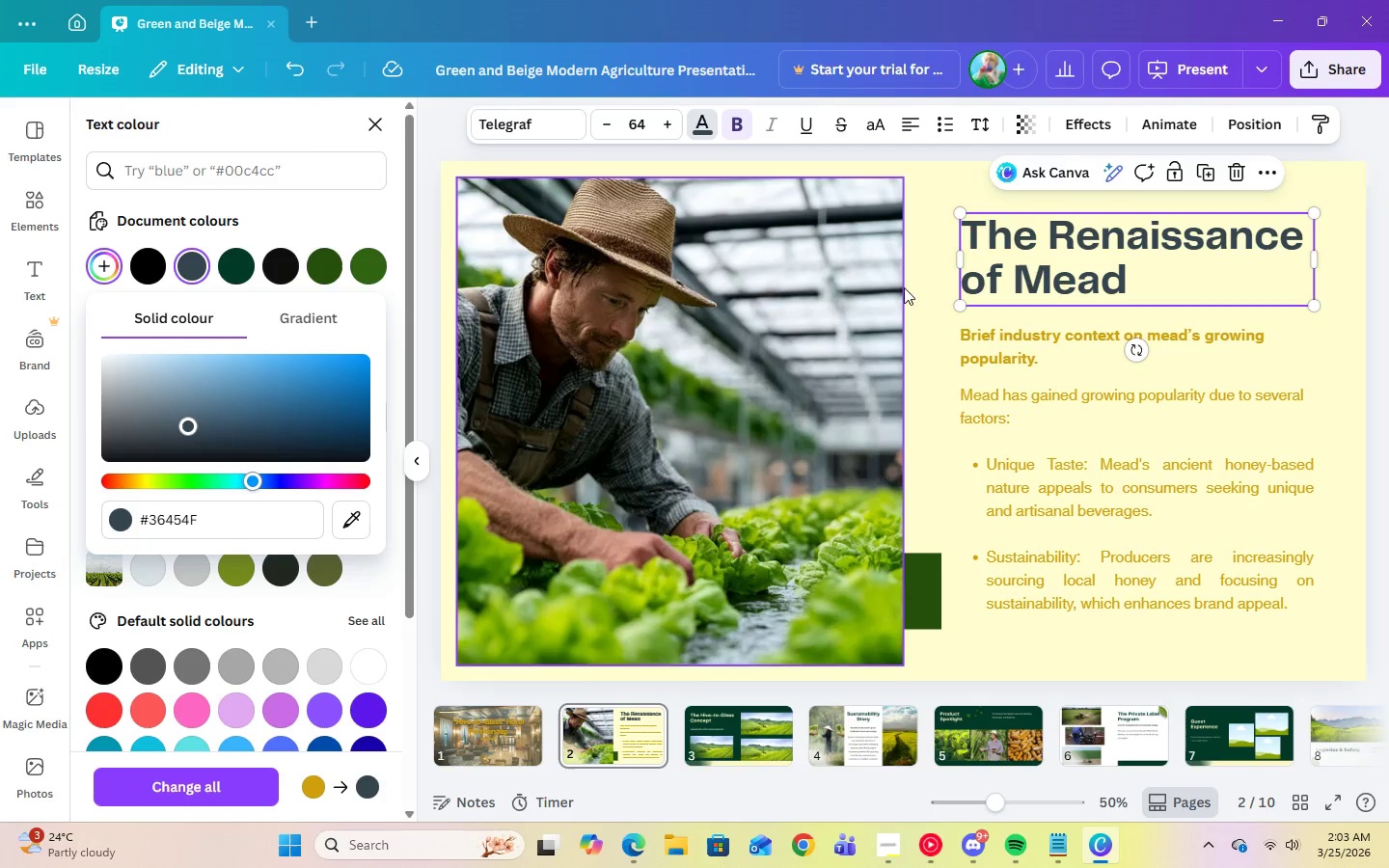 
left_click([912, 269])
 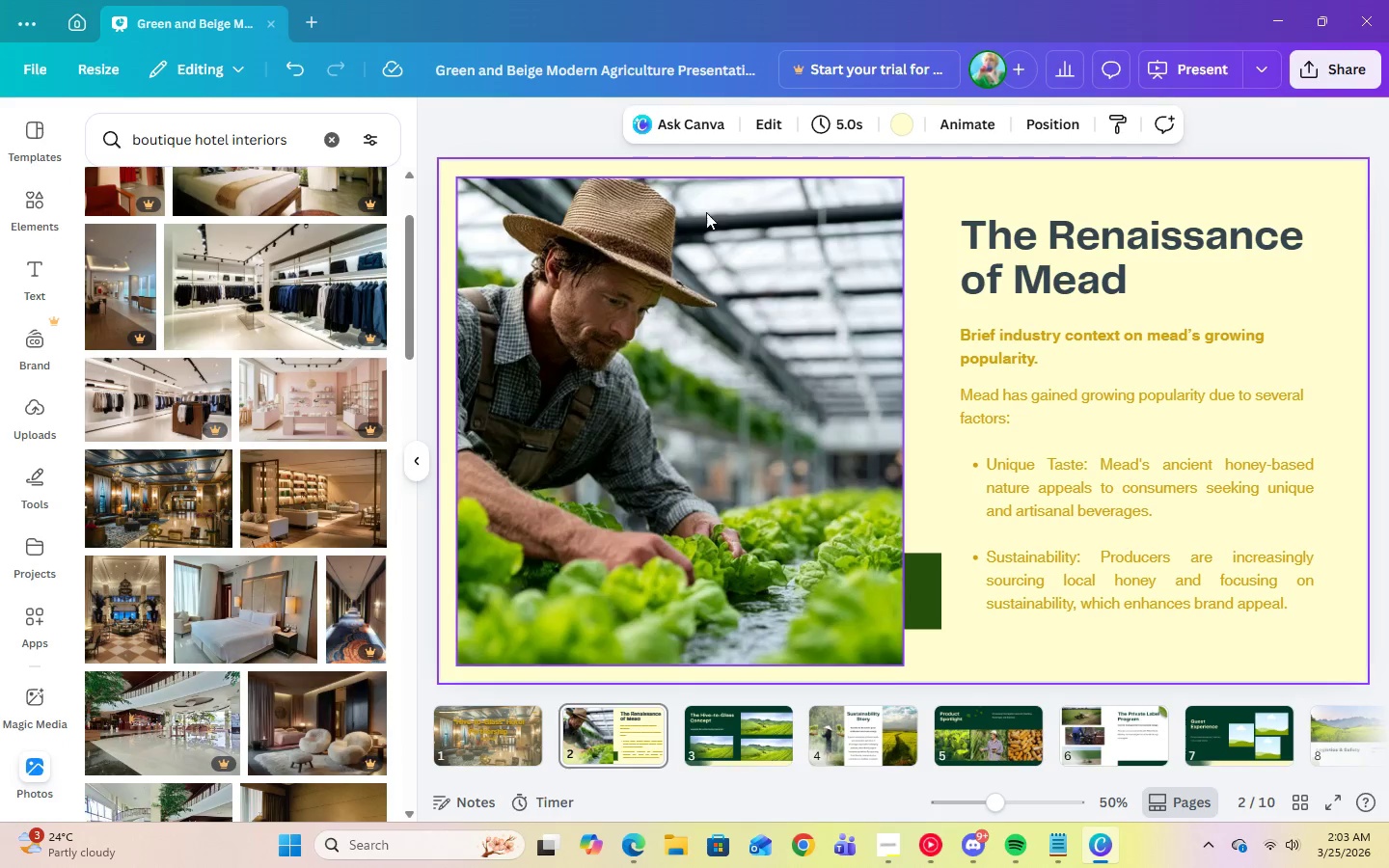 
wait(6.02)
 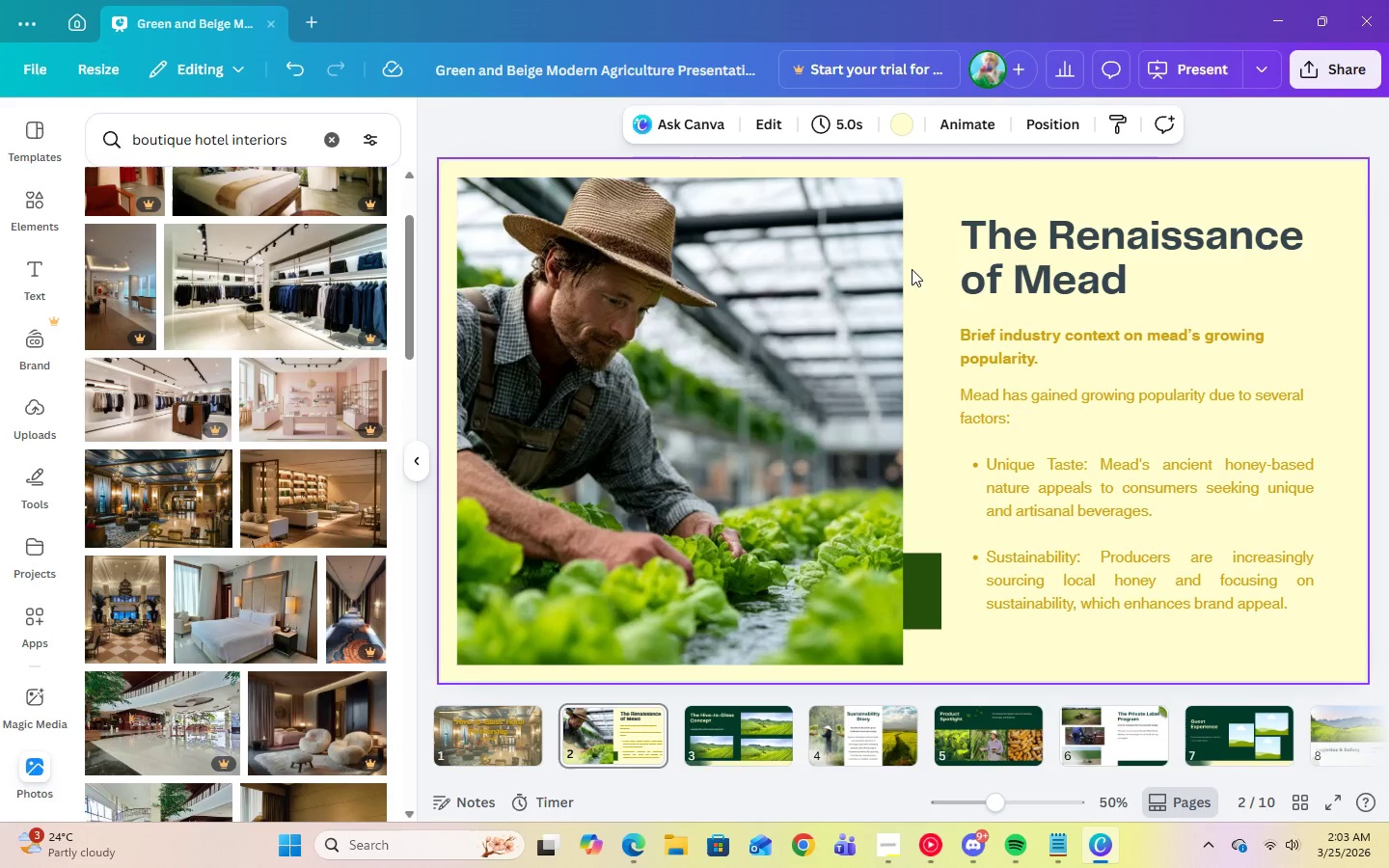 
left_click([1015, 350])
 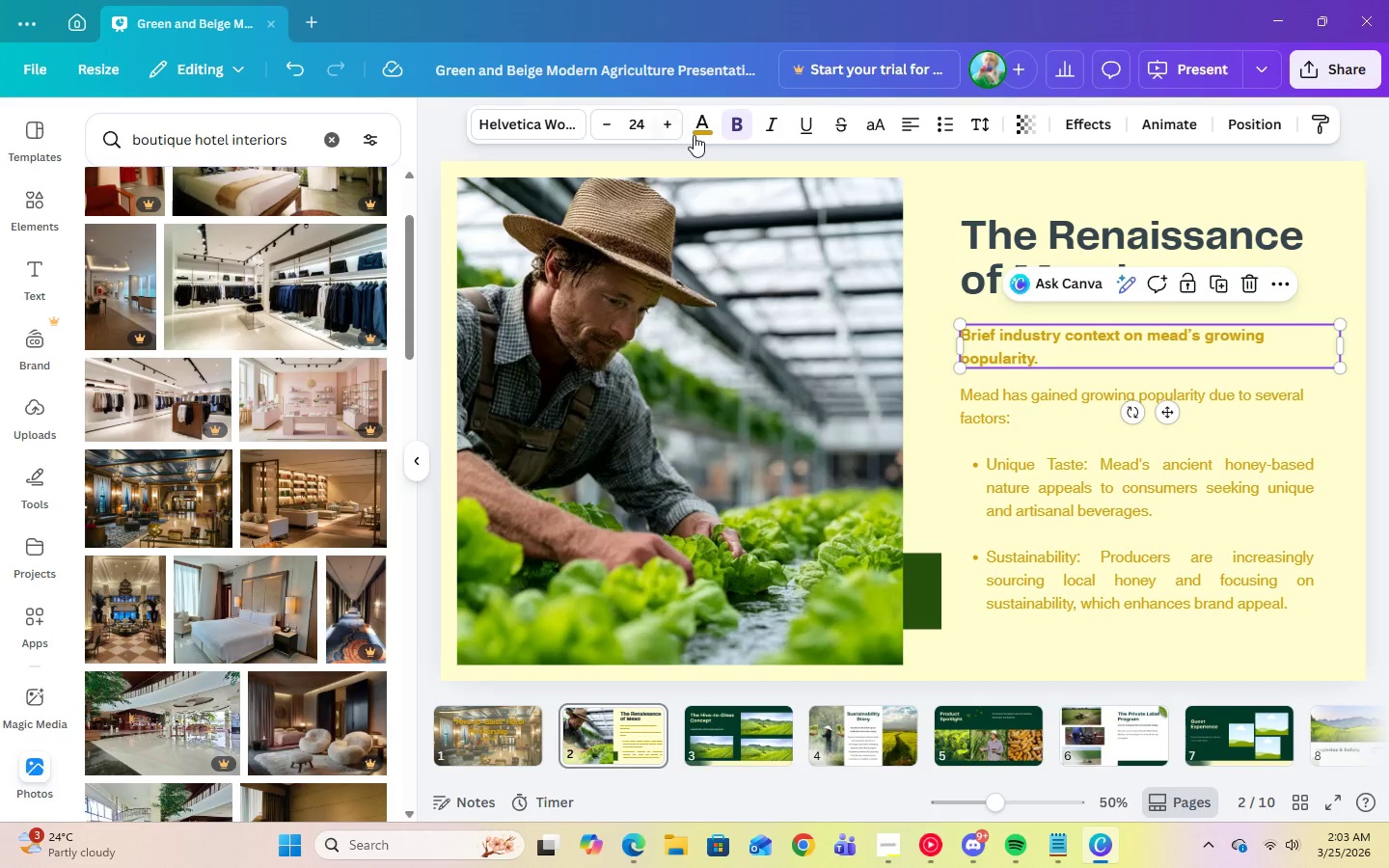 
left_click([702, 134])
 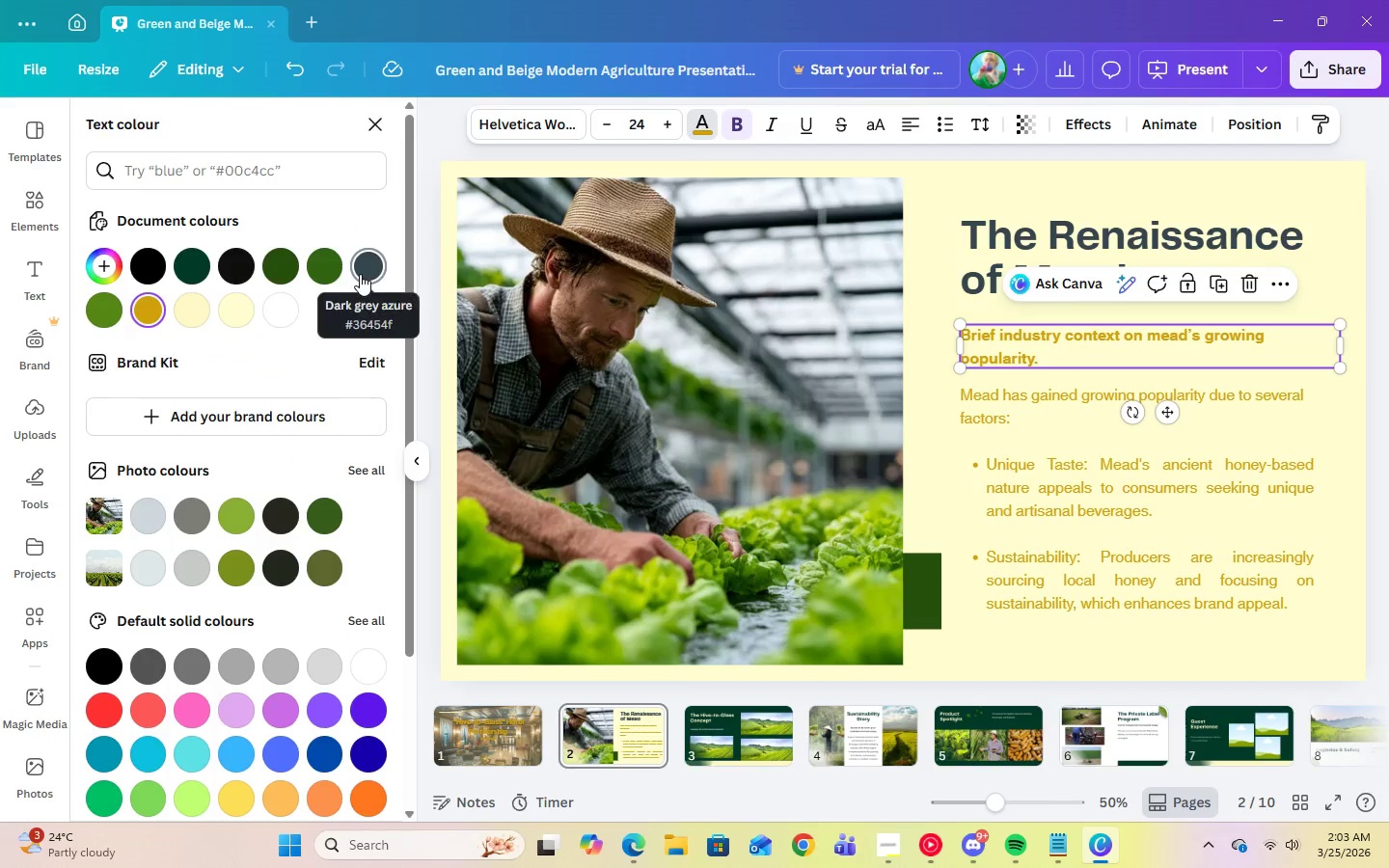 
left_click([360, 274])
 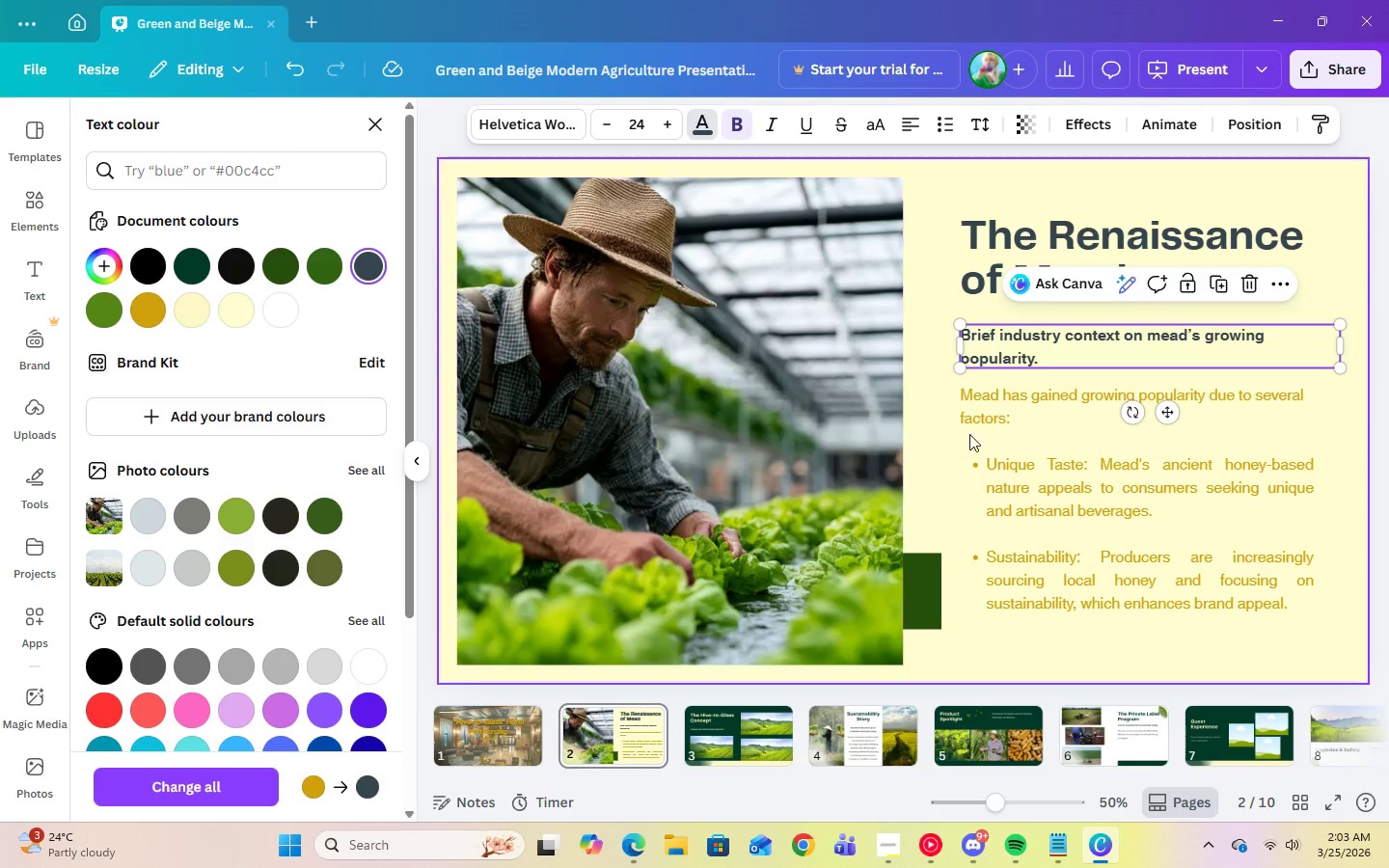 
left_click([1012, 436])
 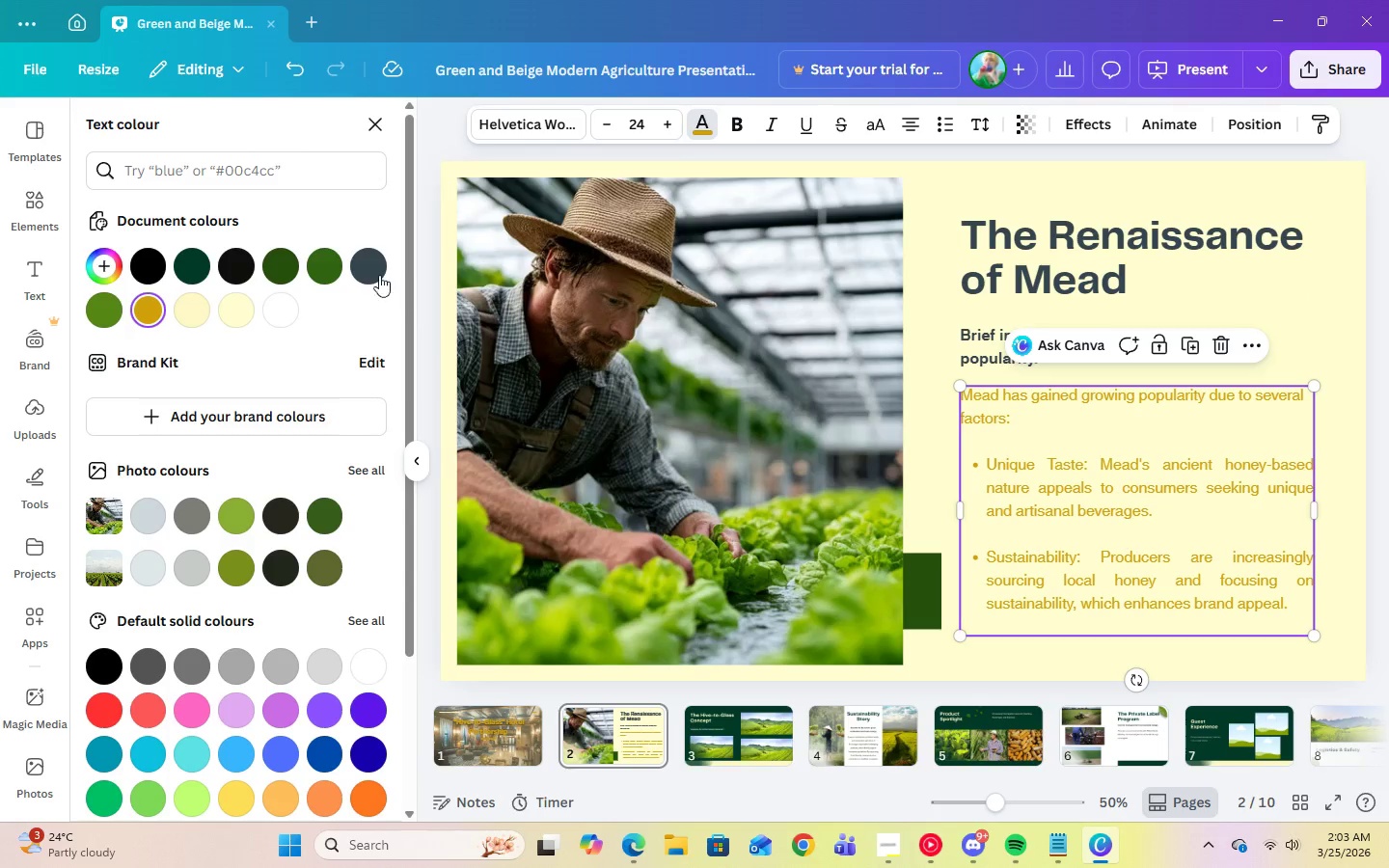 
left_click([374, 272])
 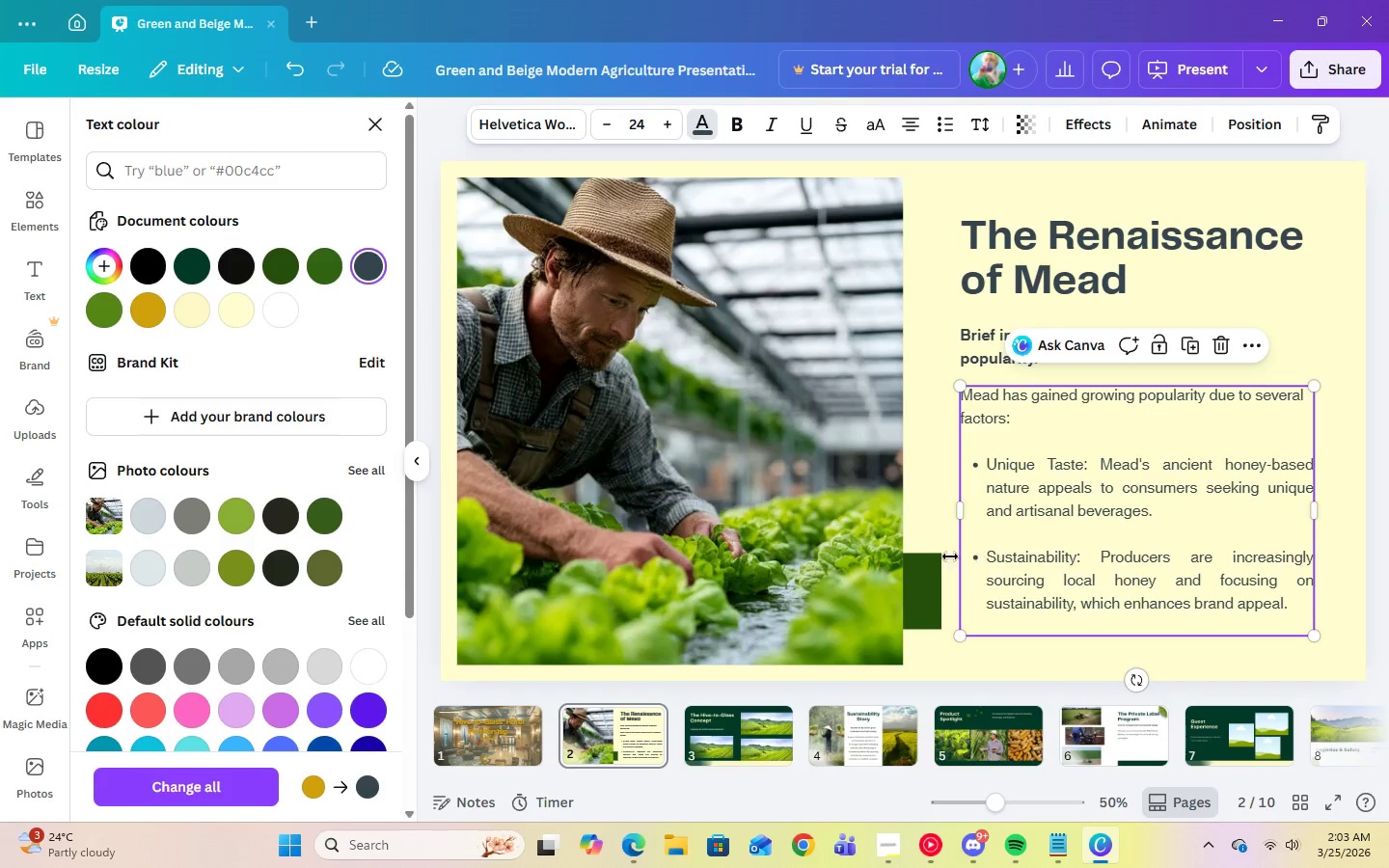 
left_click([934, 567])
 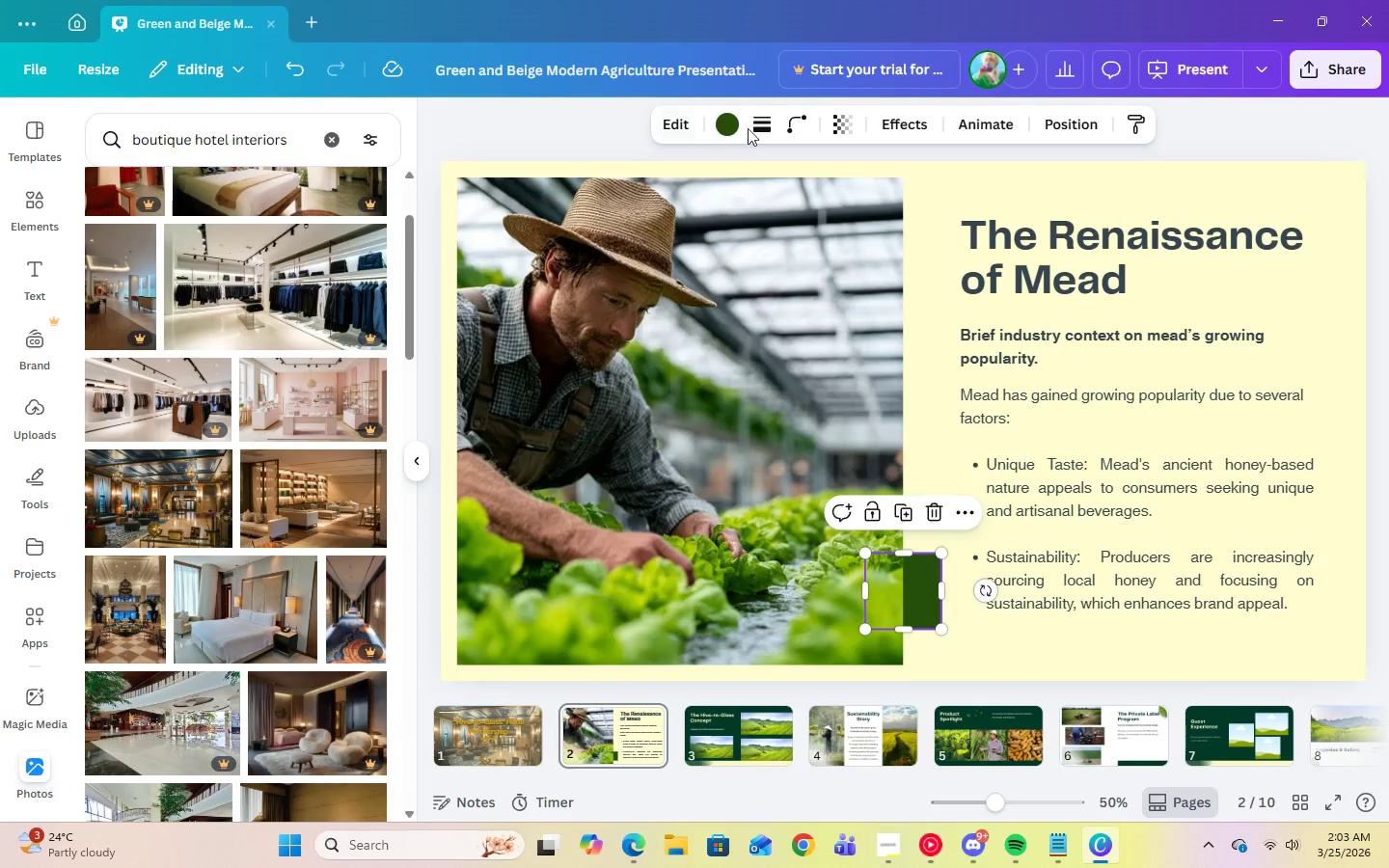 
left_click([725, 130])
 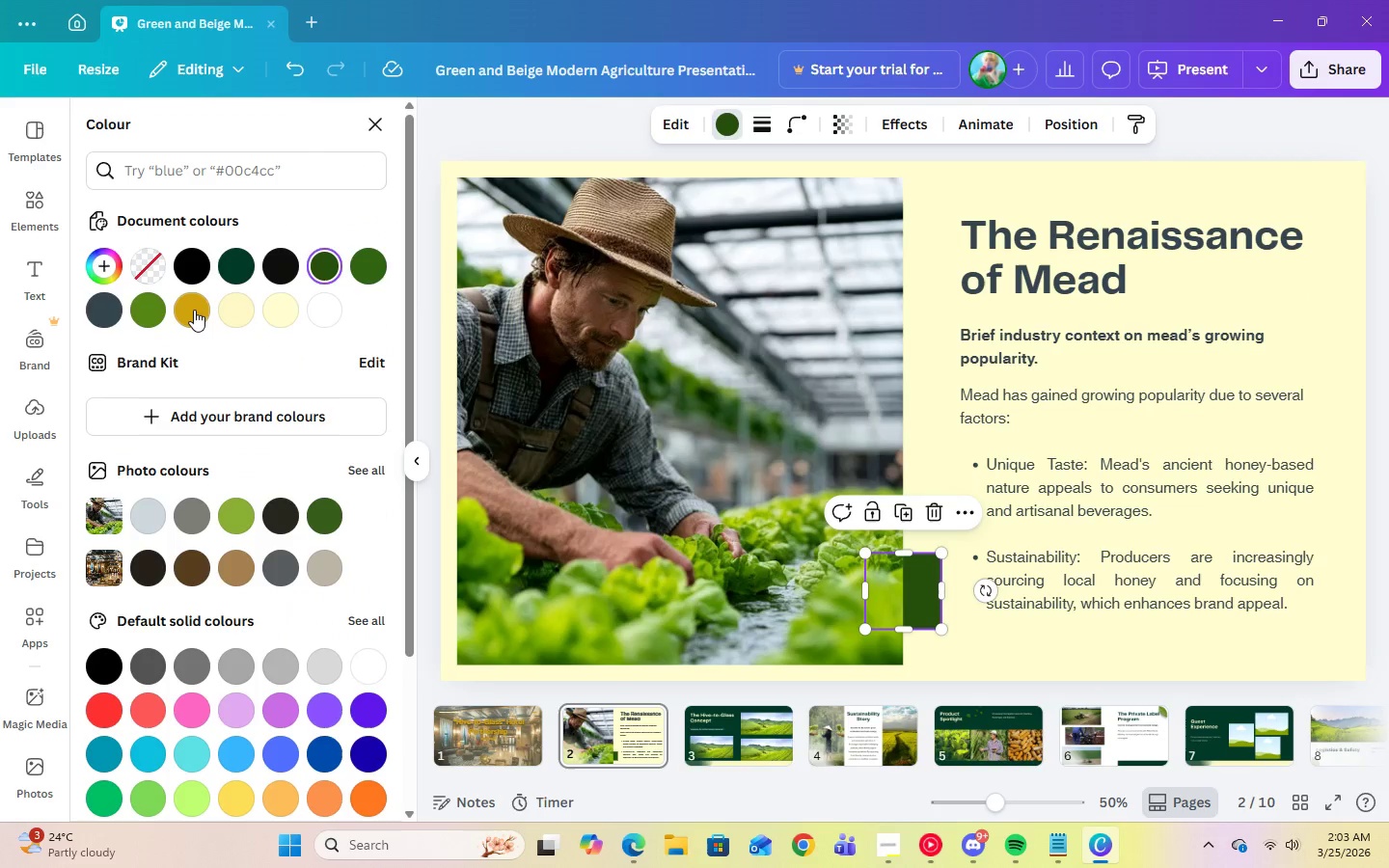 
left_click([194, 310])
 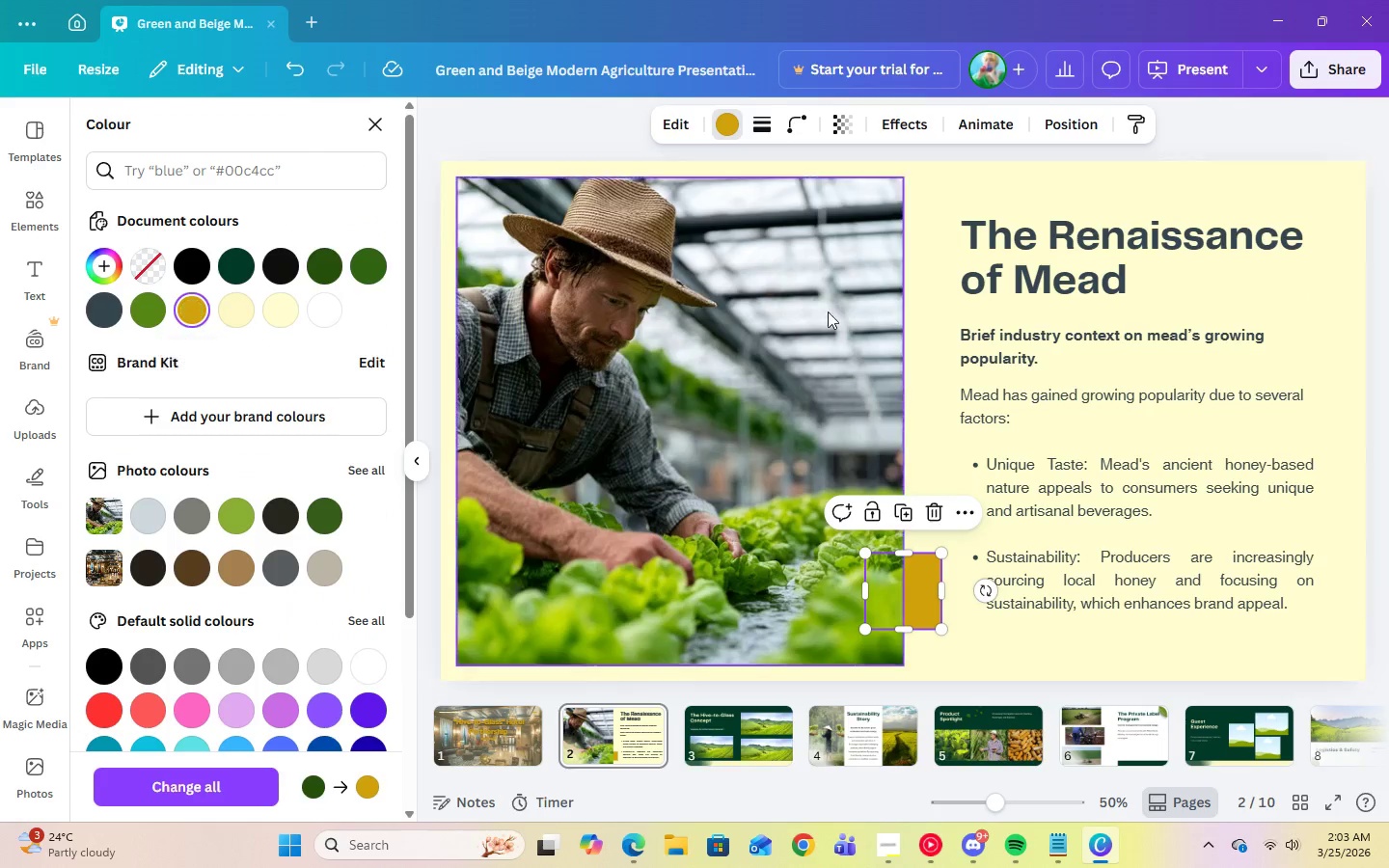 
left_click([928, 285])
 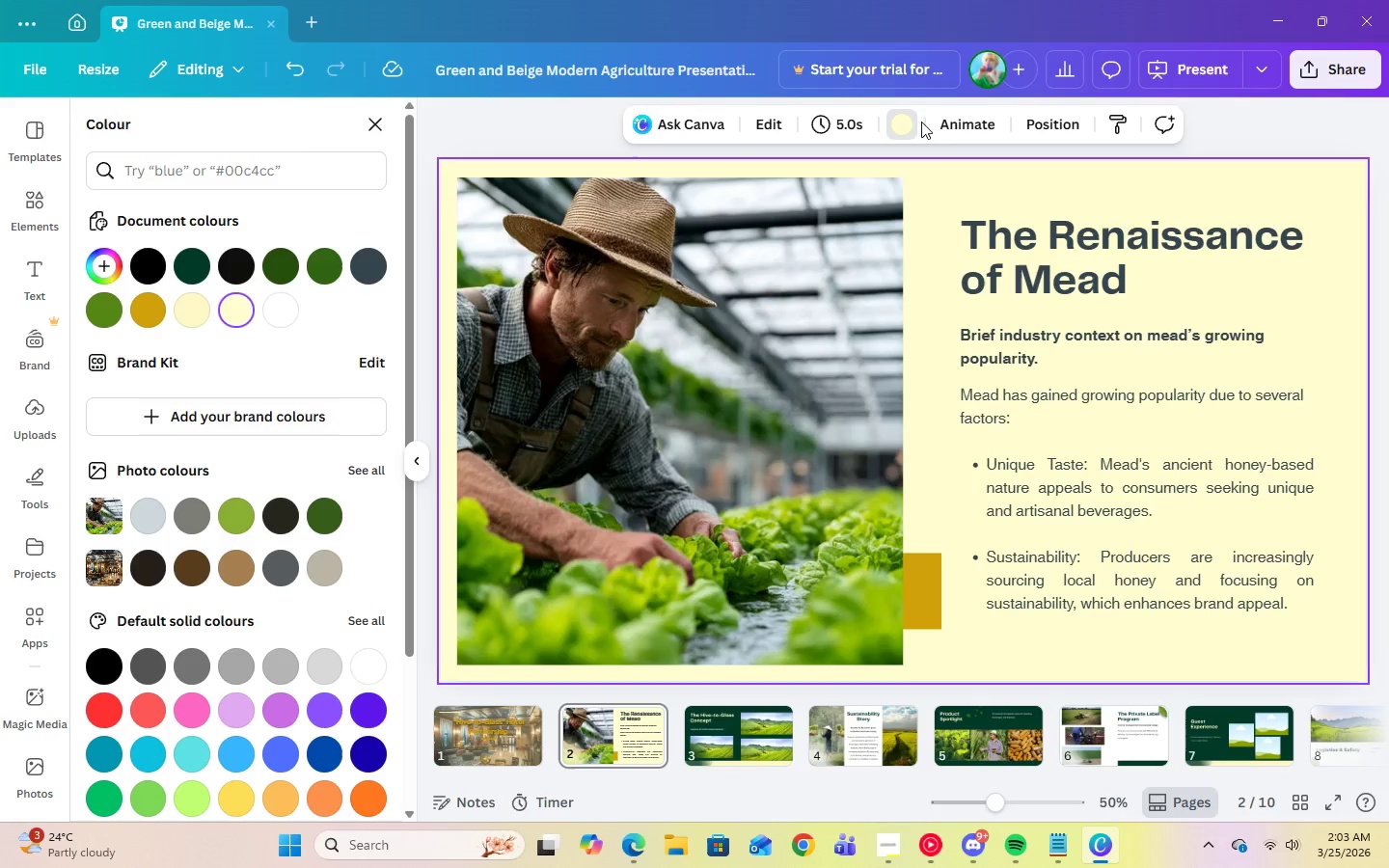 
left_click([913, 123])
 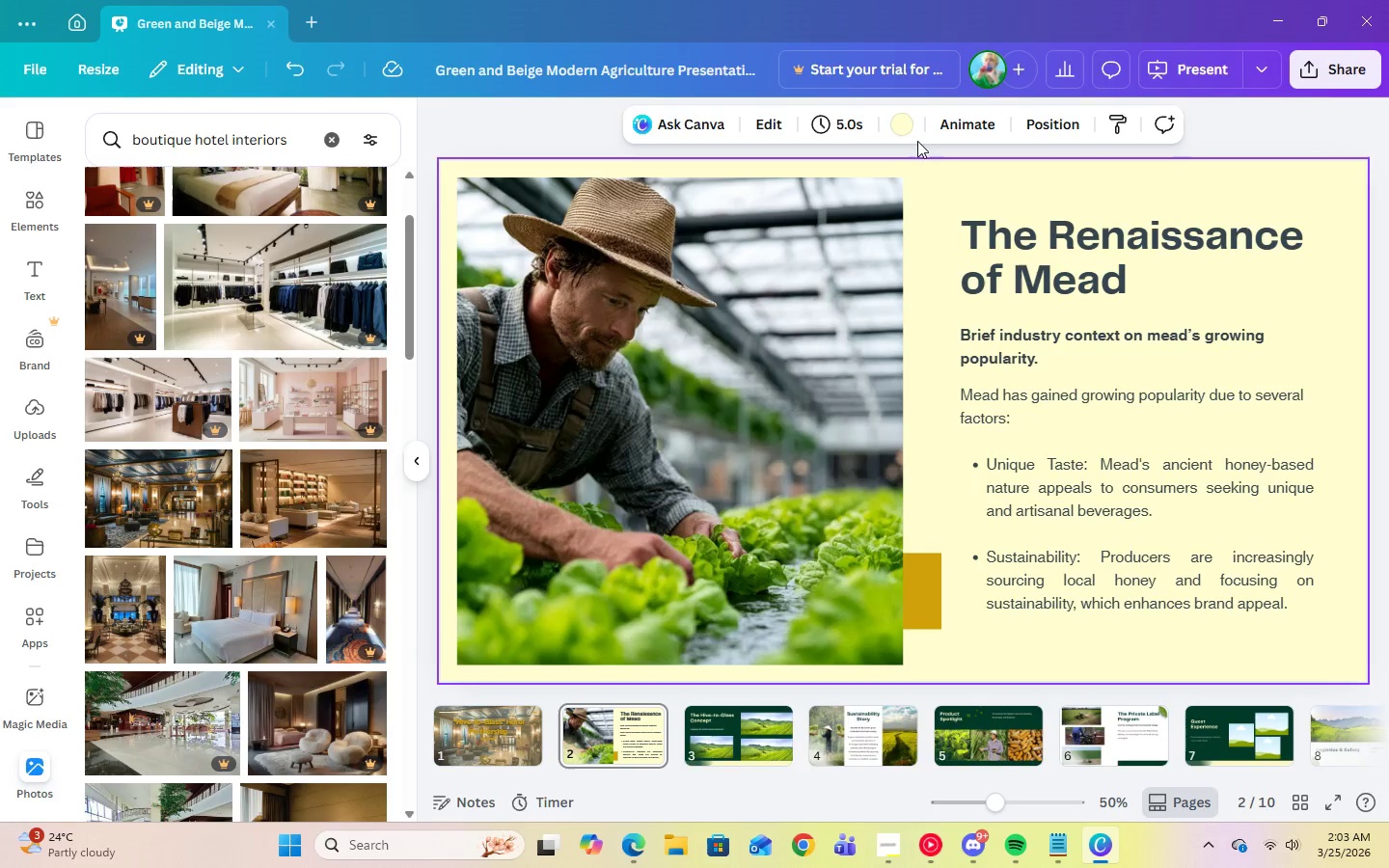 
left_click([904, 135])
 